 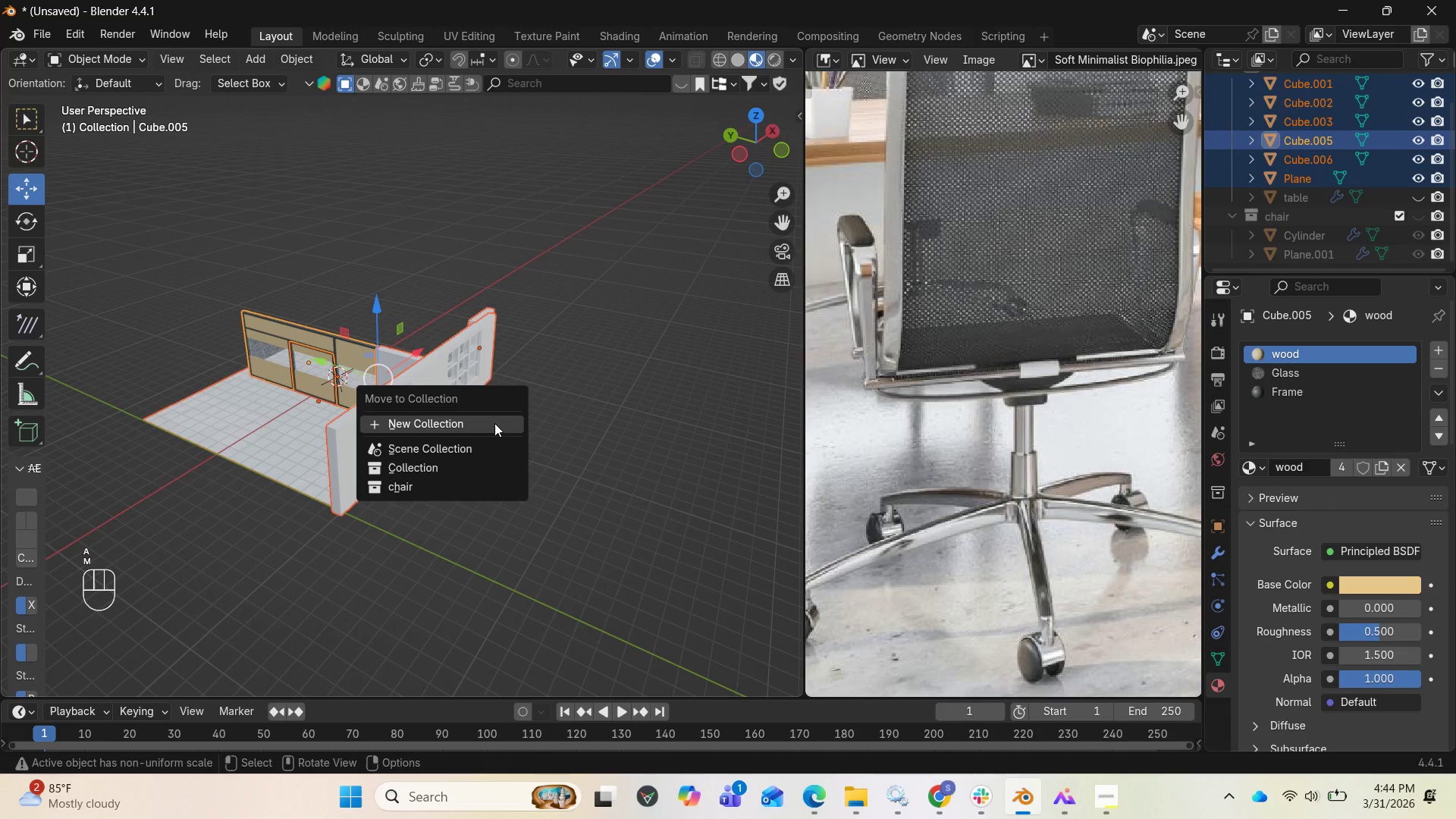 
left_click([494, 423])
 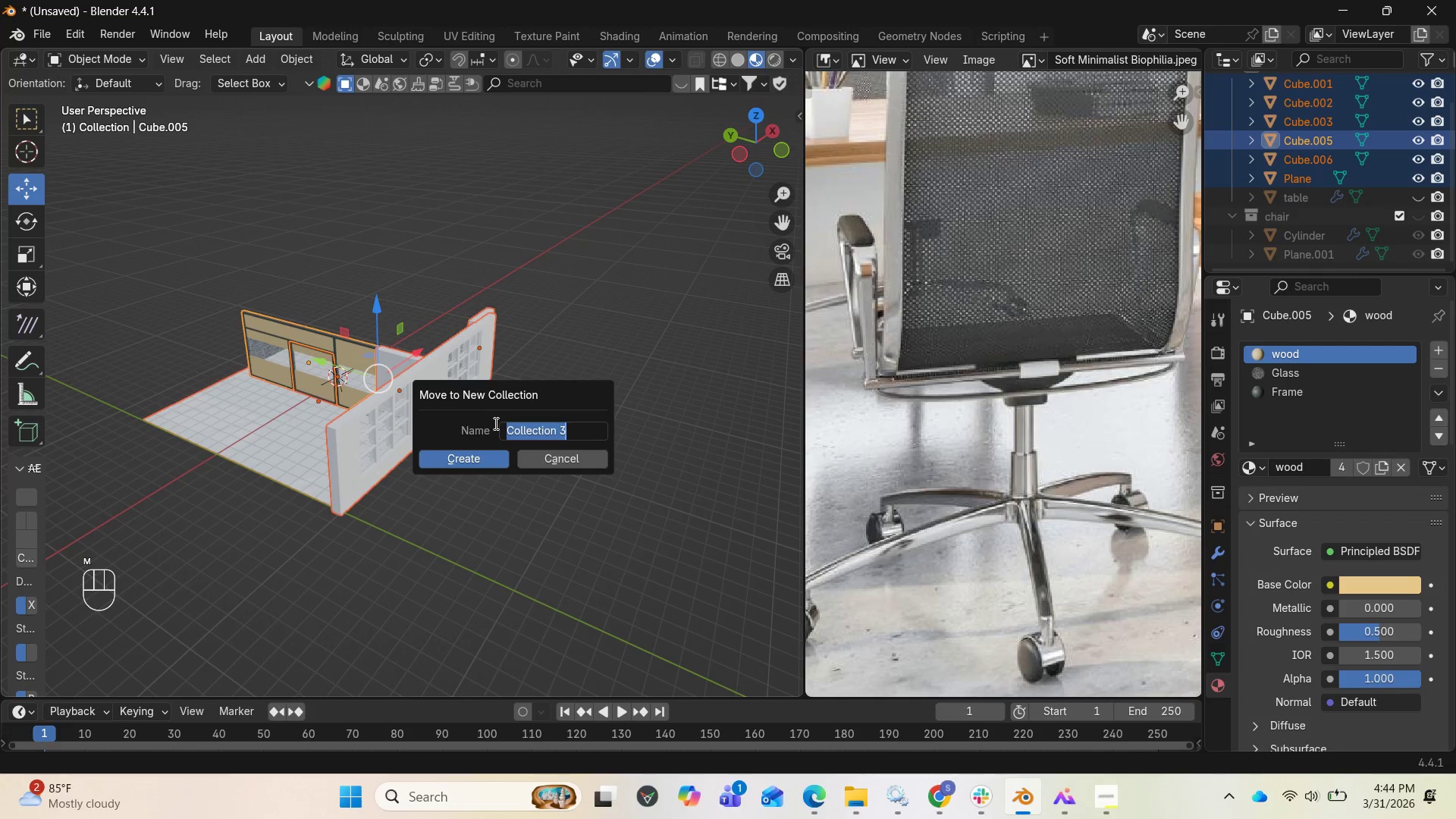 
type(Wall)
 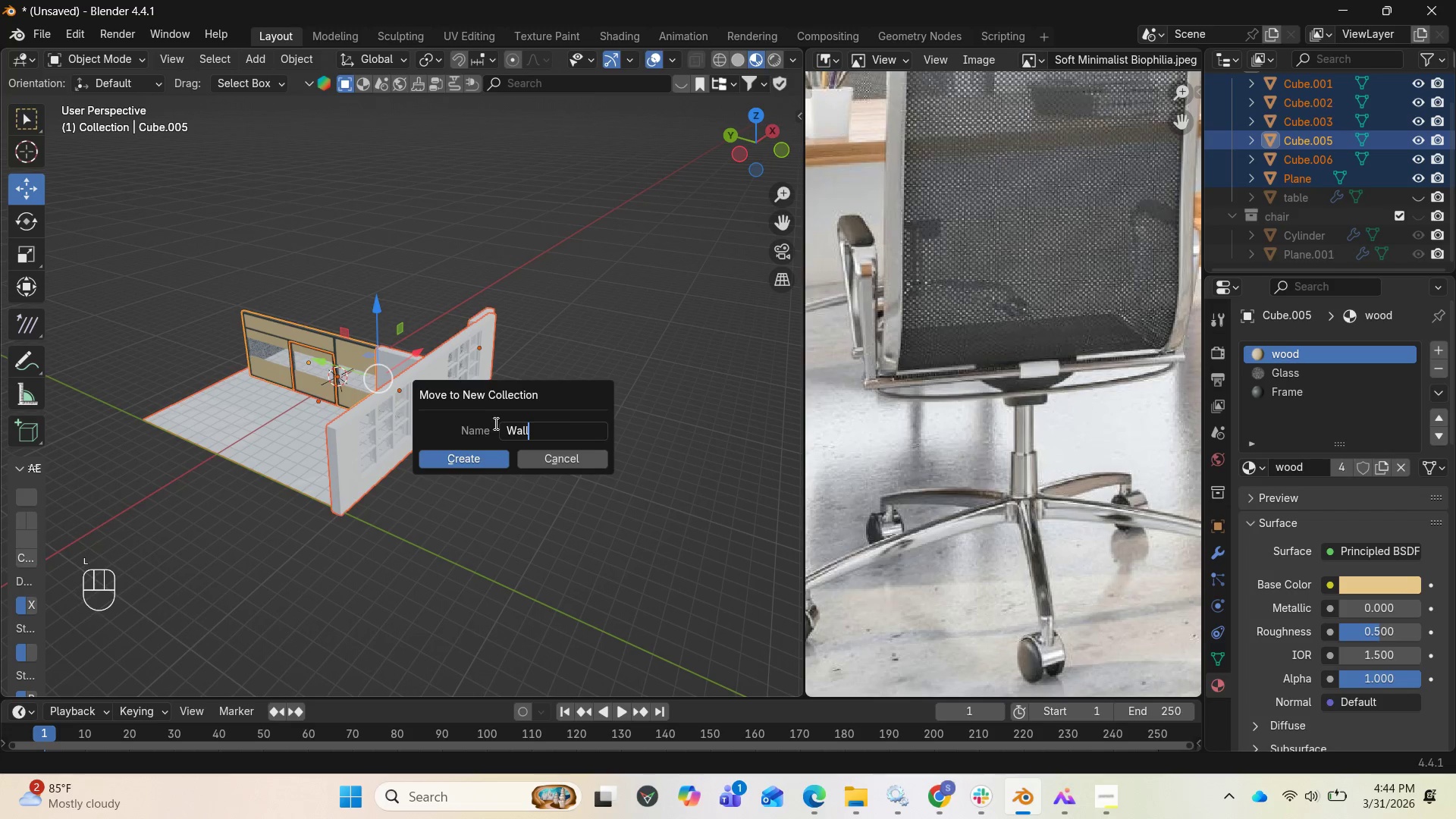 
key(Enter)
 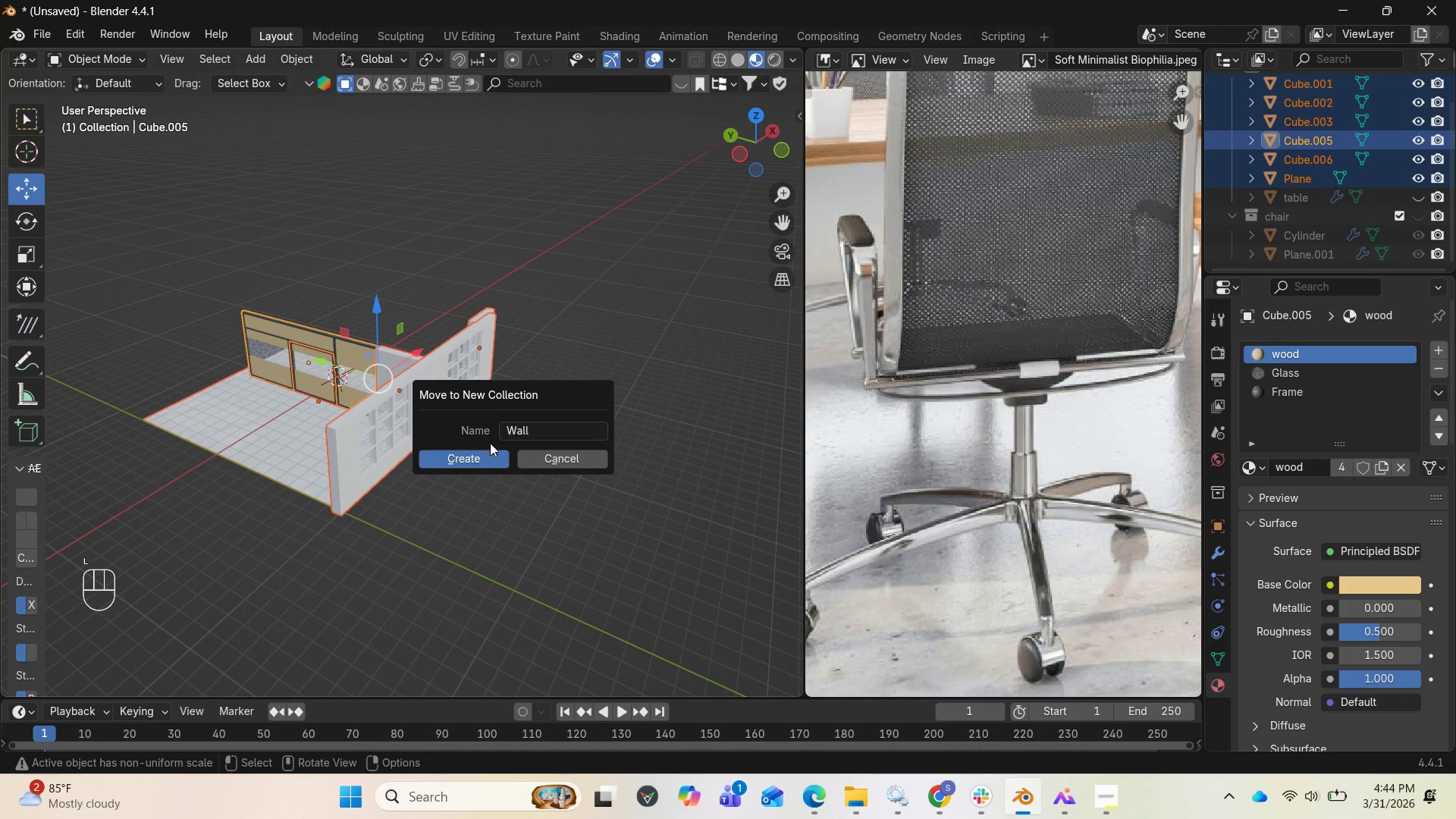 
left_click([490, 453])
 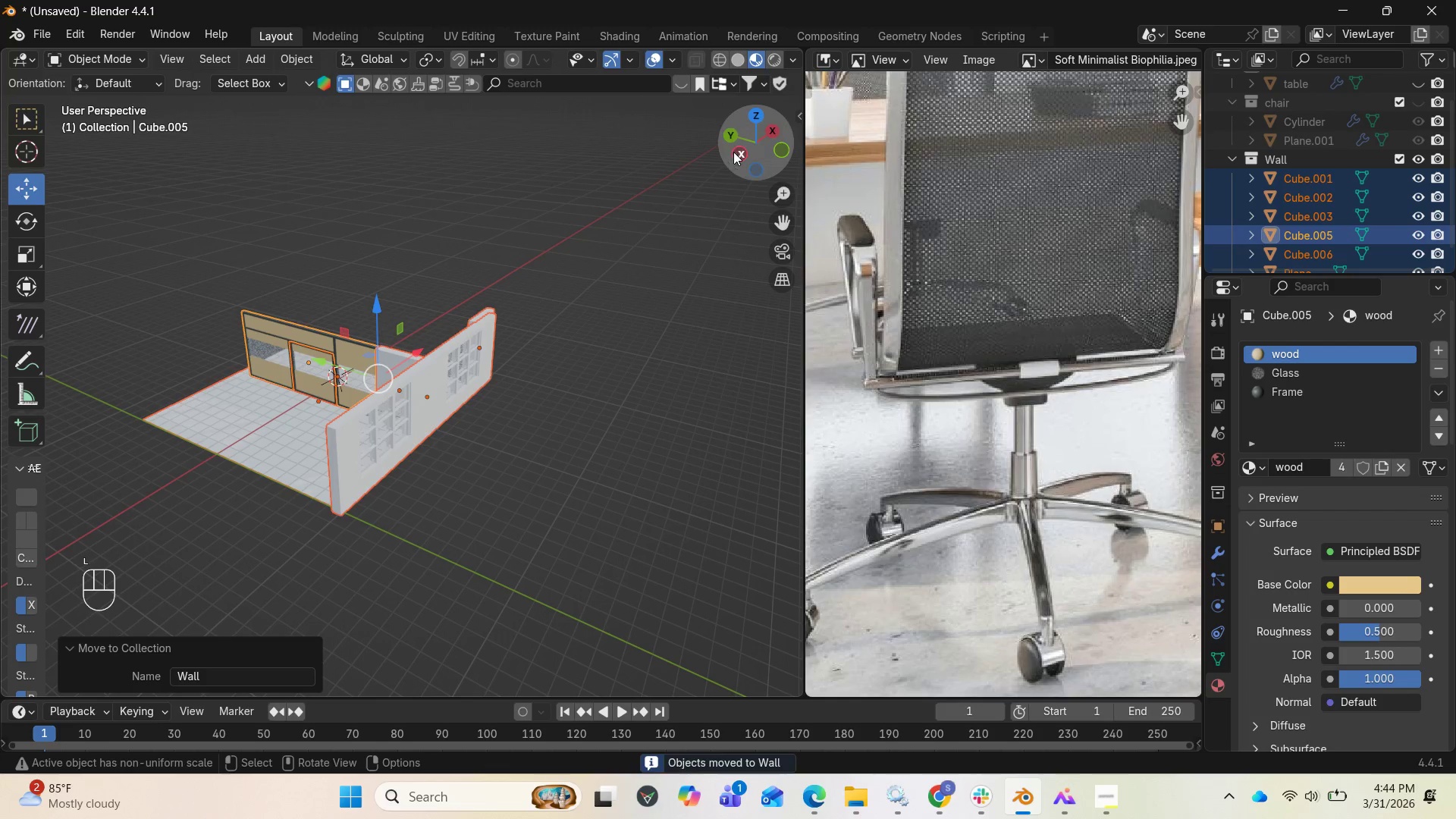 
left_click_drag(start_coordinate=[736, 149], to_coordinate=[348, 146])
 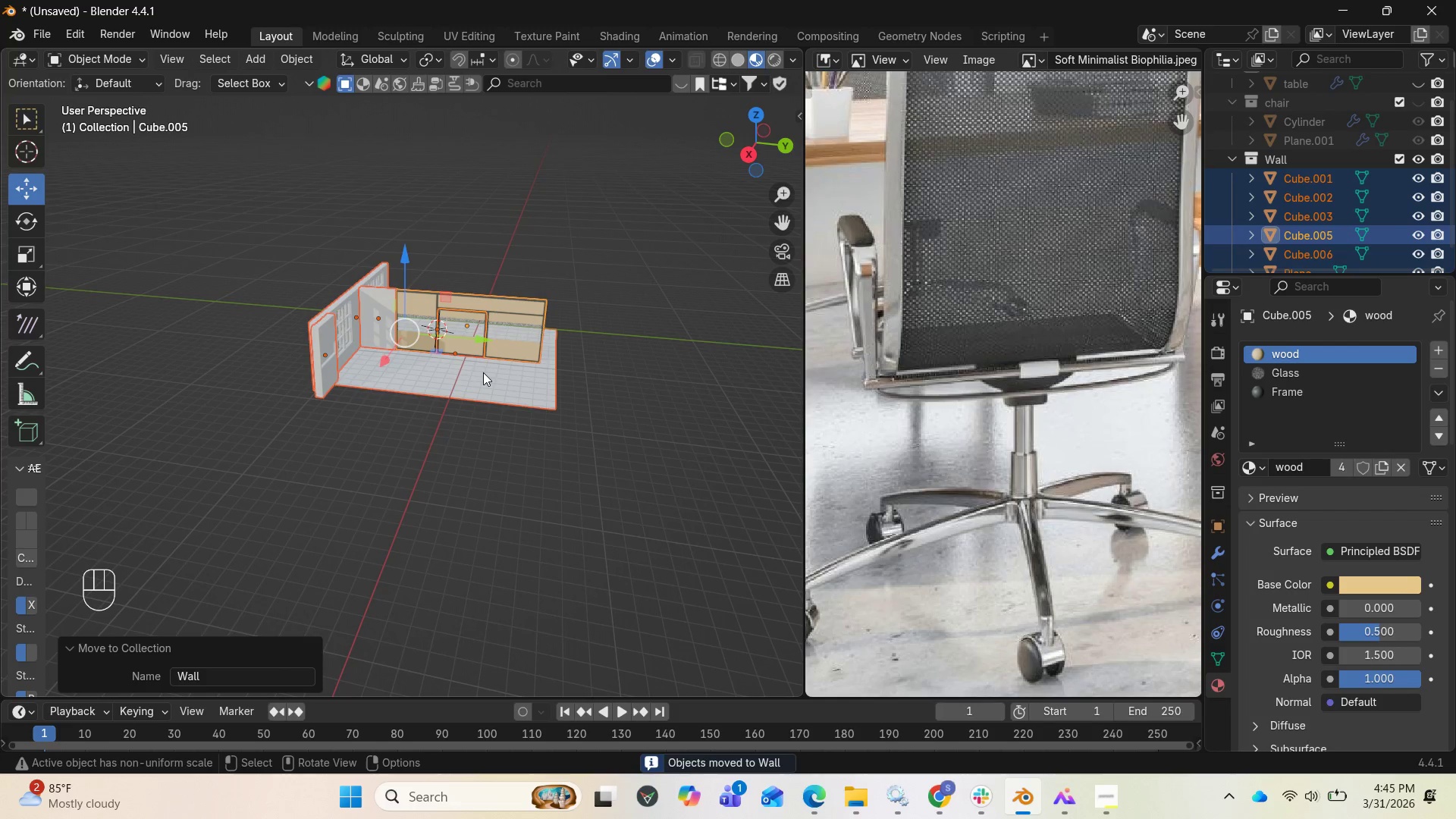 
scroll: coordinate [529, 371], scroll_direction: up, amount: 5.0
 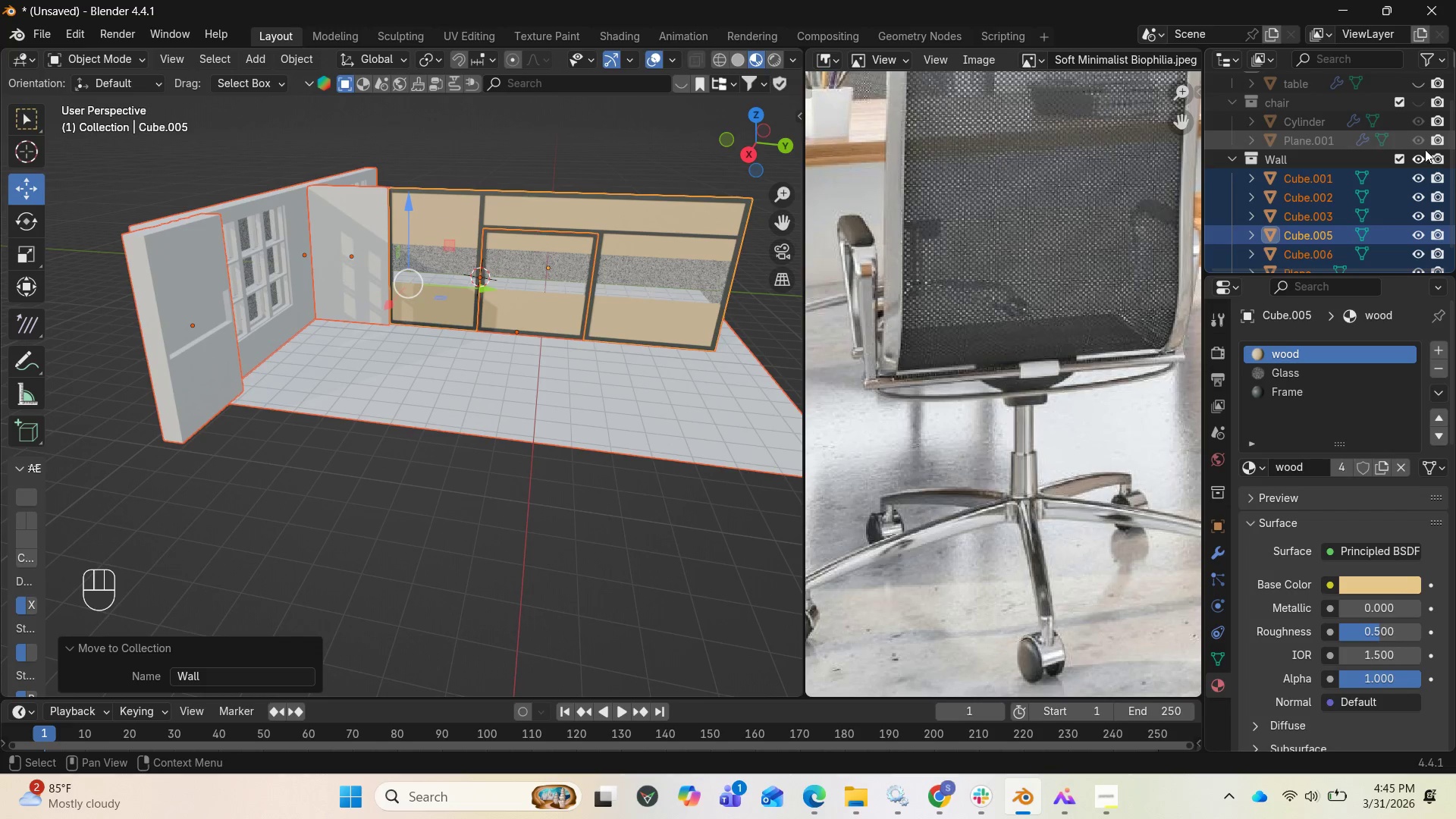 
left_click([1420, 161])
 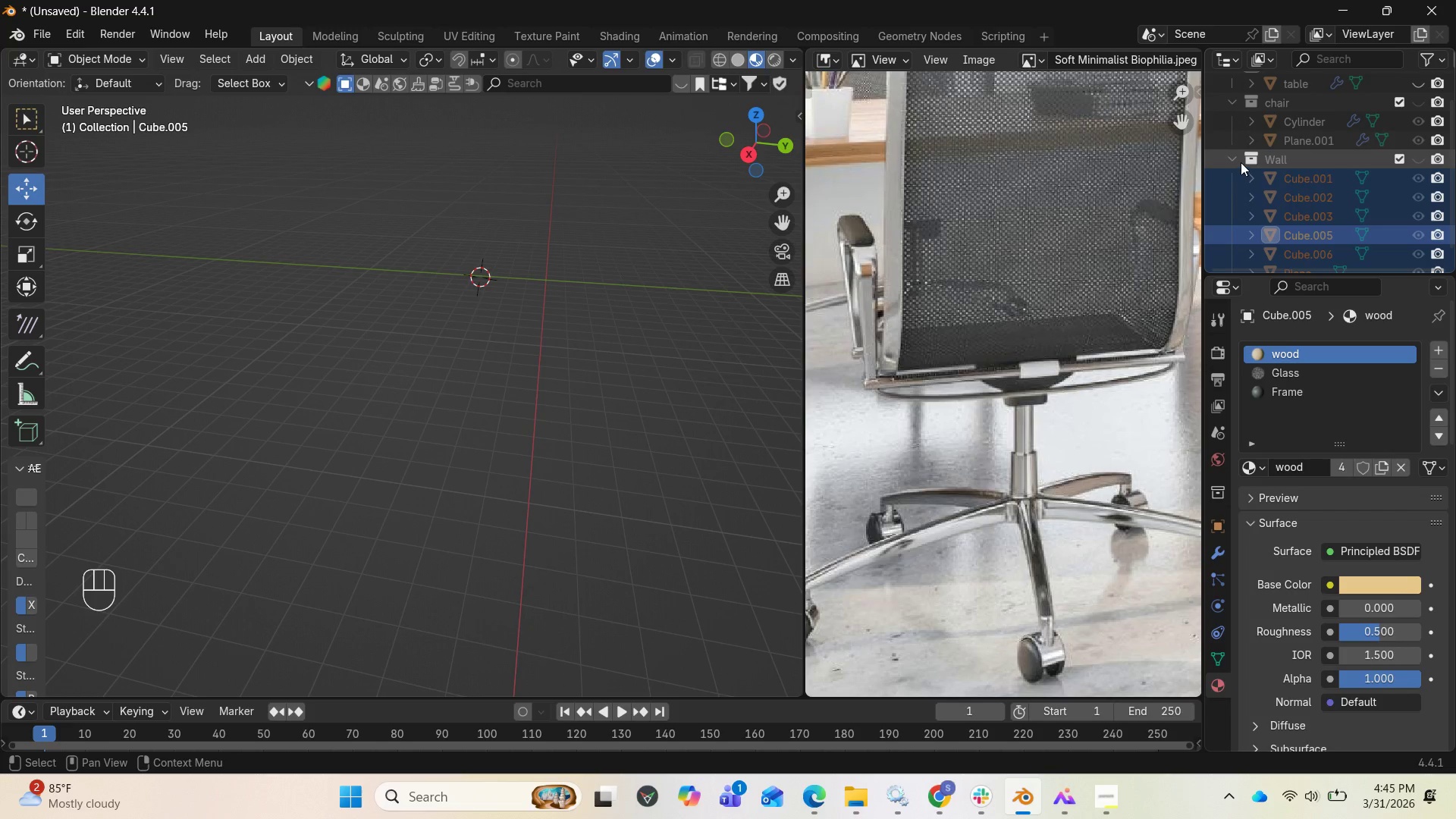 
left_click([1238, 162])
 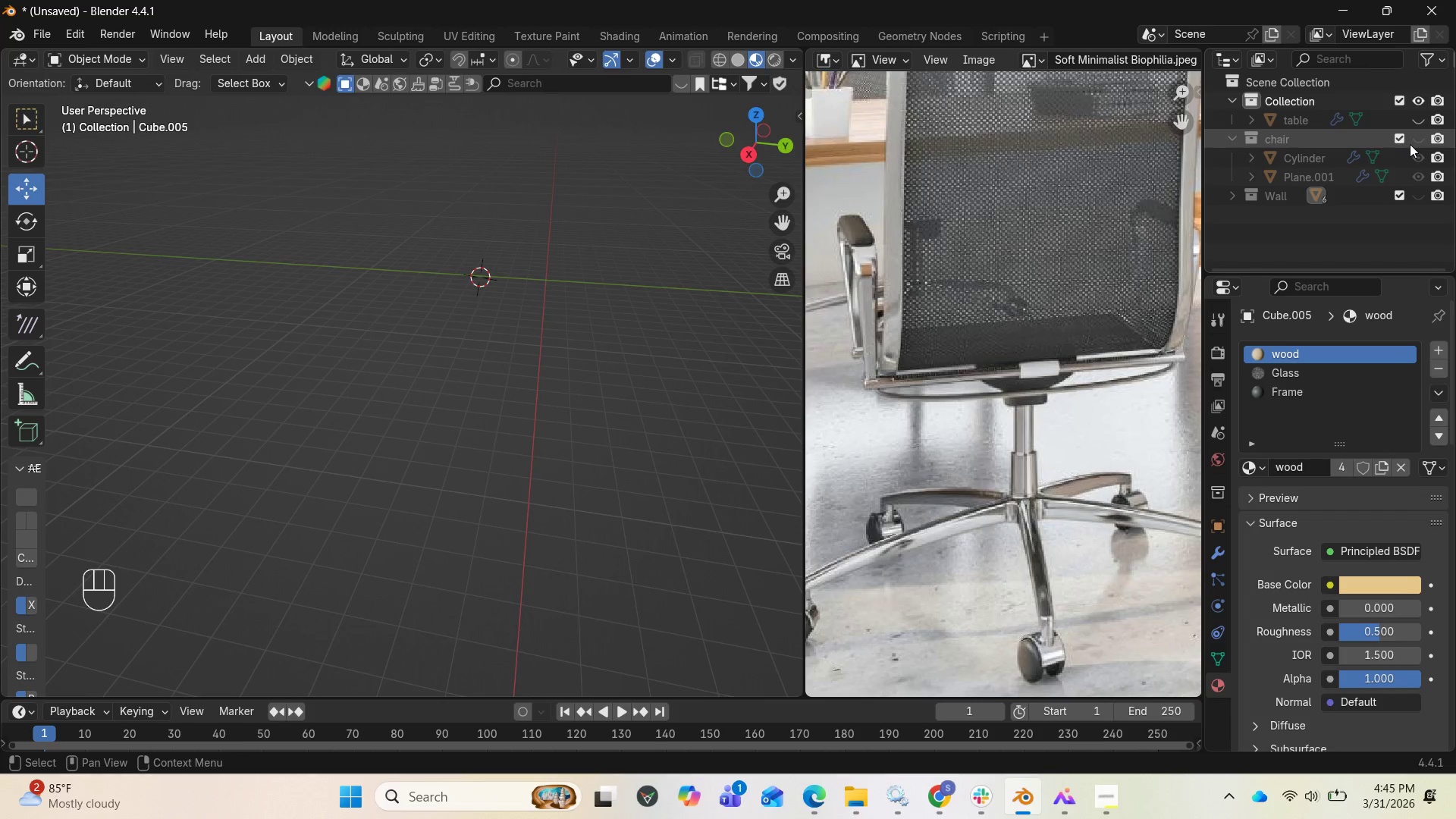 
left_click([1415, 143])
 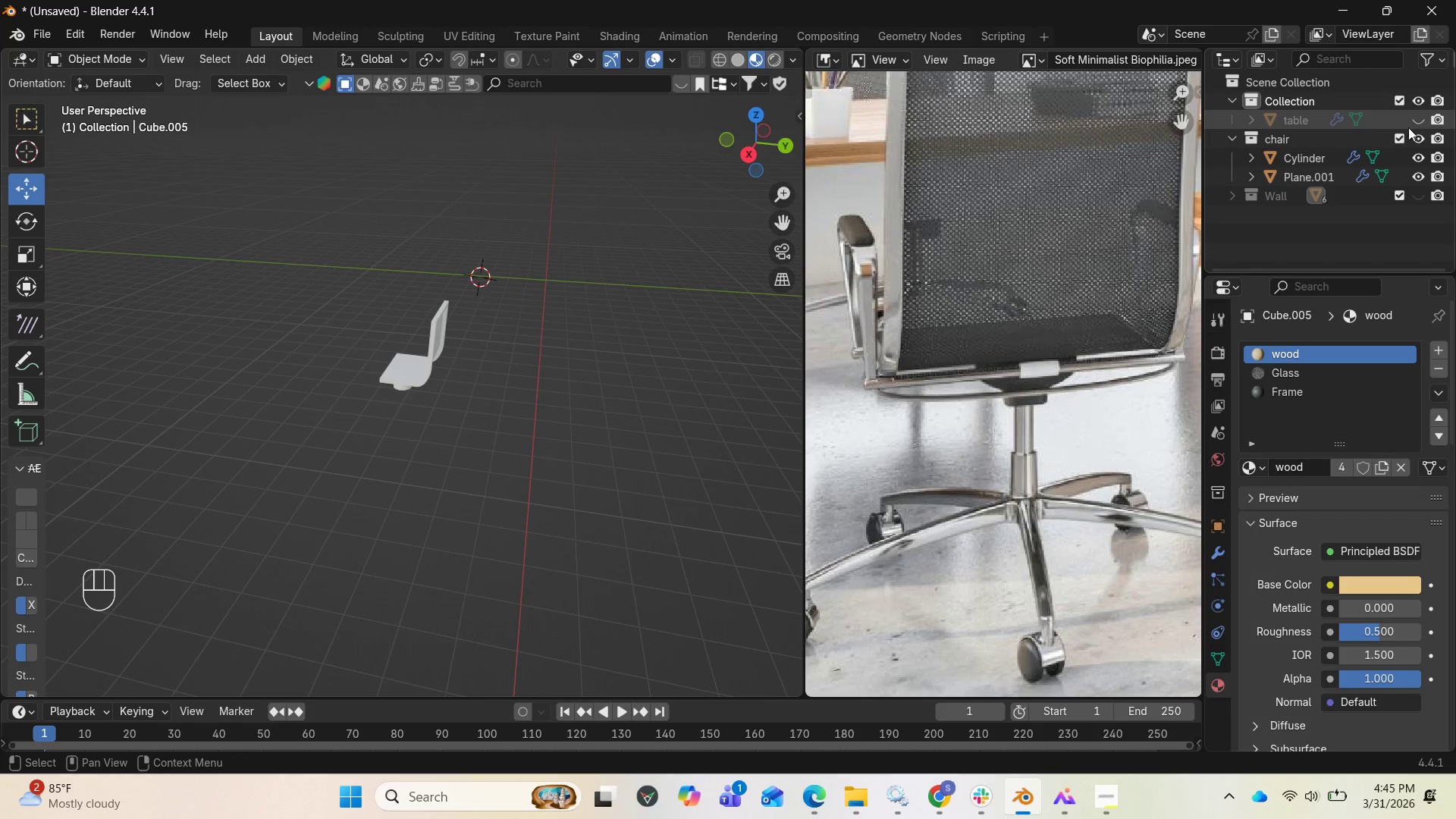 
left_click([1419, 121])
 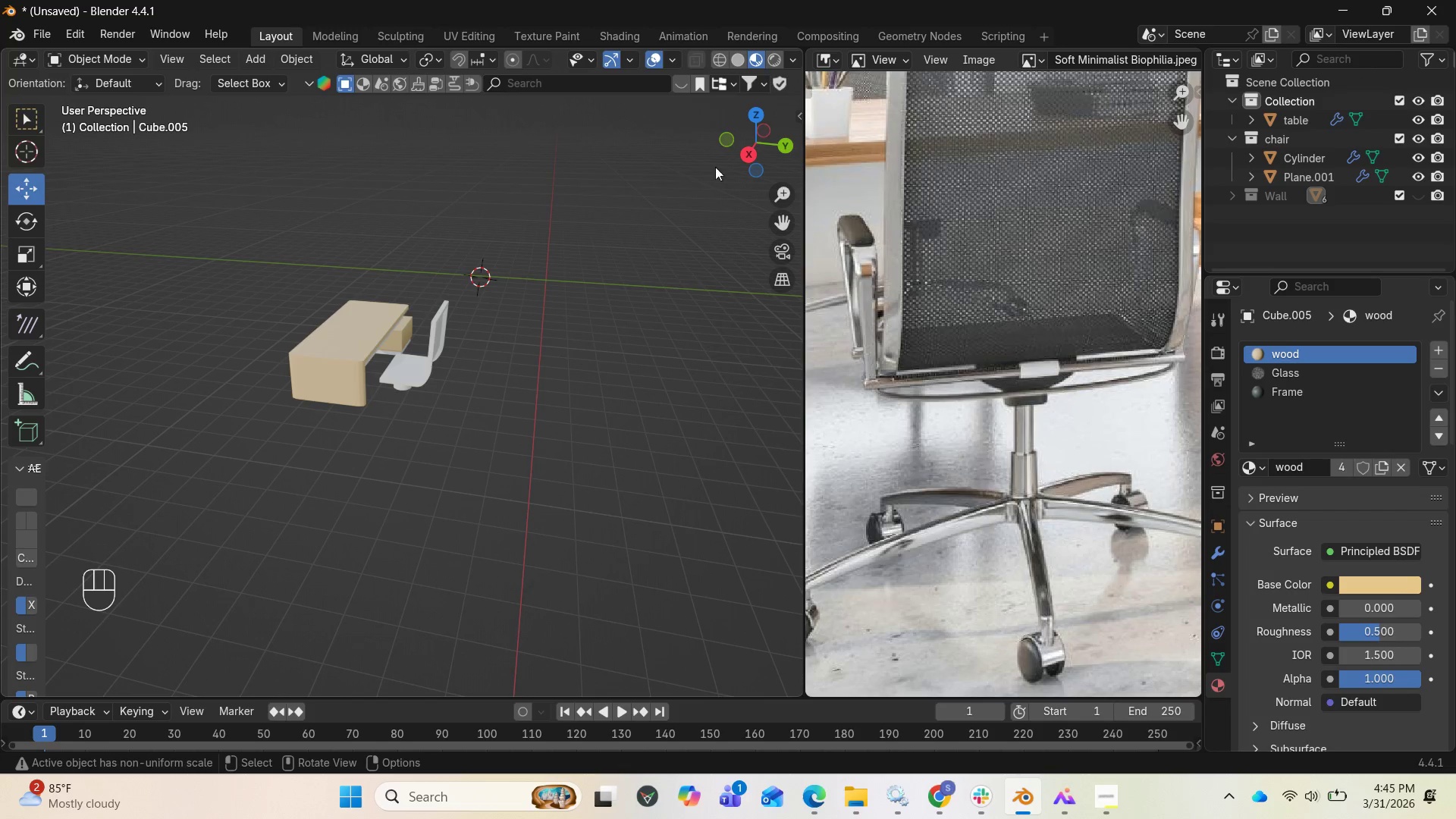 
left_click_drag(start_coordinate=[739, 152], to_coordinate=[642, 162])
 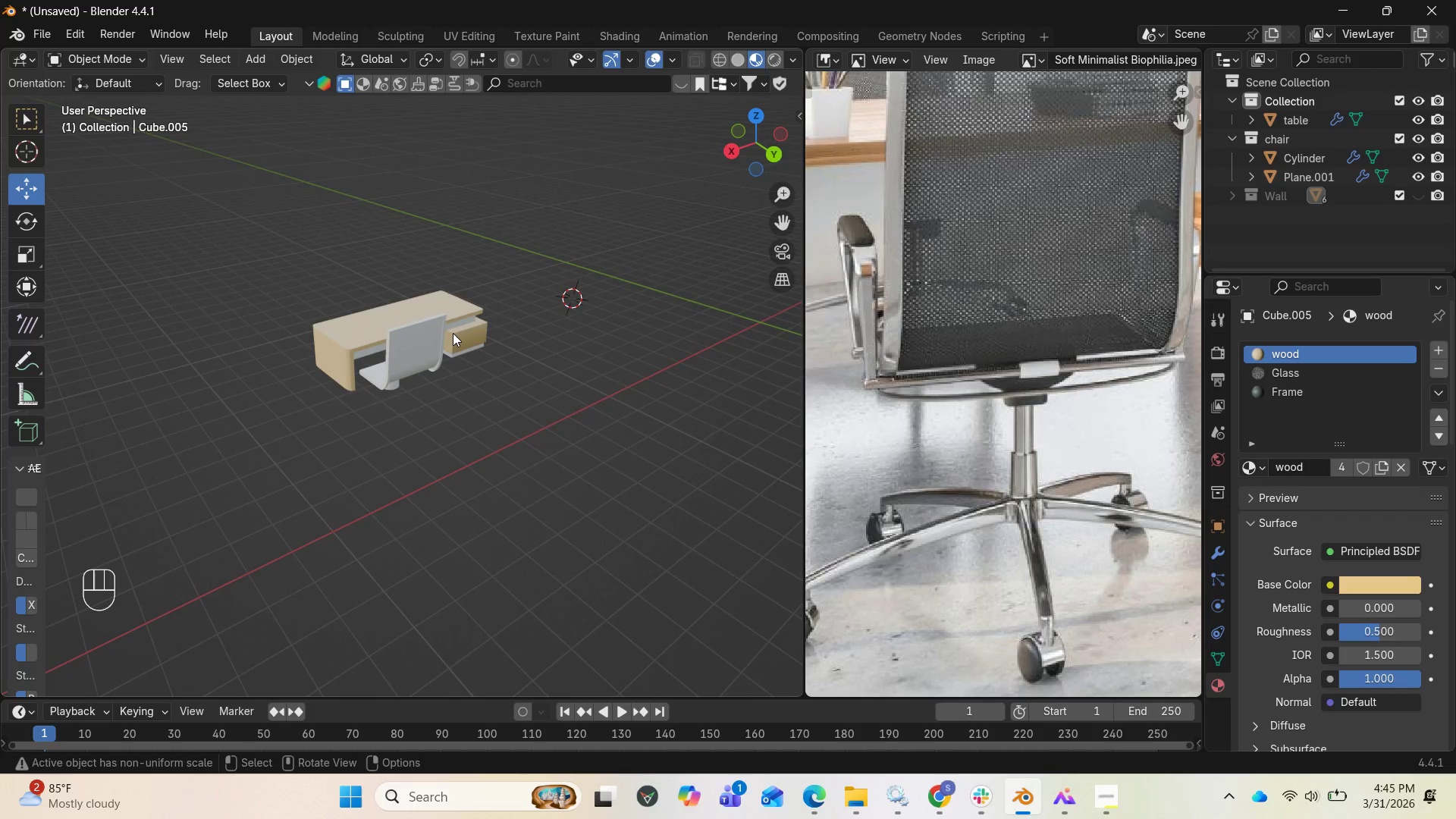 
scroll: coordinate [457, 337], scroll_direction: up, amount: 7.0
 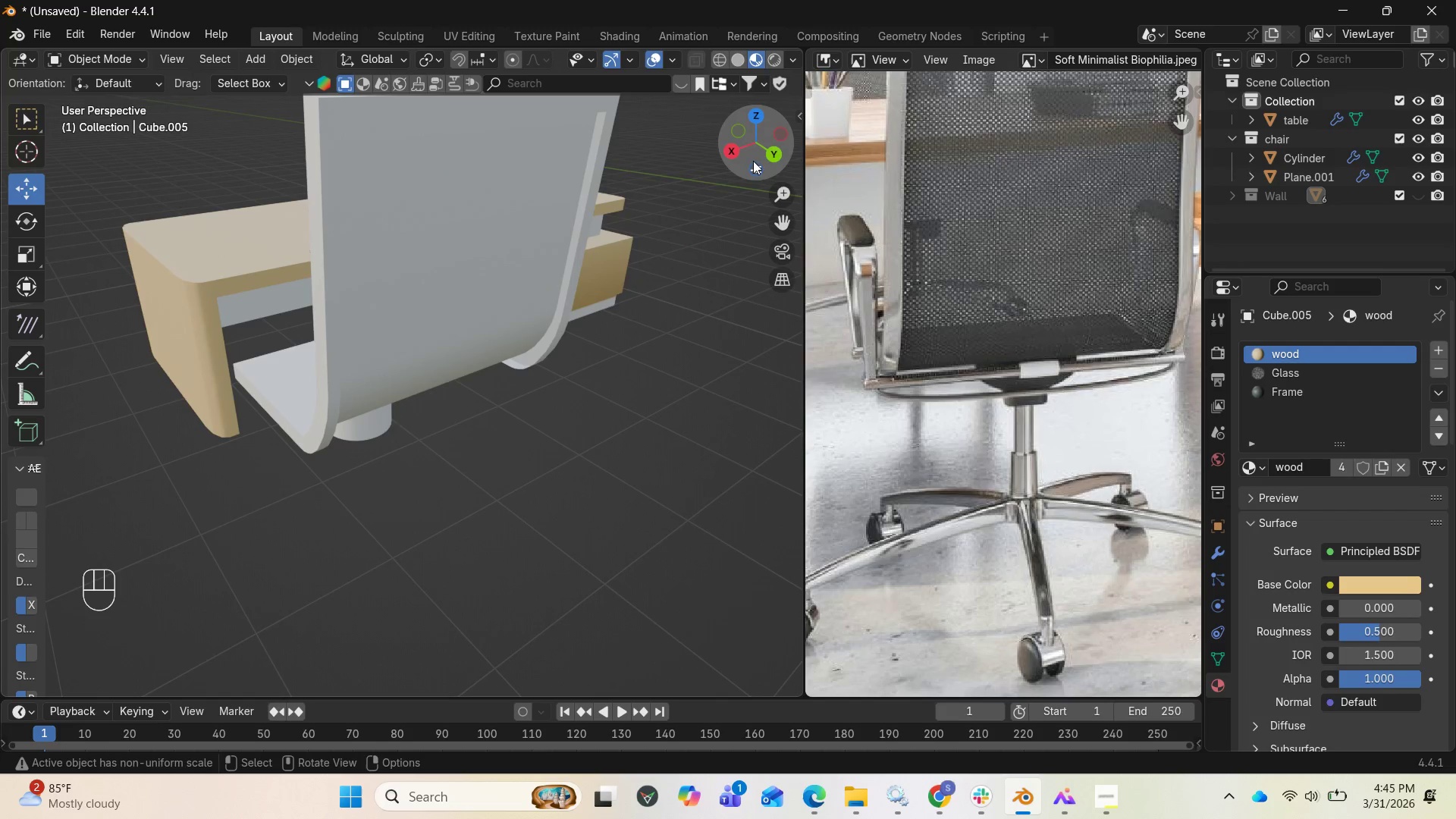 
left_click_drag(start_coordinate=[759, 155], to_coordinate=[676, 124])
 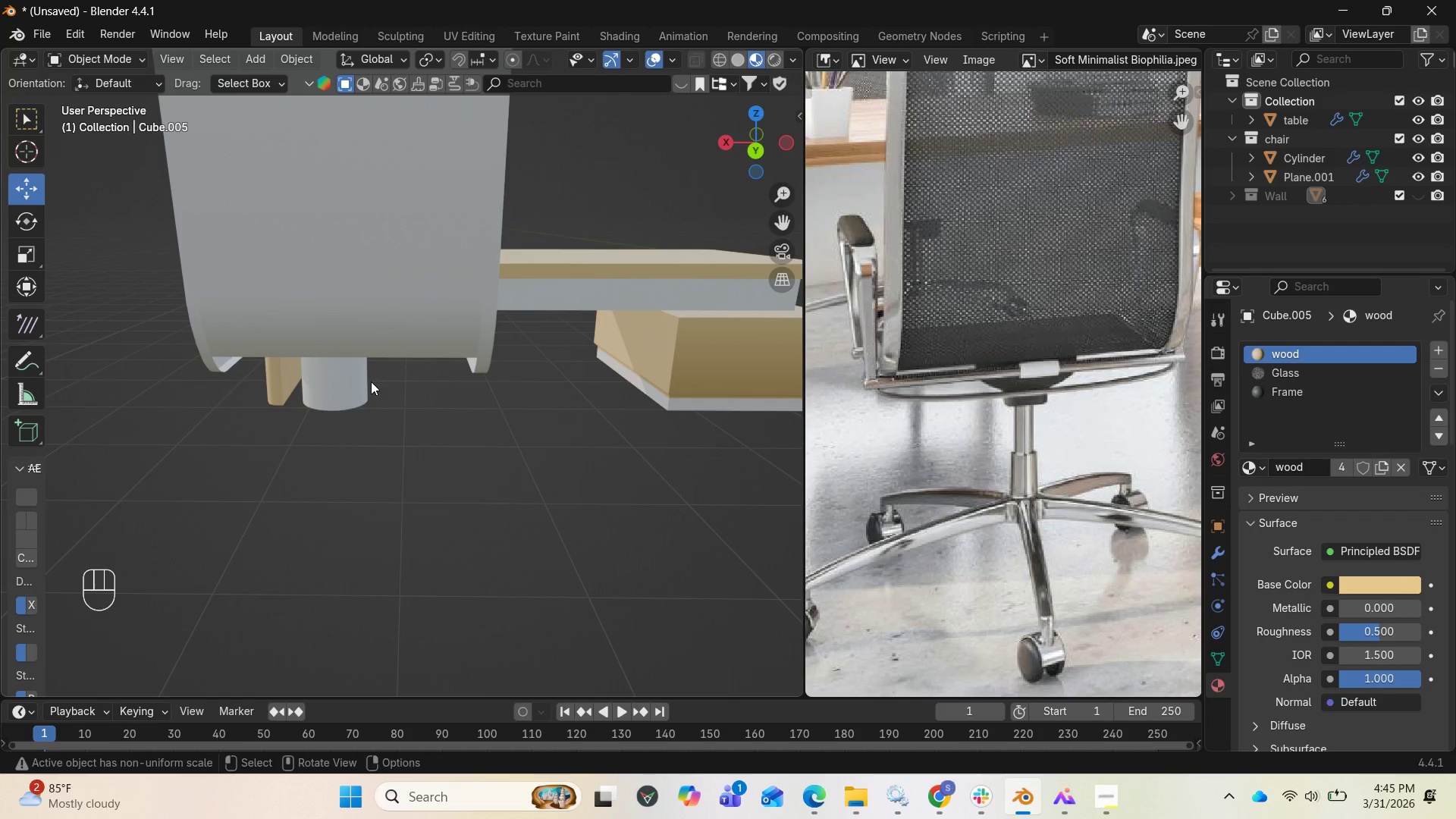 
left_click([365, 383])
 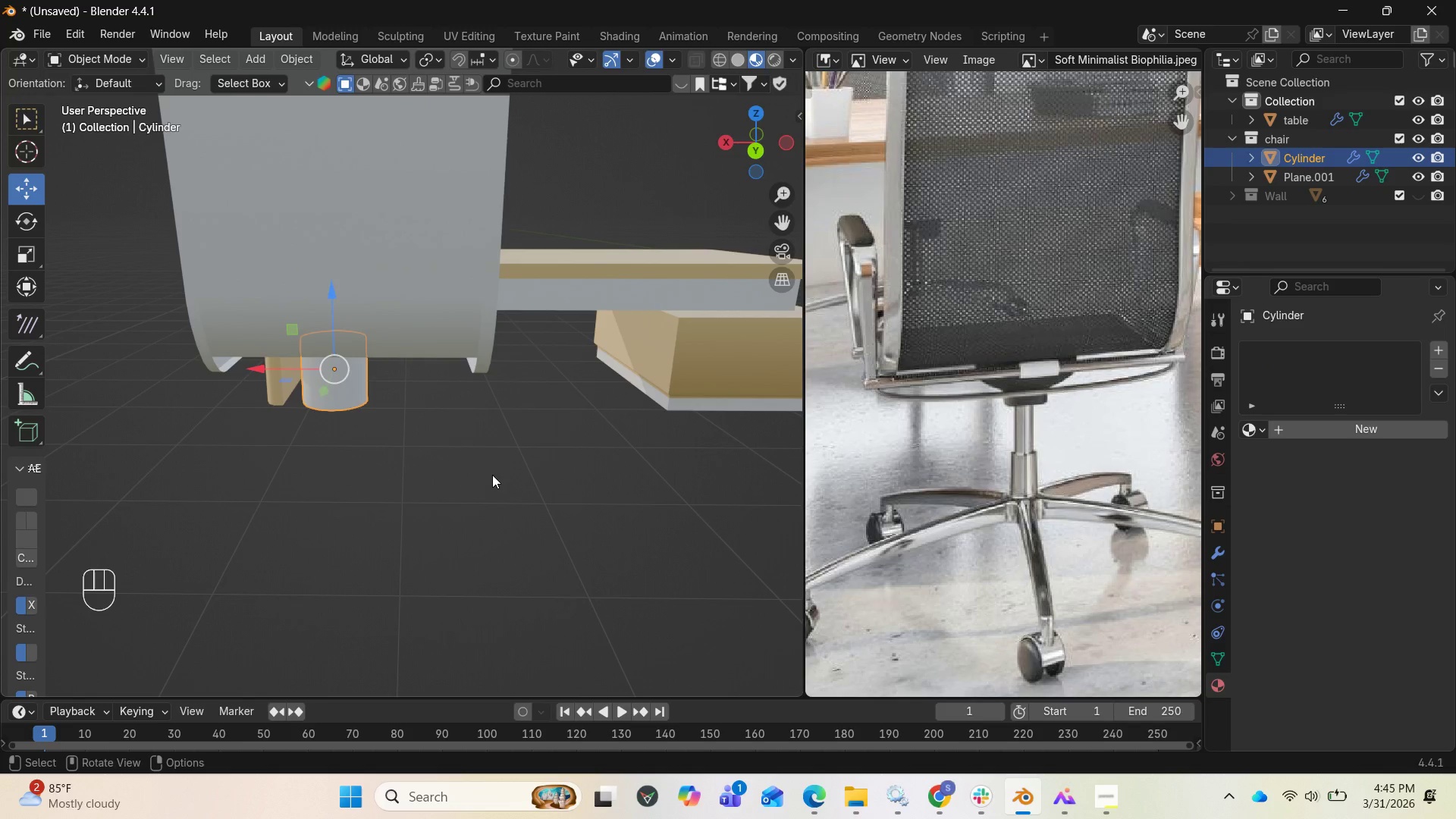 
key(Numpad1)
 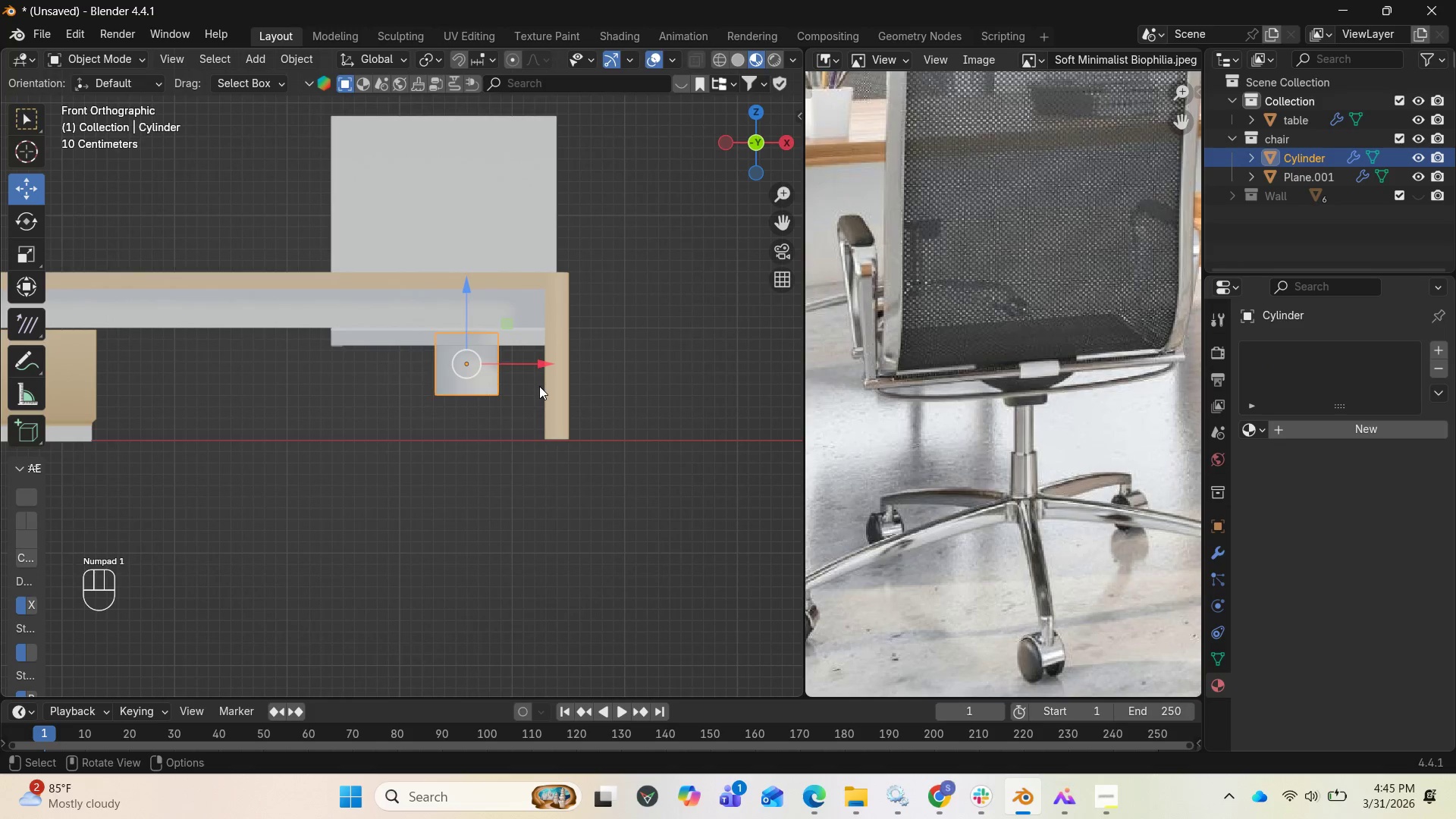 
left_click_drag(start_coordinate=[544, 372], to_coordinate=[523, 374])
 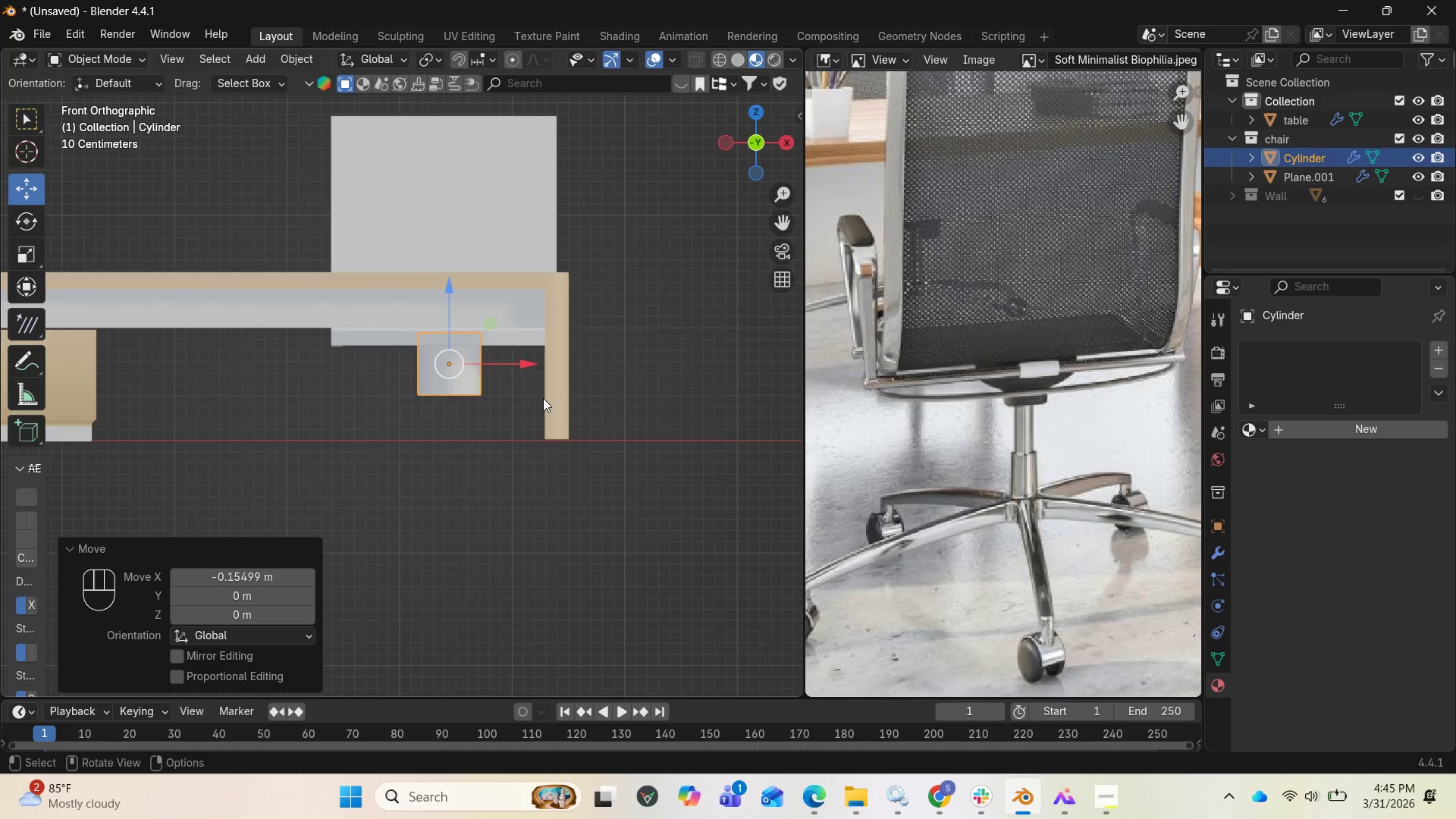 
key(Numpad3)
 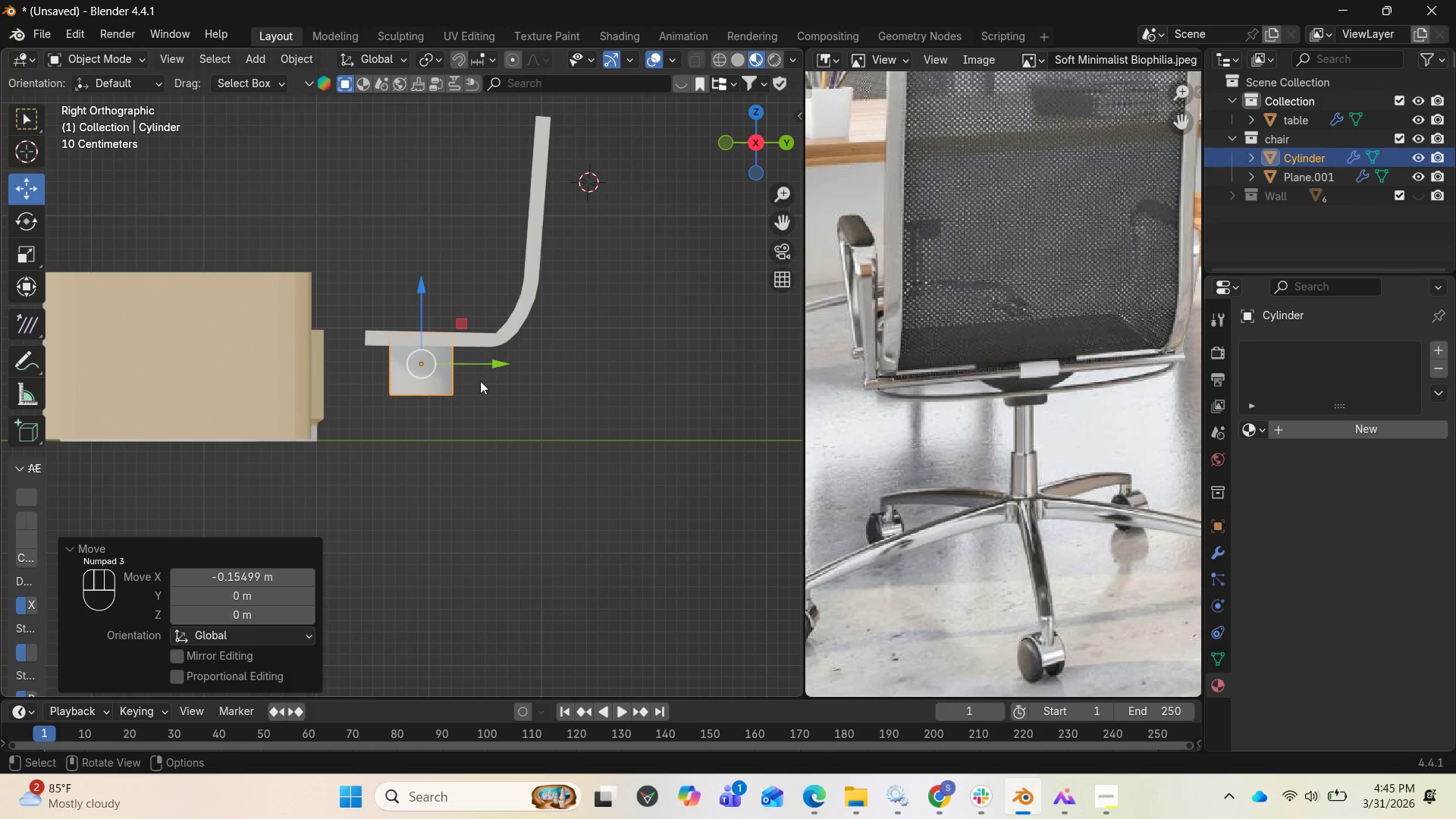 
left_click_drag(start_coordinate=[494, 369], to_coordinate=[518, 369])
 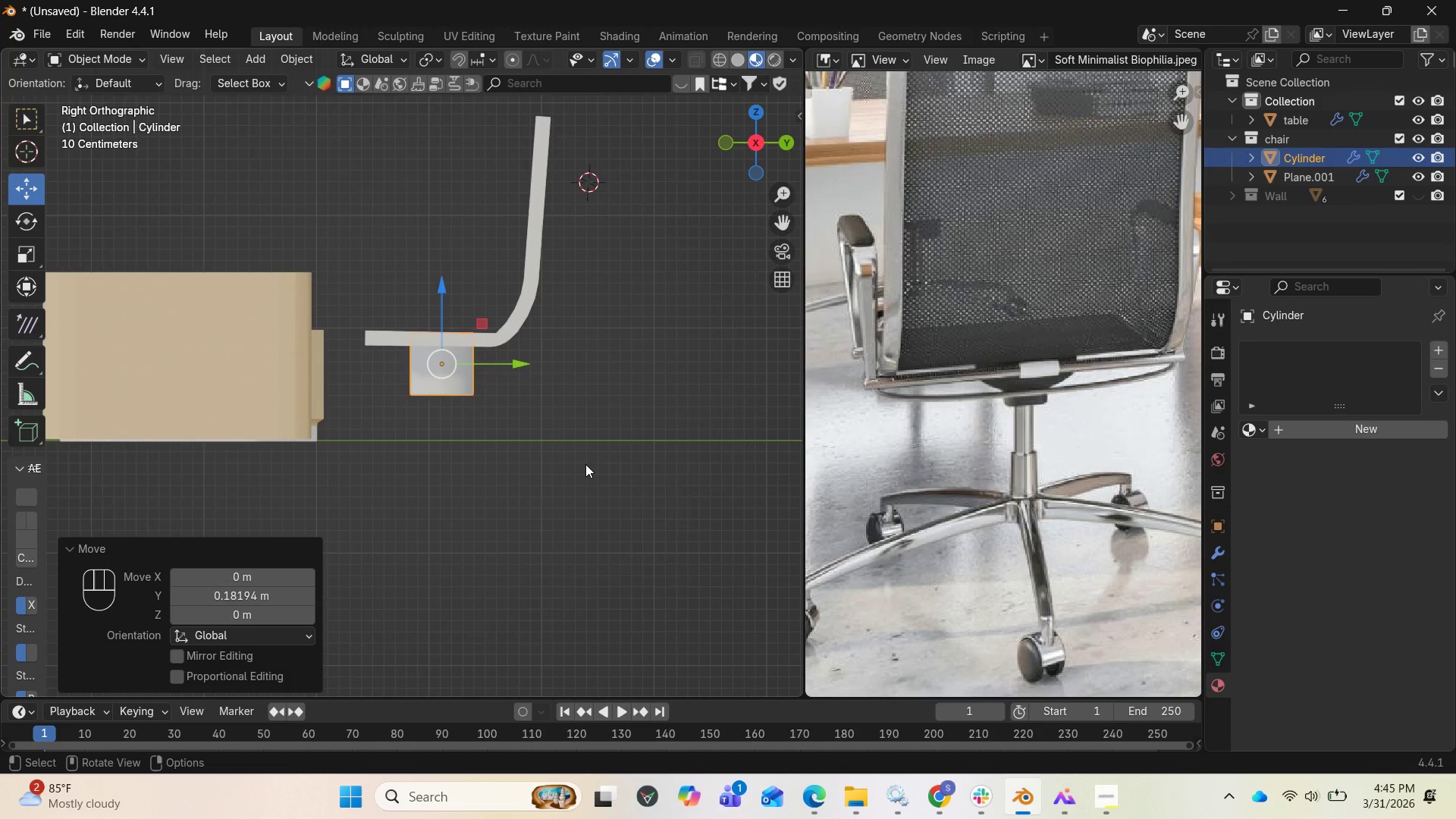 
key(S)
 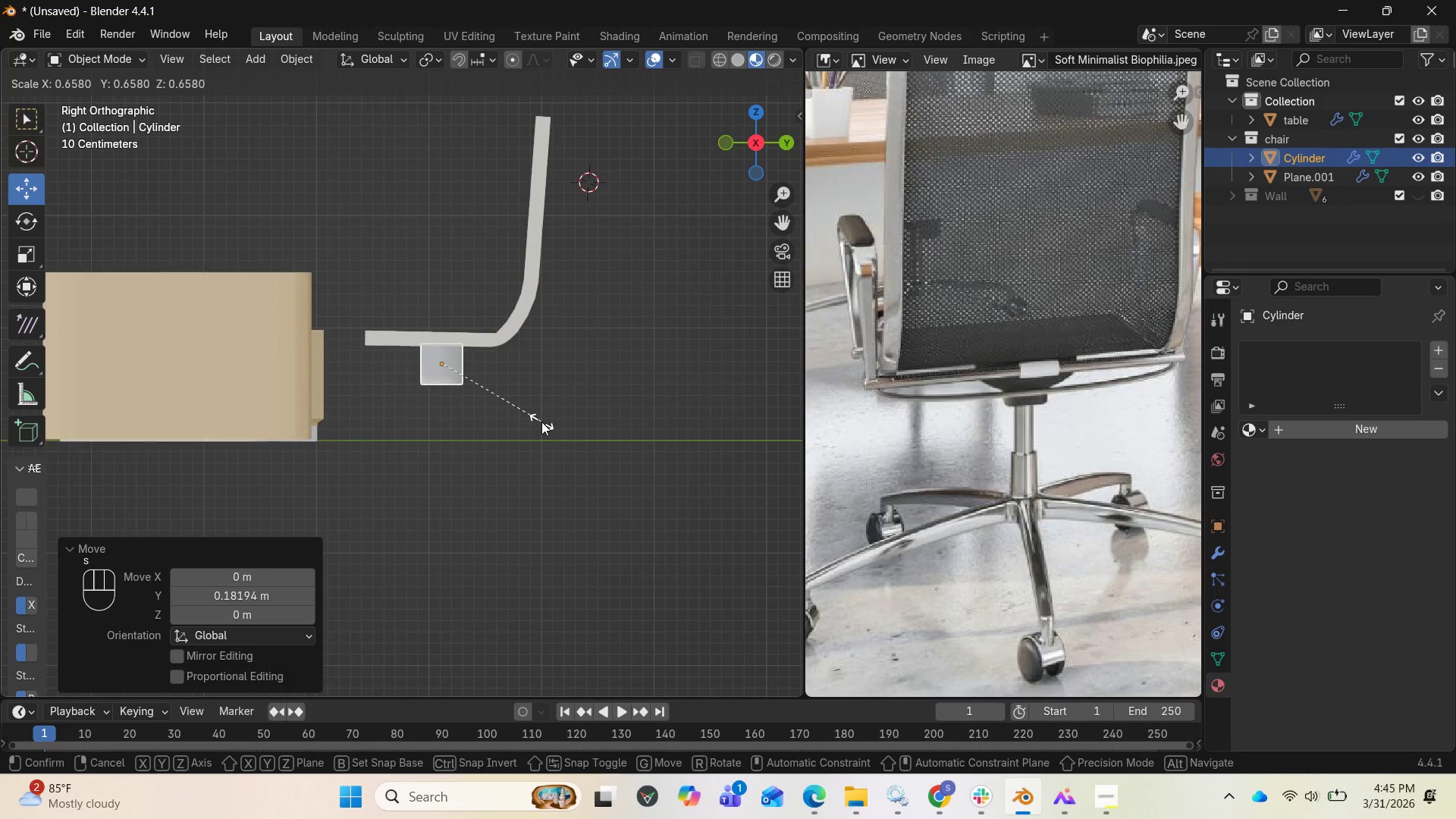 
left_click([541, 421])
 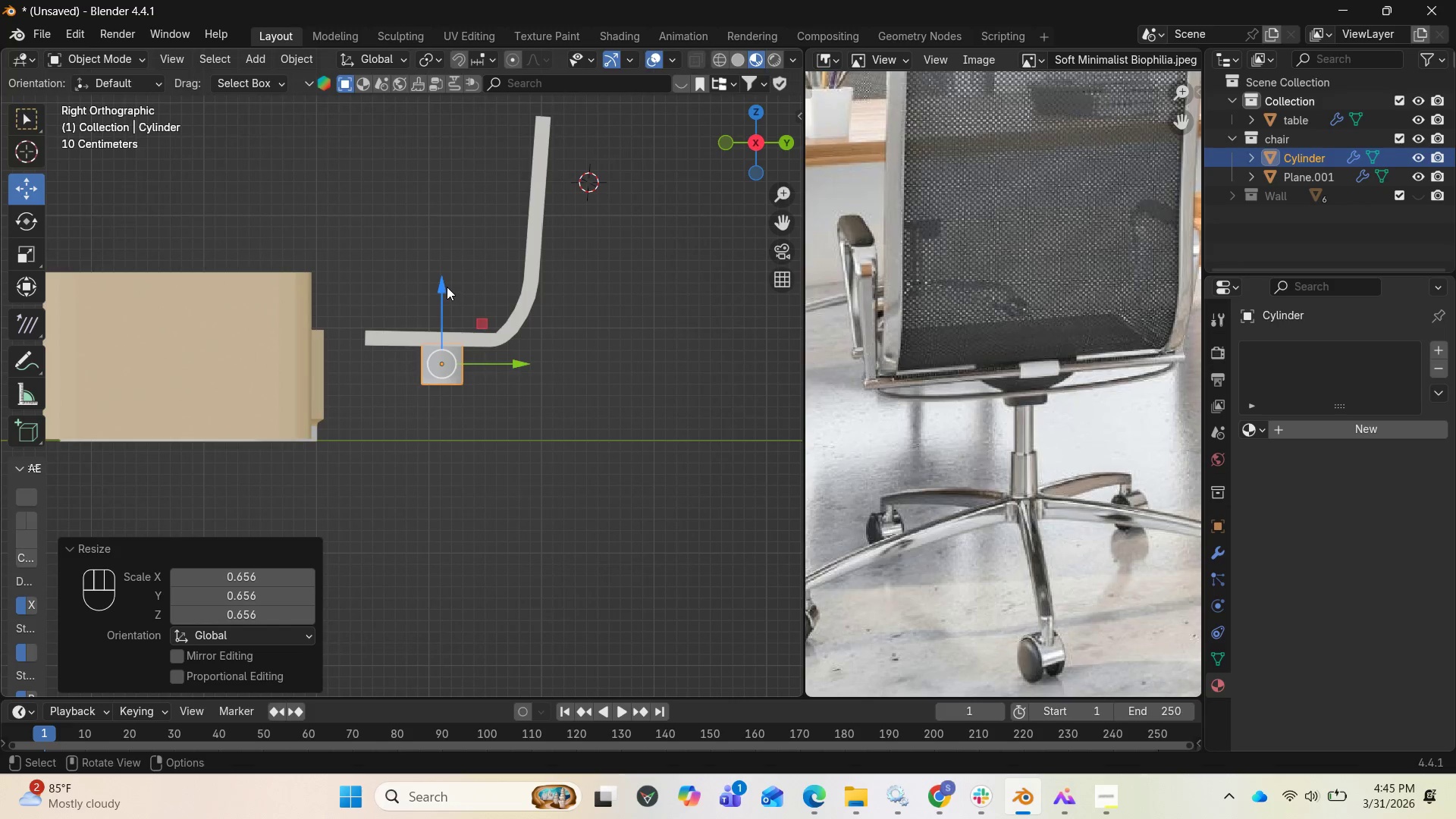 
left_click_drag(start_coordinate=[441, 287], to_coordinate=[439, 300])
 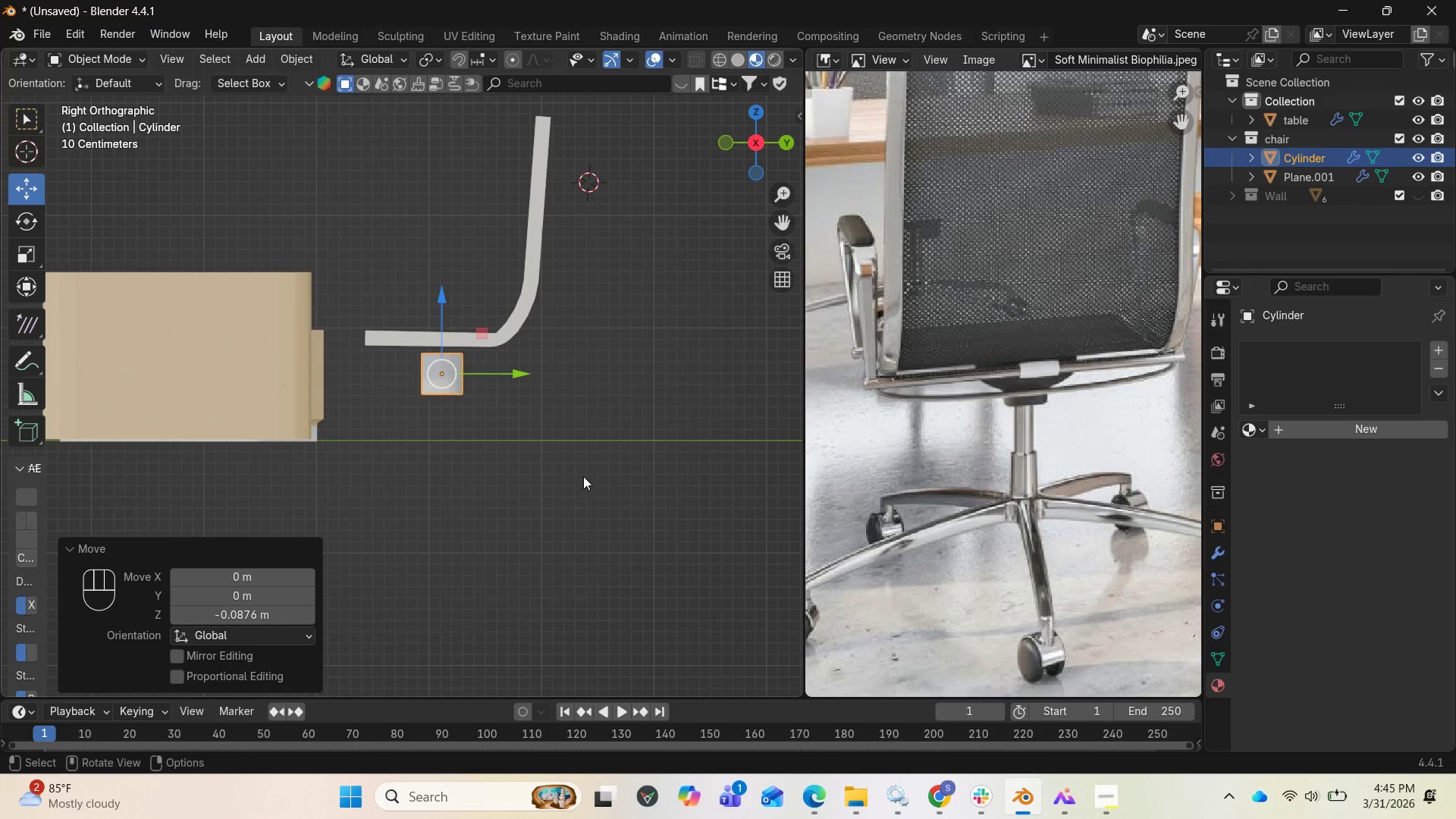 
wait(5.61)
 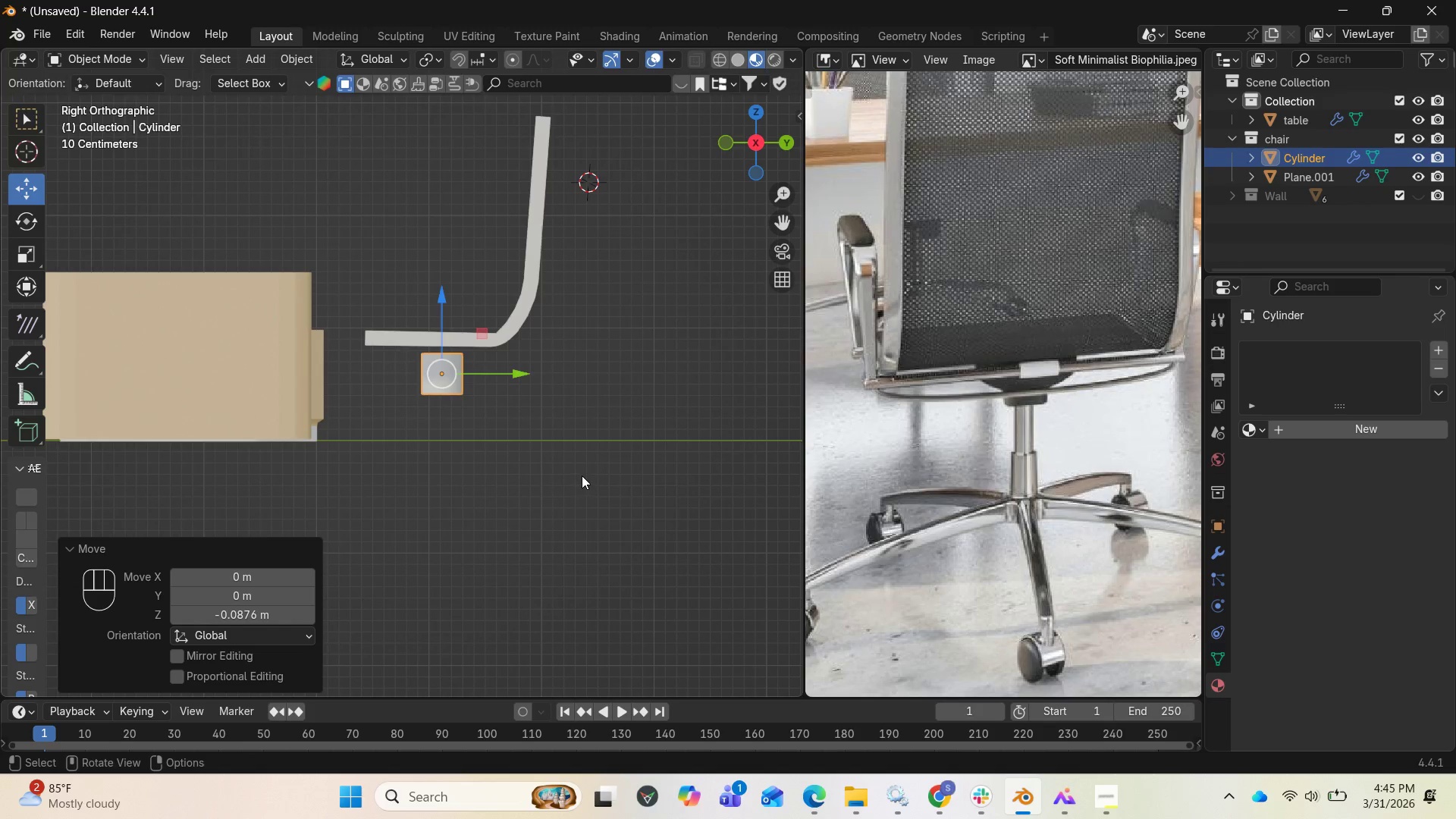 
type(sz)
 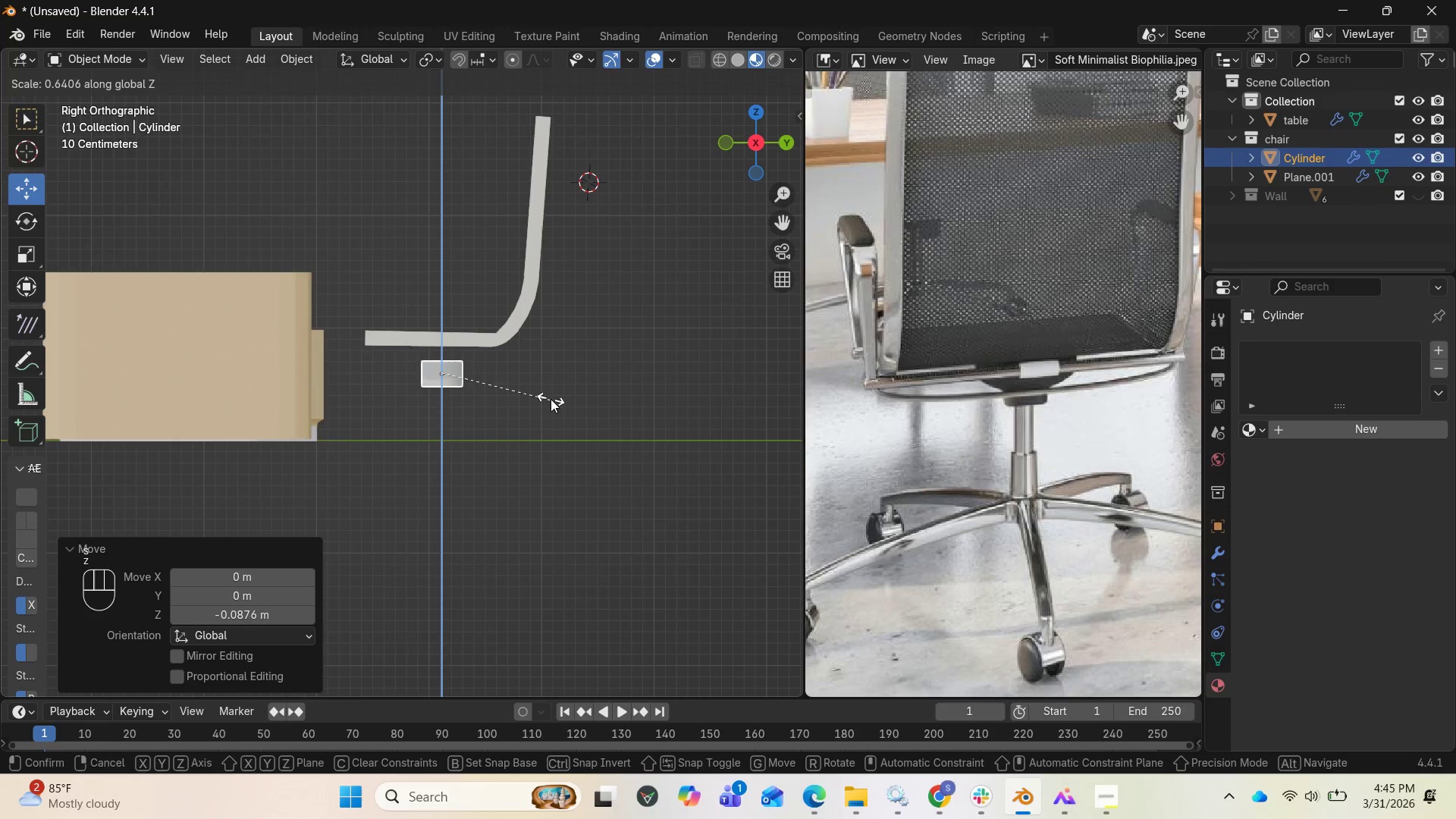 
left_click([545, 388])
 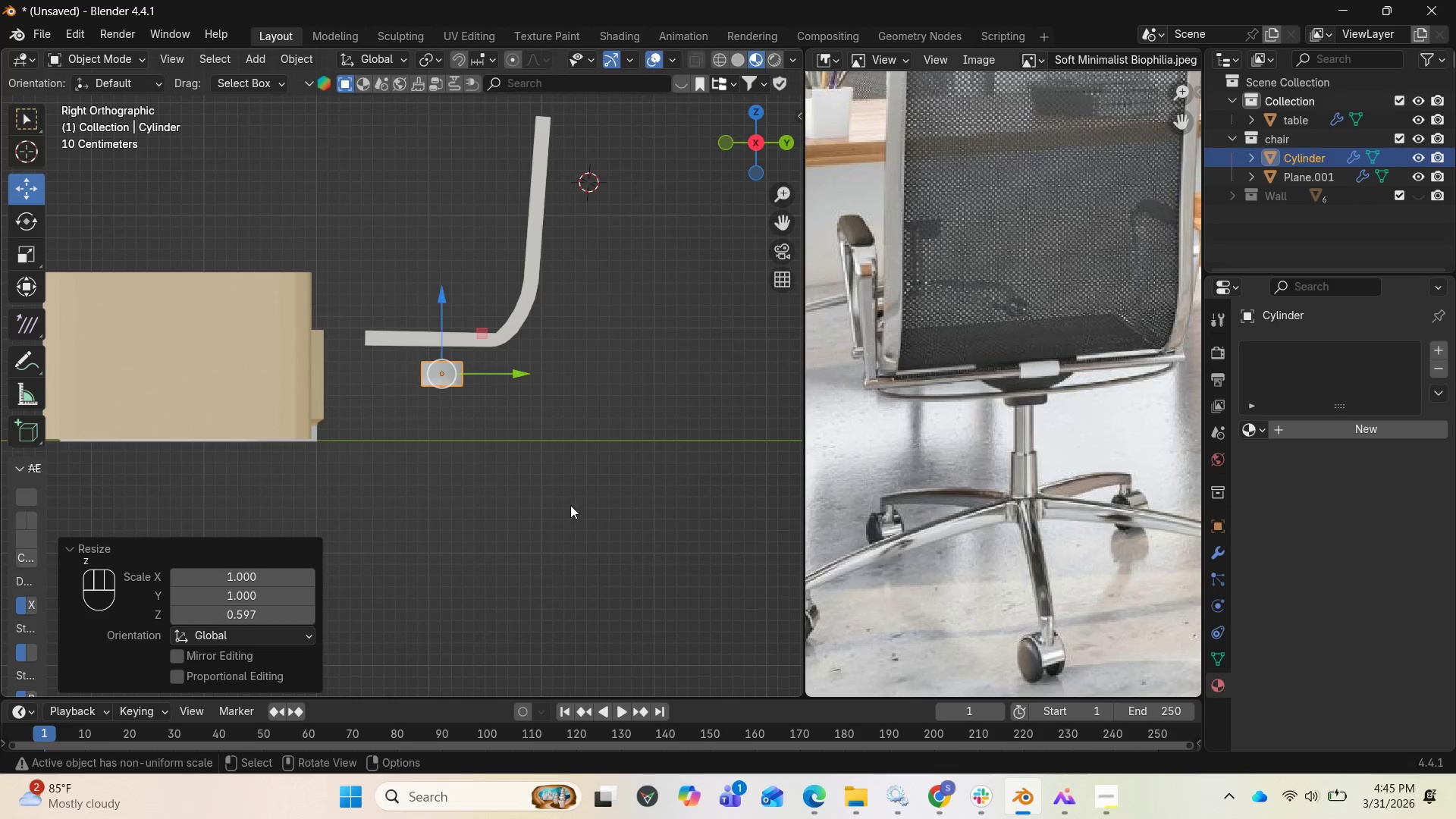 
key(S)
 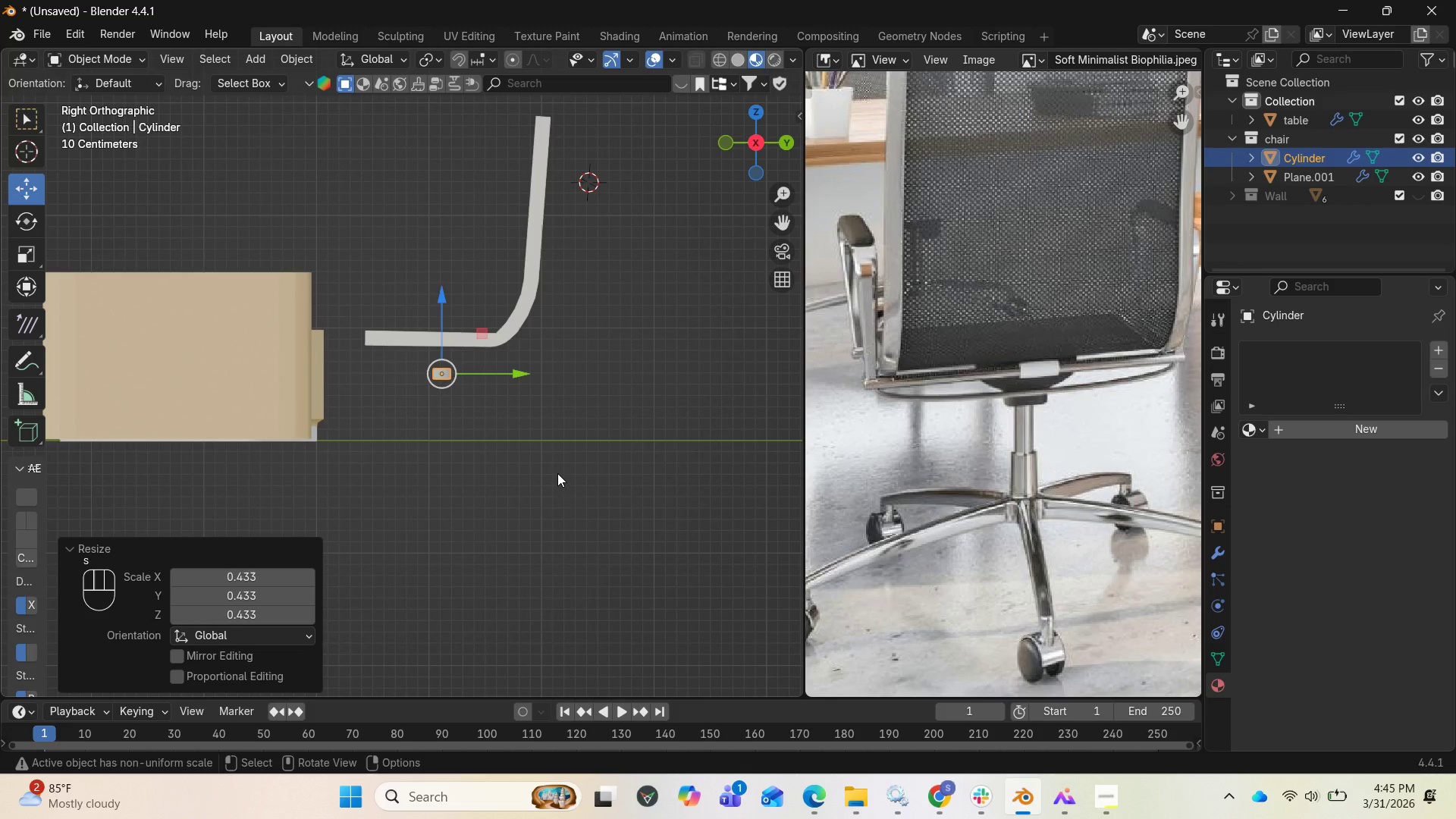 
key(NumpadDecimal)
 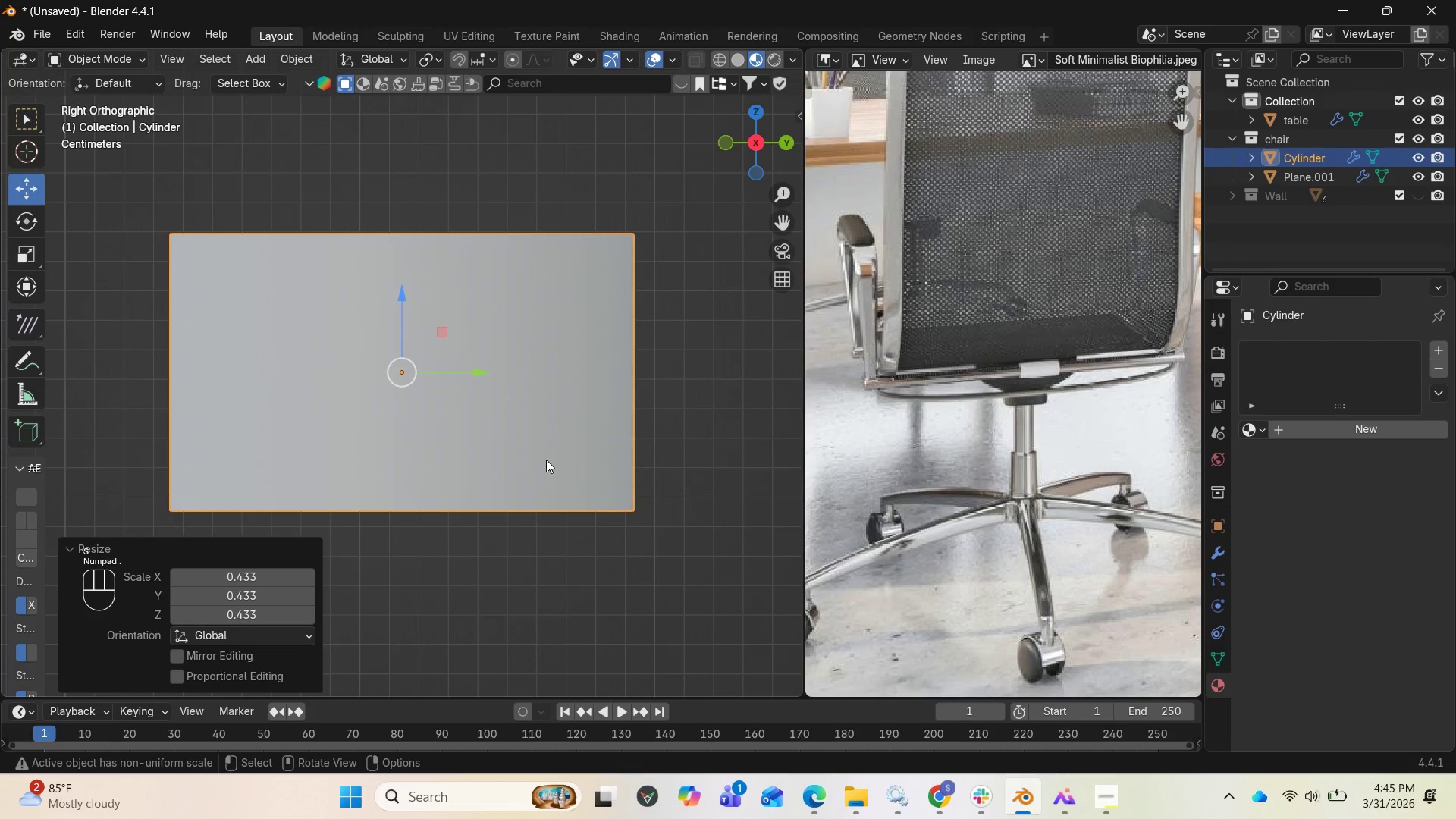 
scroll: coordinate [548, 461], scroll_direction: down, amount: 8.0
 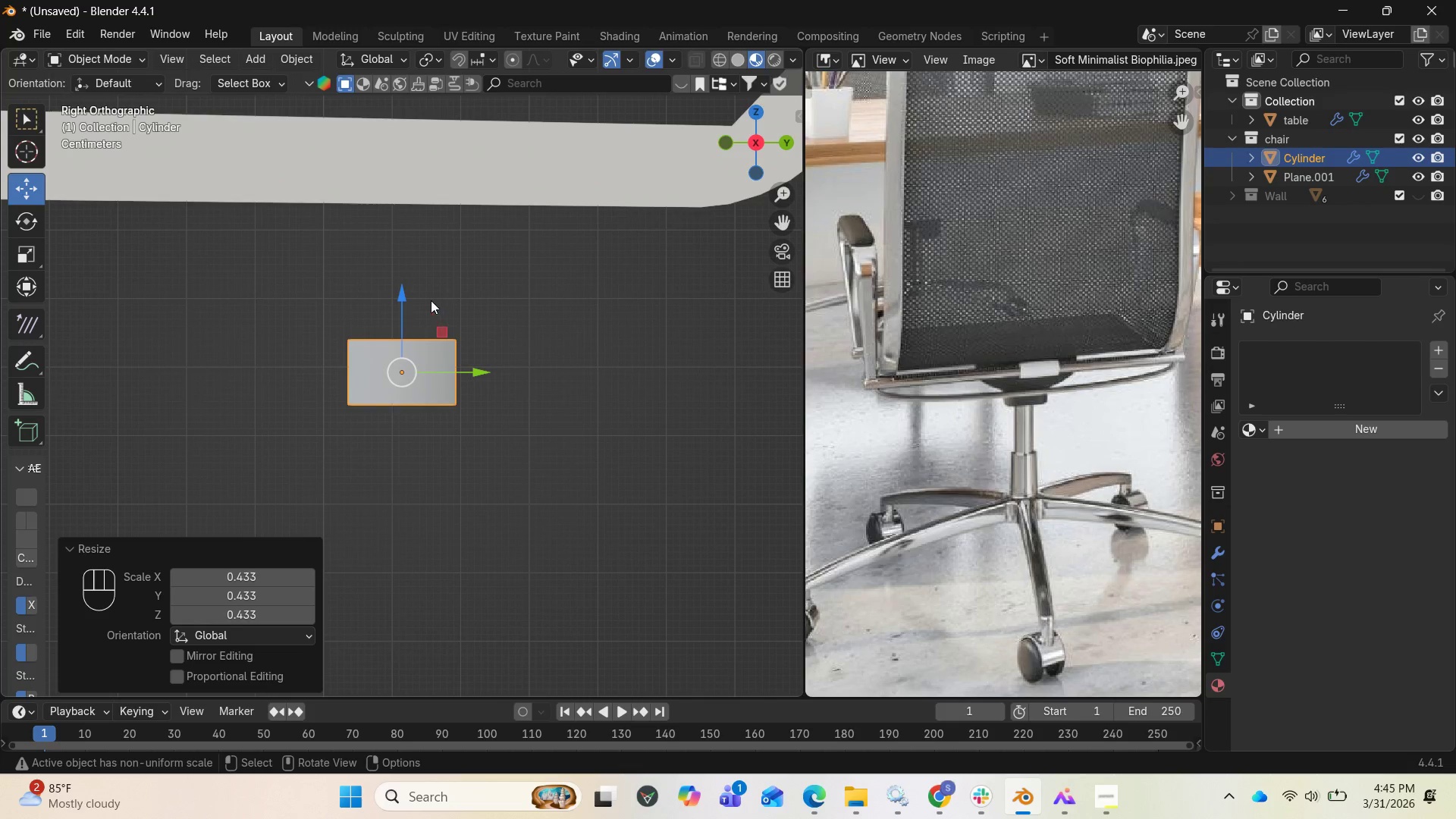 
left_click_drag(start_coordinate=[405, 297], to_coordinate=[419, 184])
 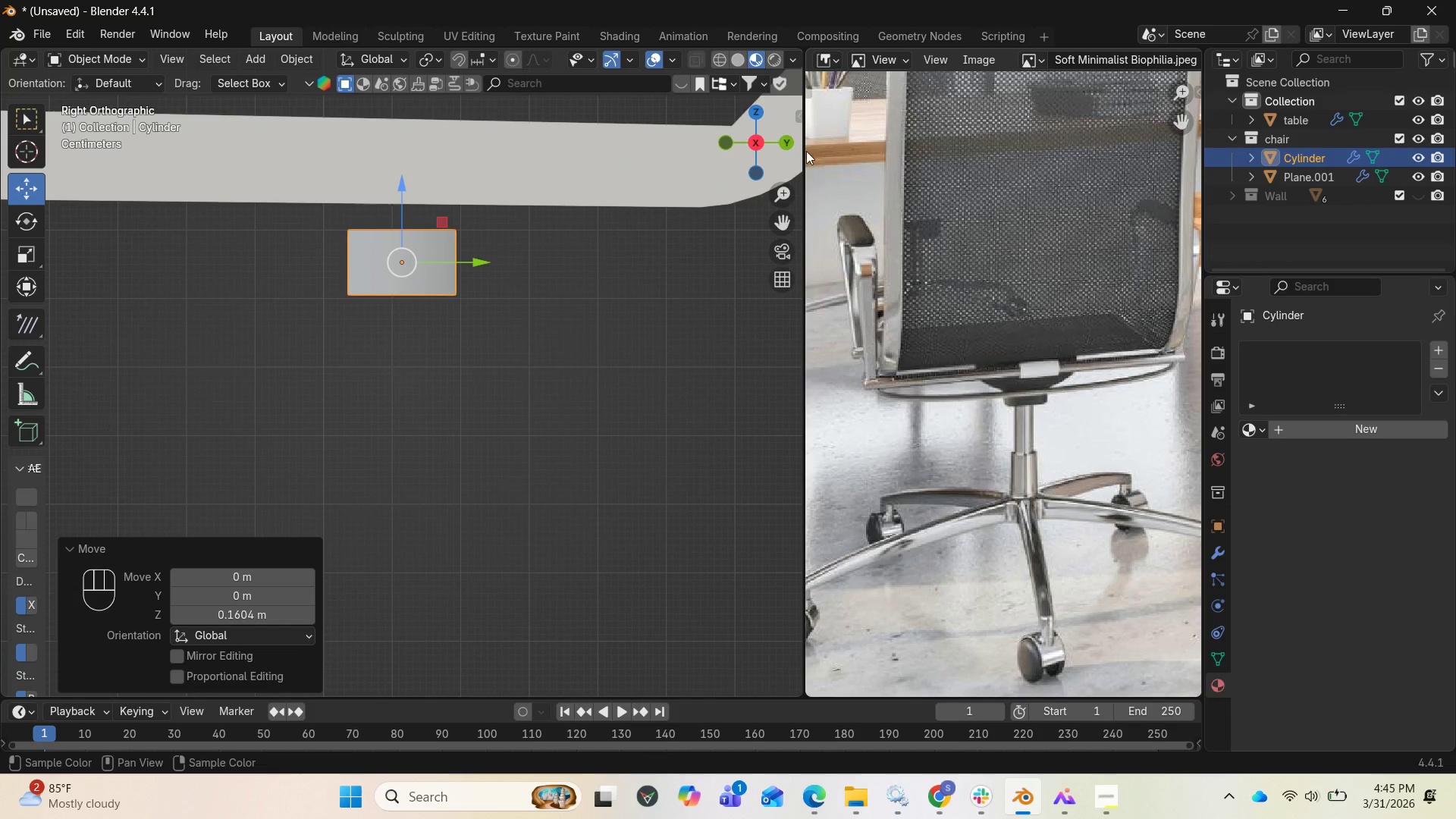 
left_click_drag(start_coordinate=[761, 134], to_coordinate=[645, 151])
 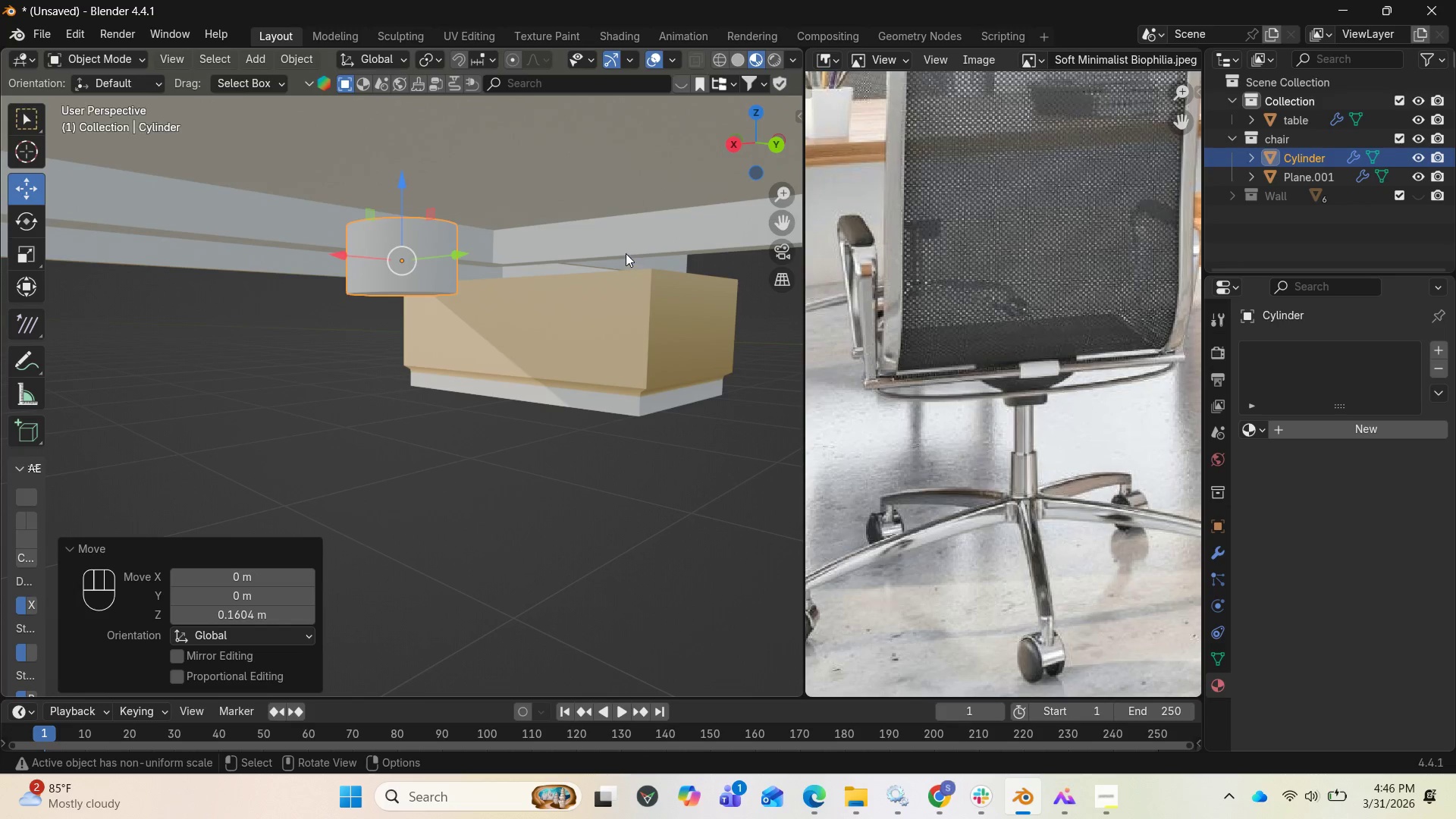 
key(Tab)
 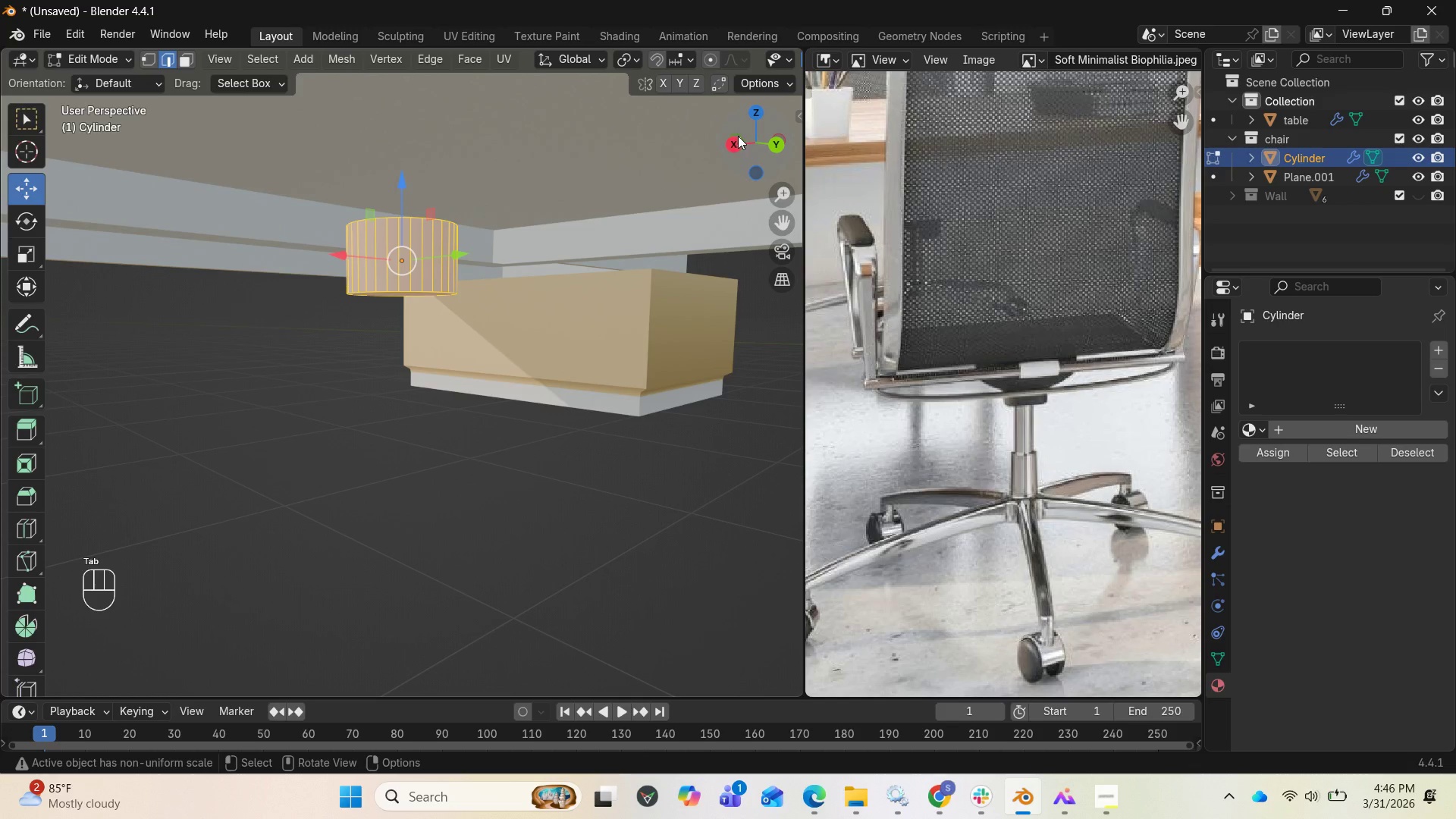 
left_click_drag(start_coordinate=[742, 140], to_coordinate=[724, 177])
 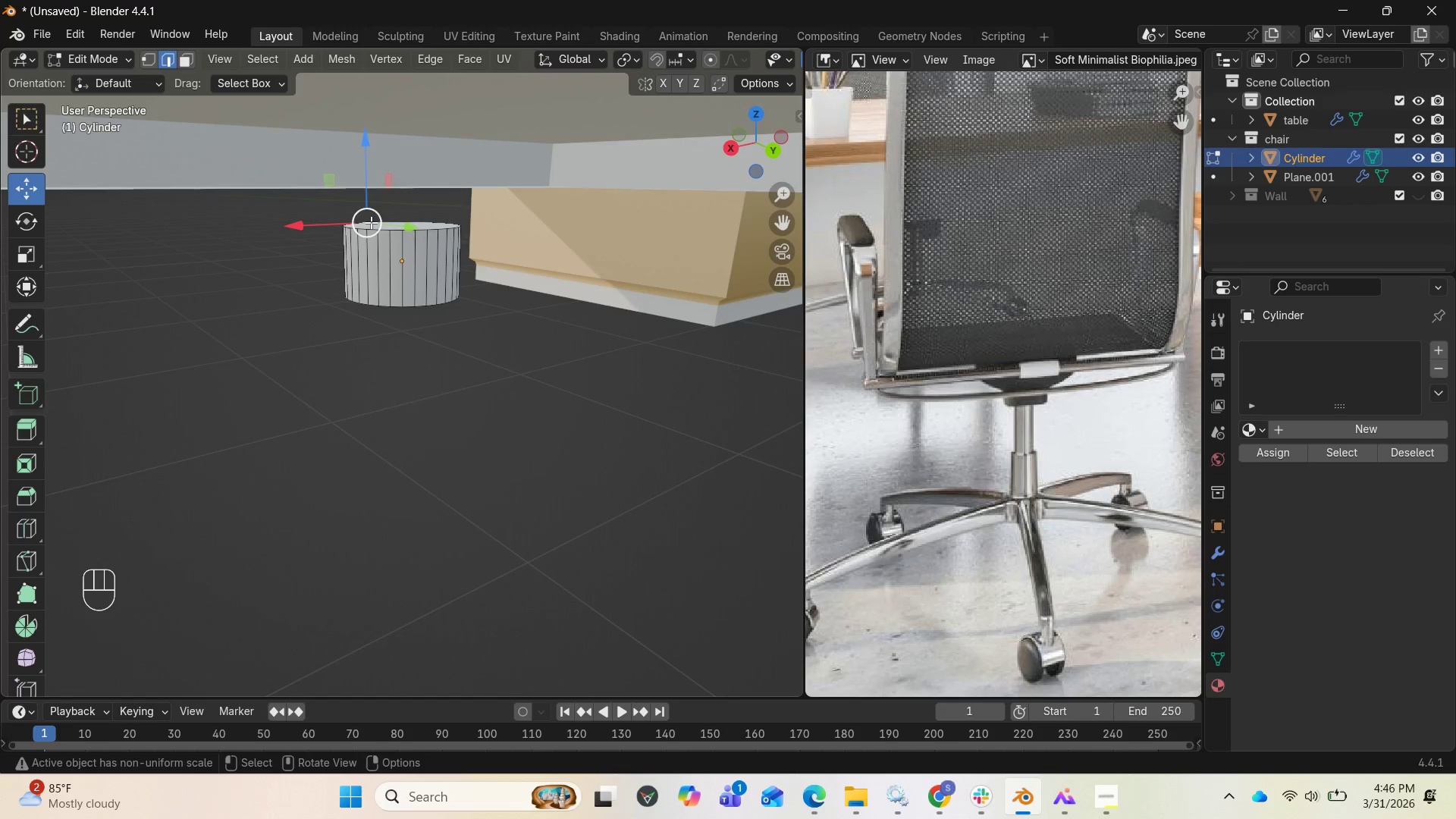 
left_click([401, 225])
 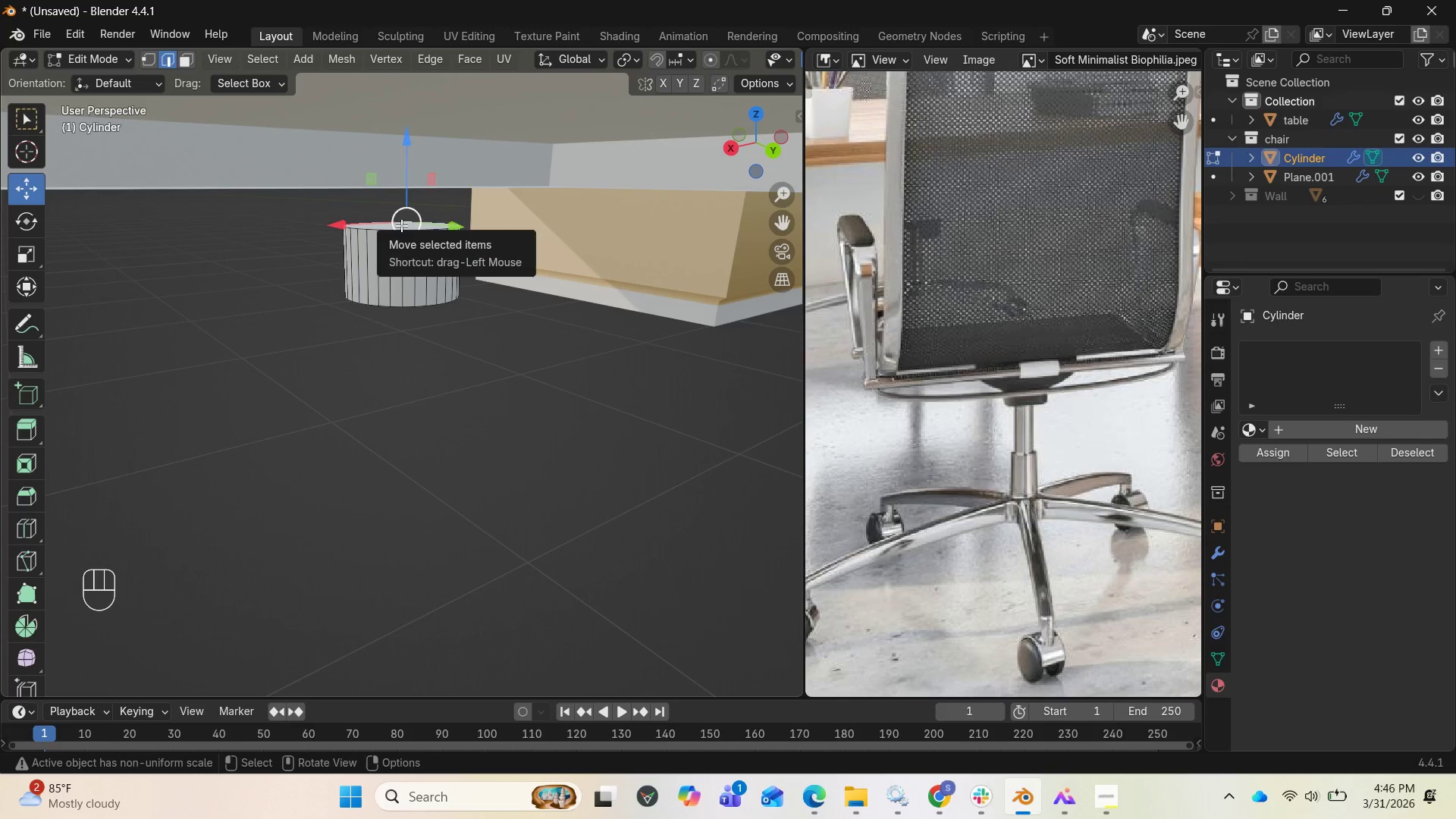 
key(3)
 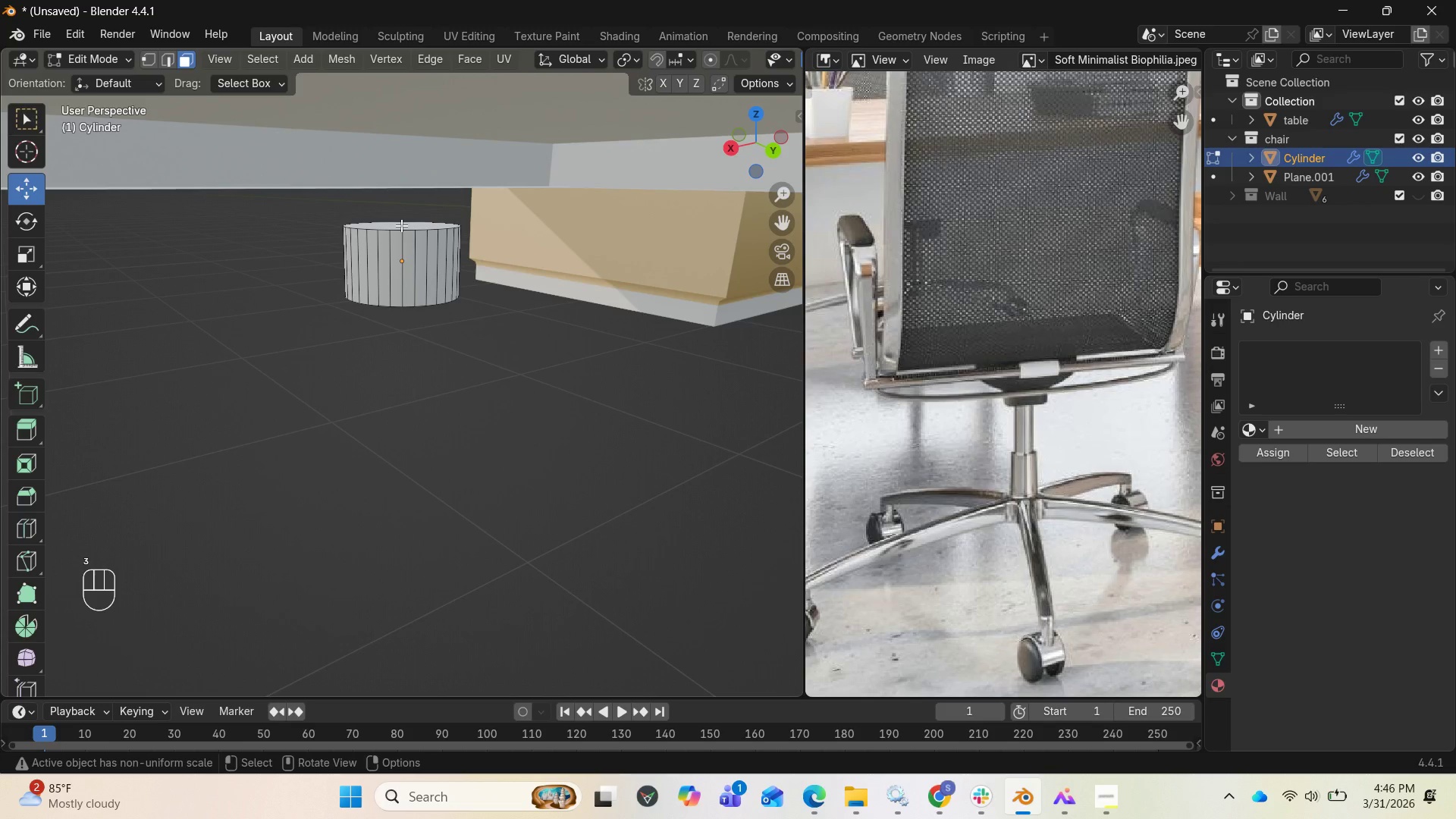 
left_click([401, 225])
 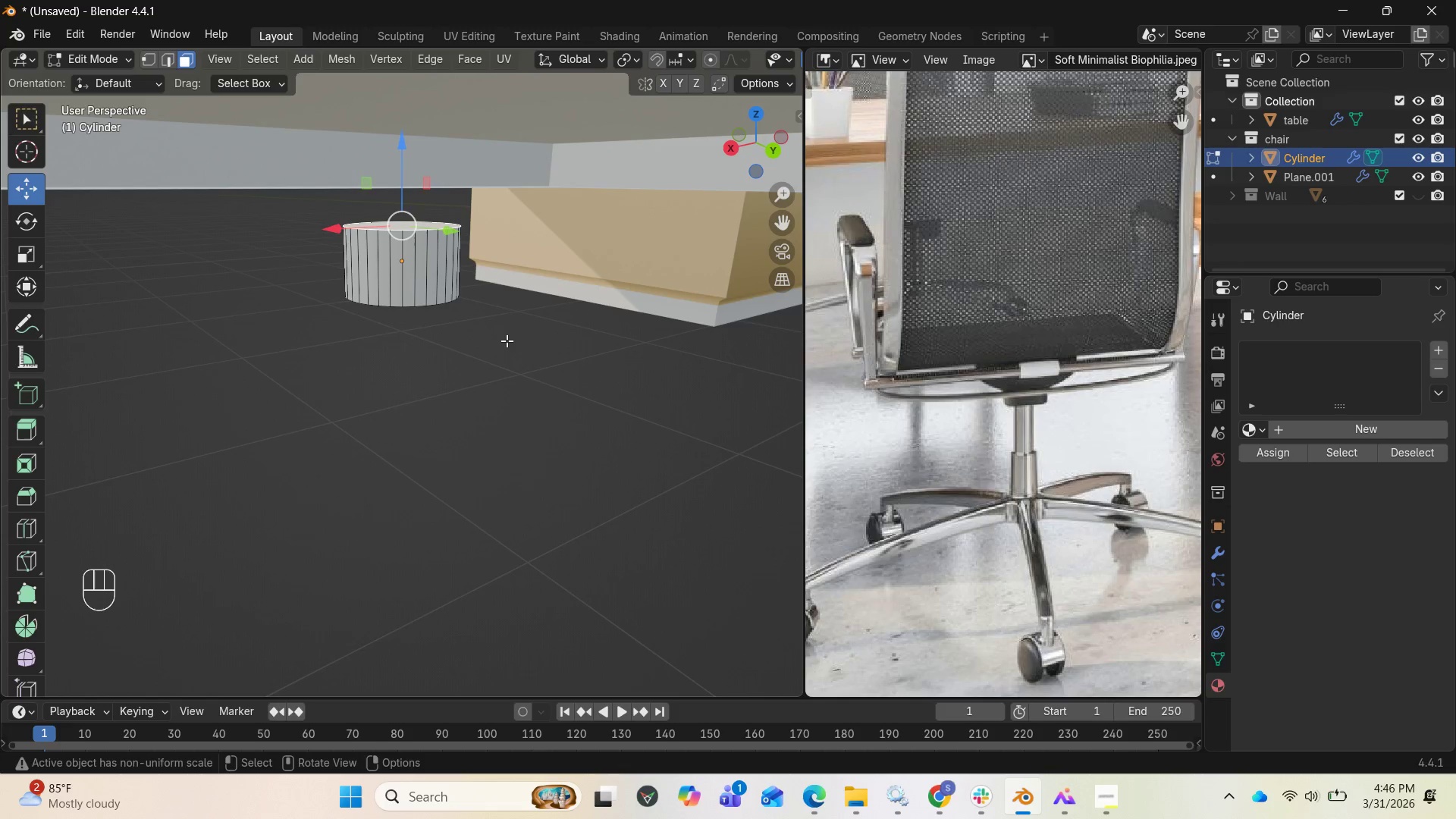 
wait(10.39)
 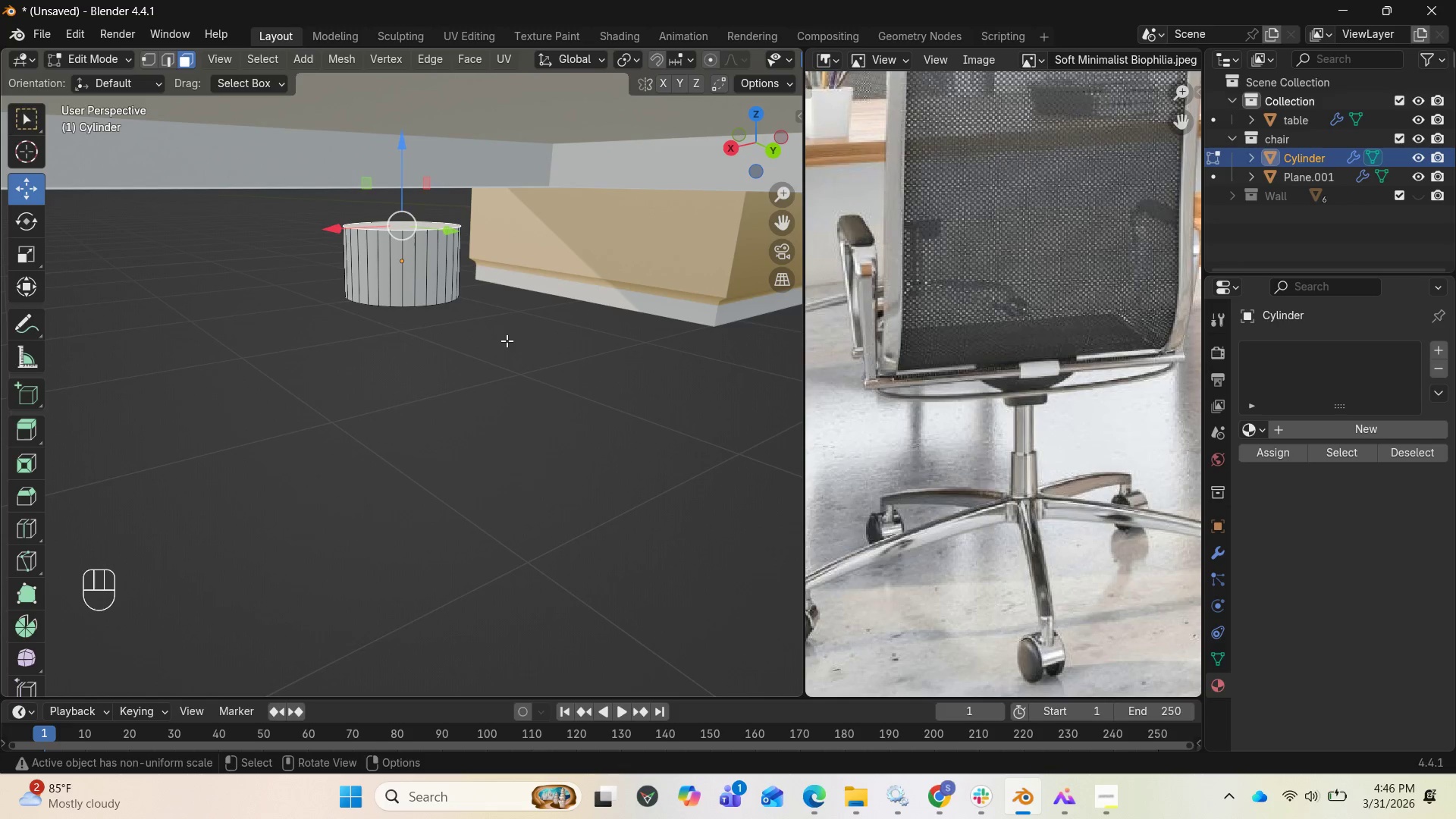 
key(S)
 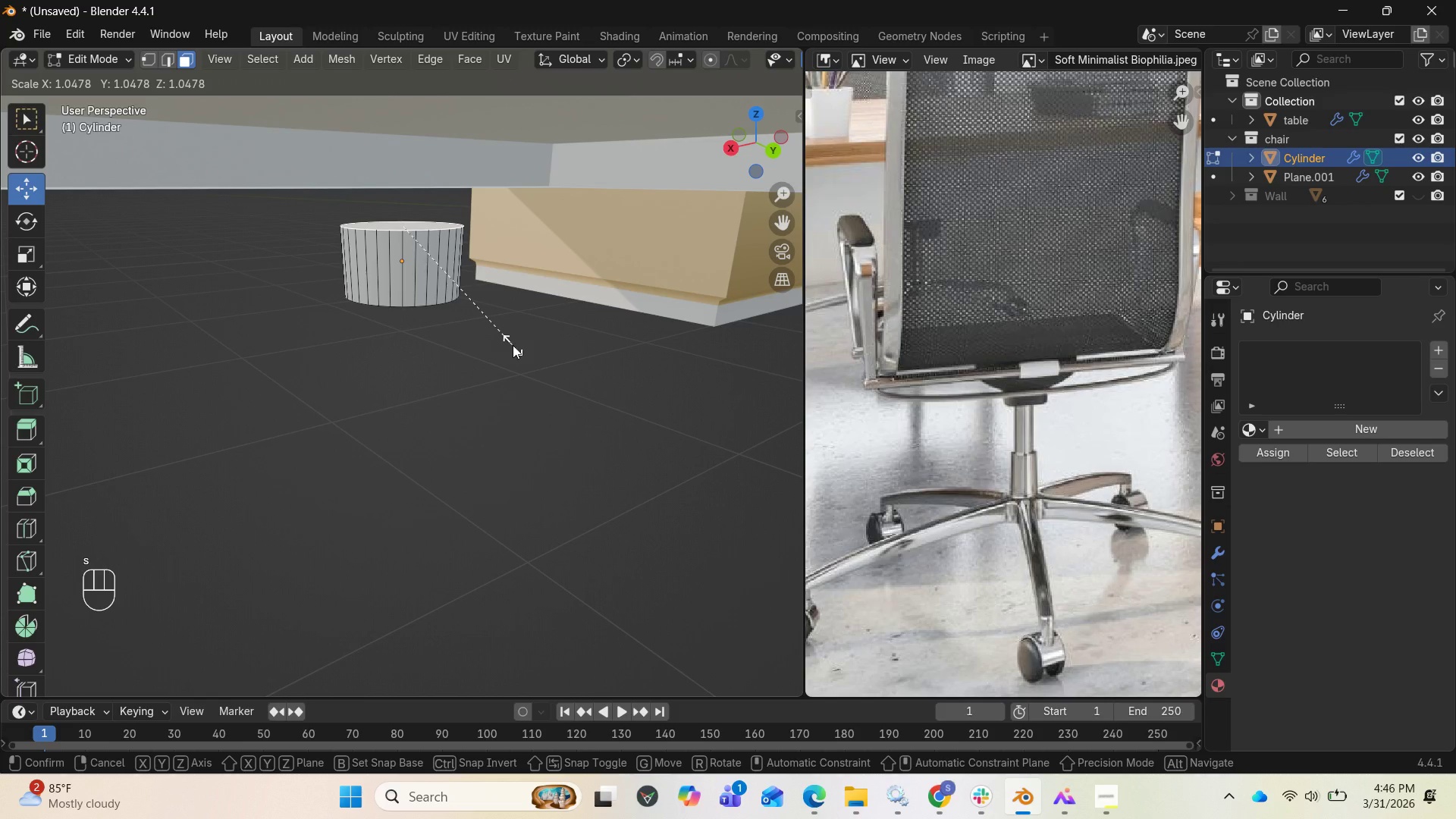 
left_click([516, 344])
 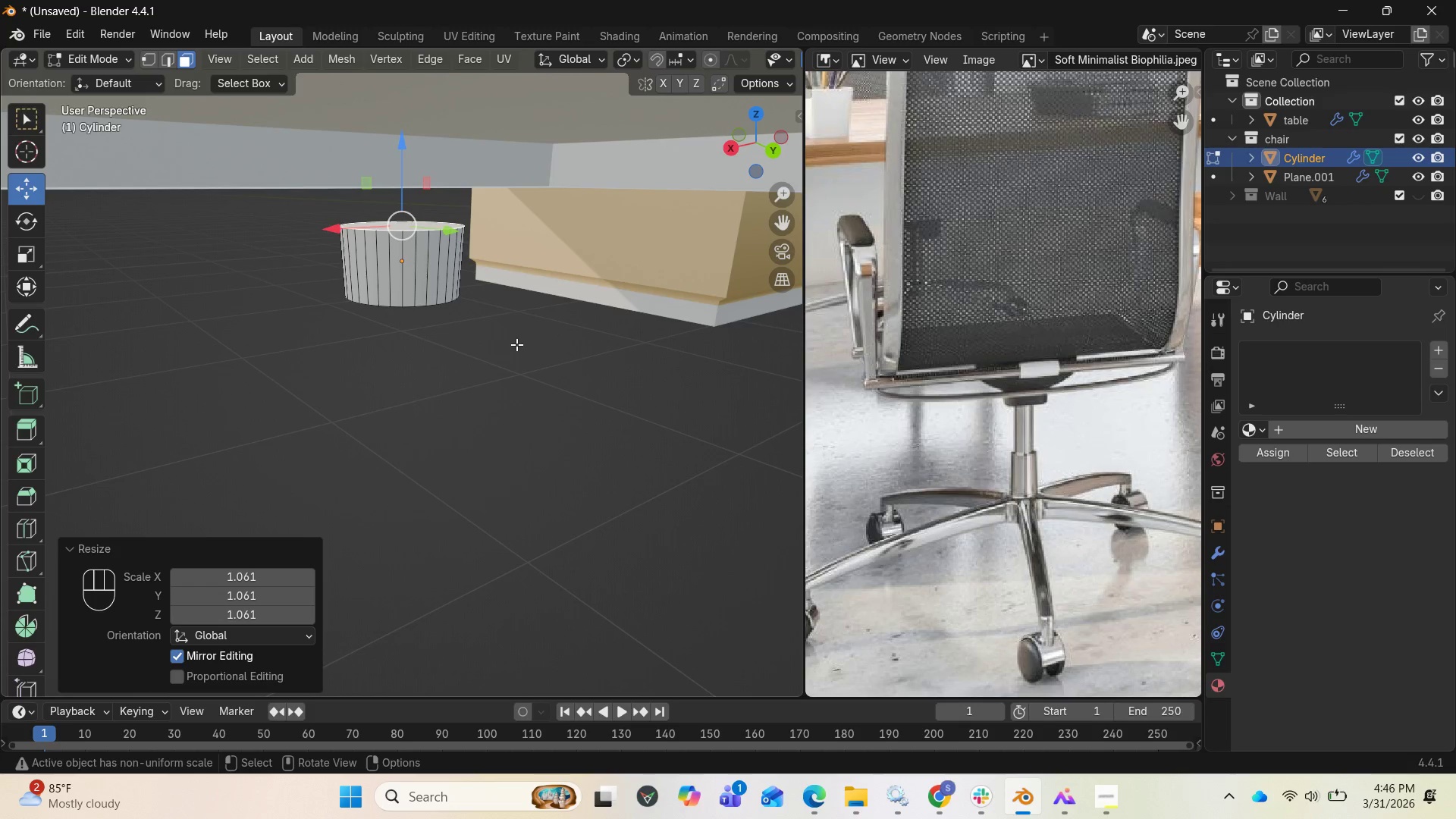 
key(E)
 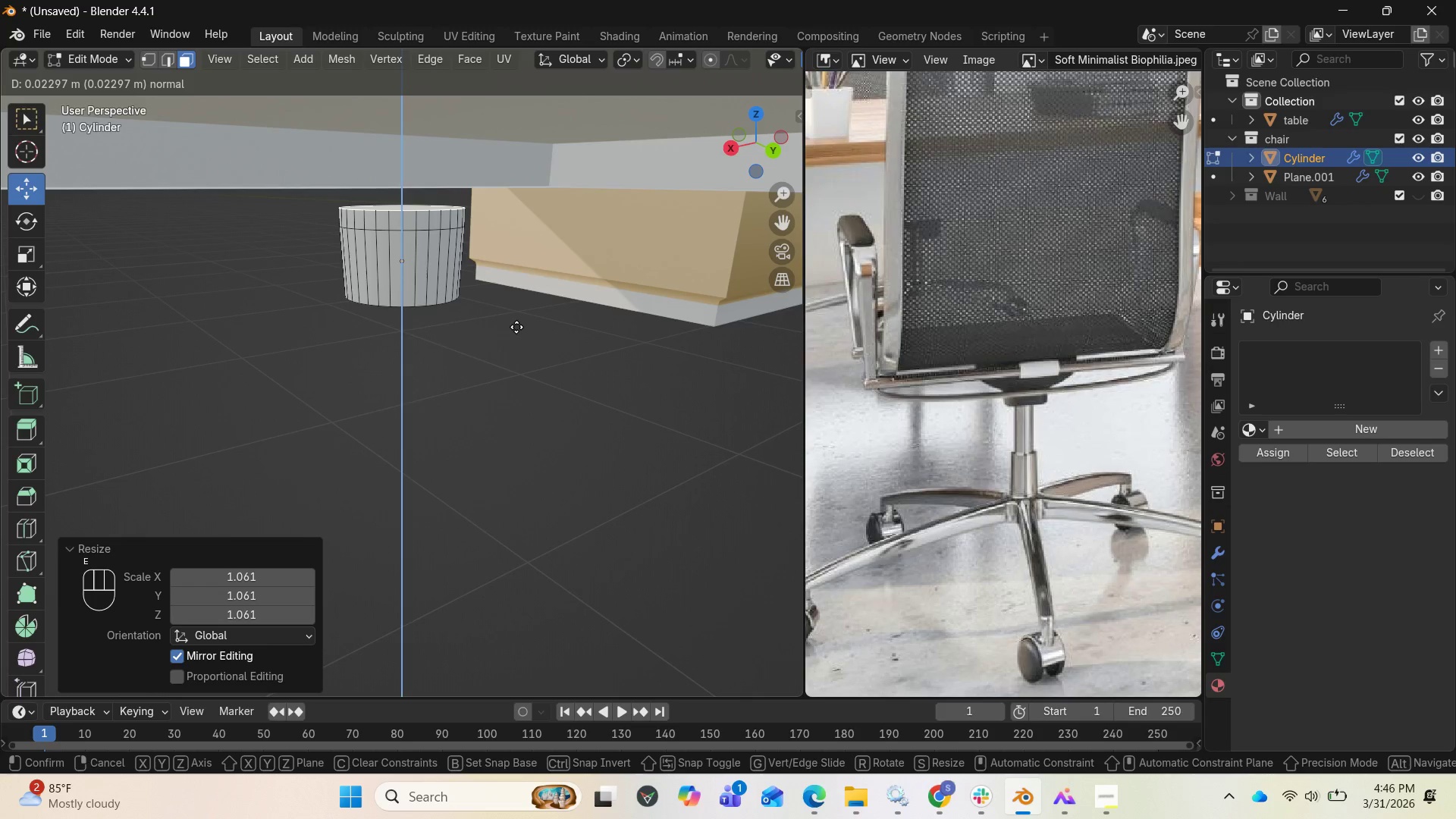 
left_click([516, 327])
 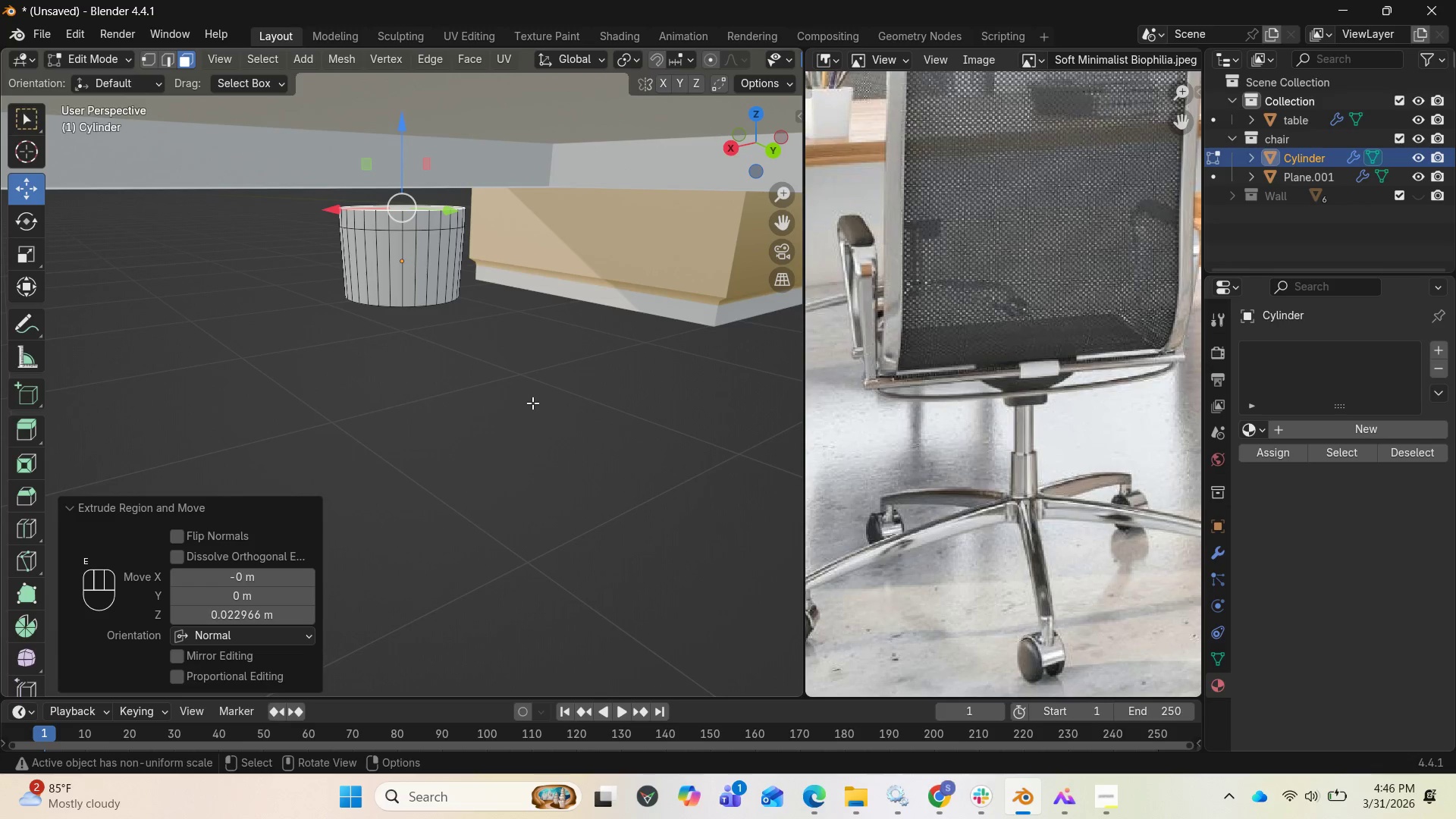 
key(S)
 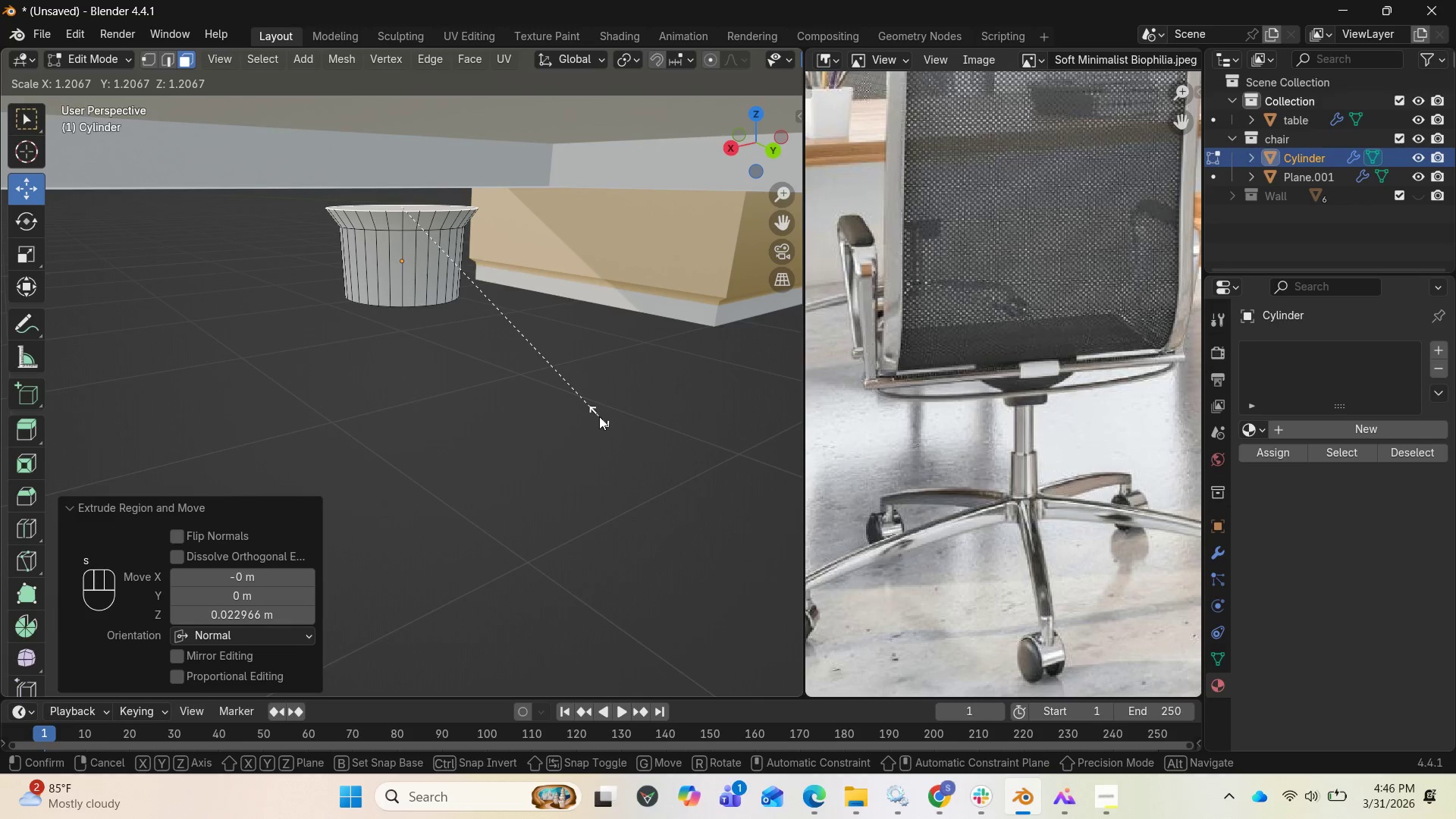 
left_click([598, 413])
 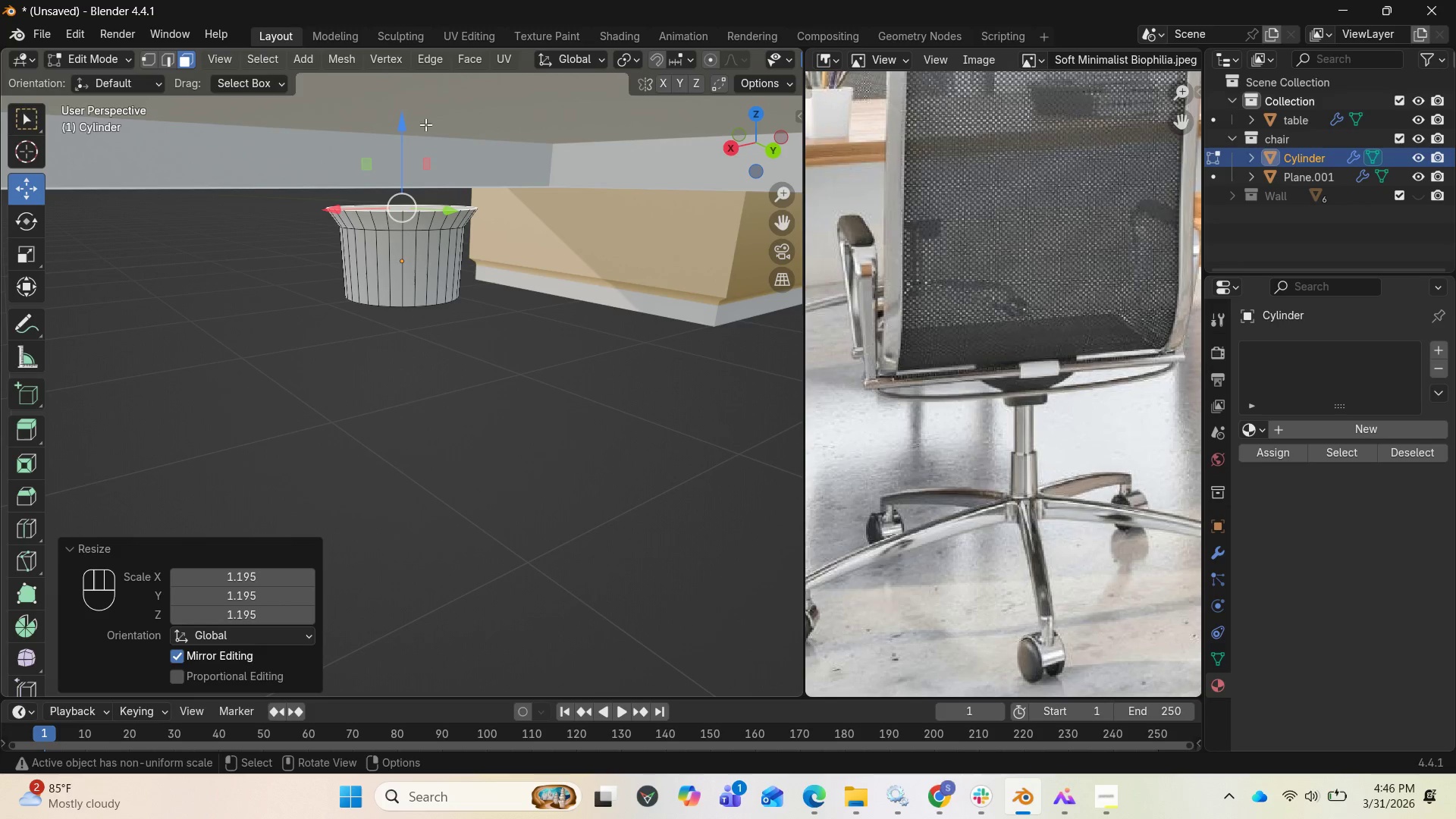 
left_click_drag(start_coordinate=[400, 120], to_coordinate=[397, 109])
 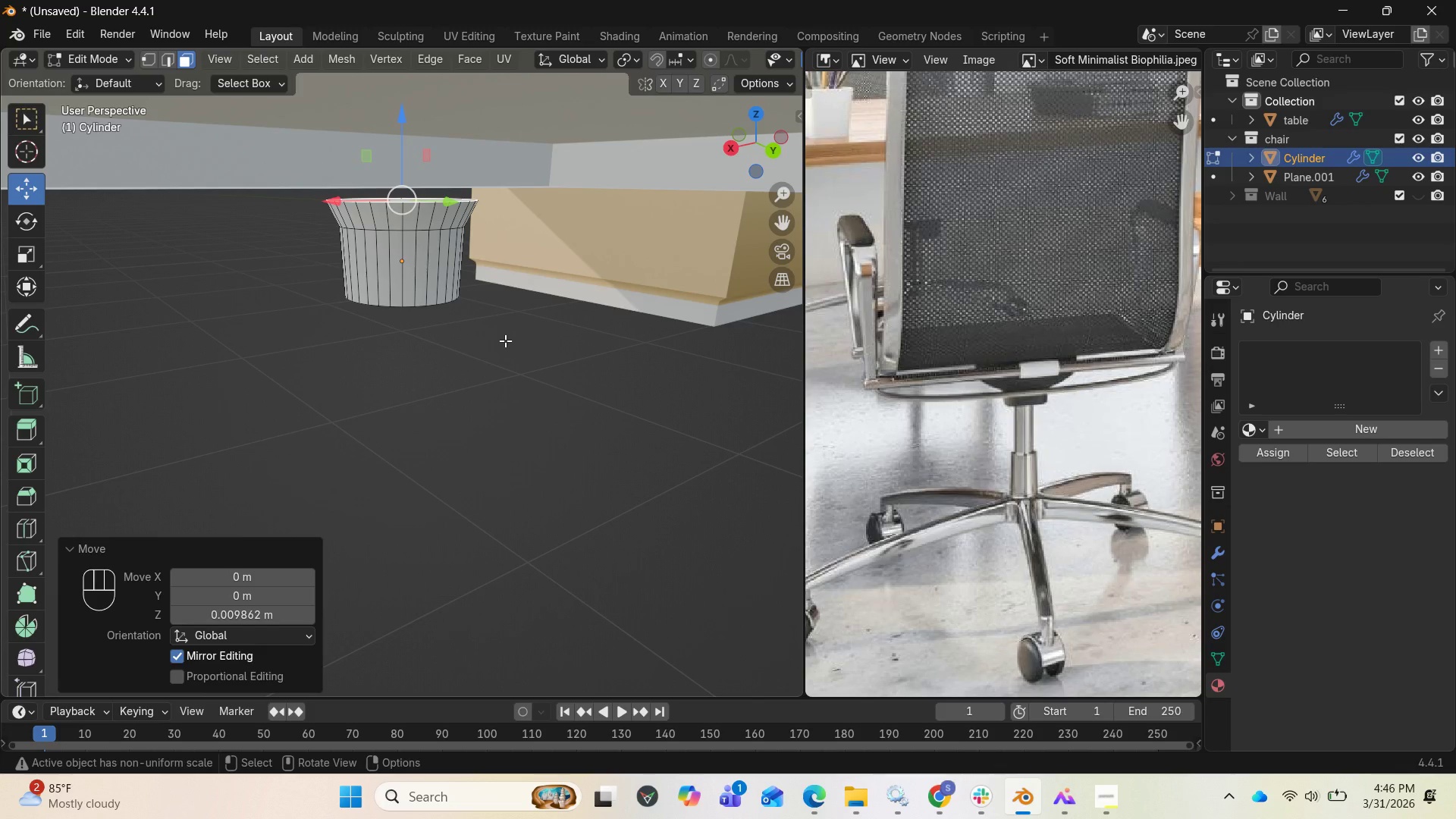 
key(E)
 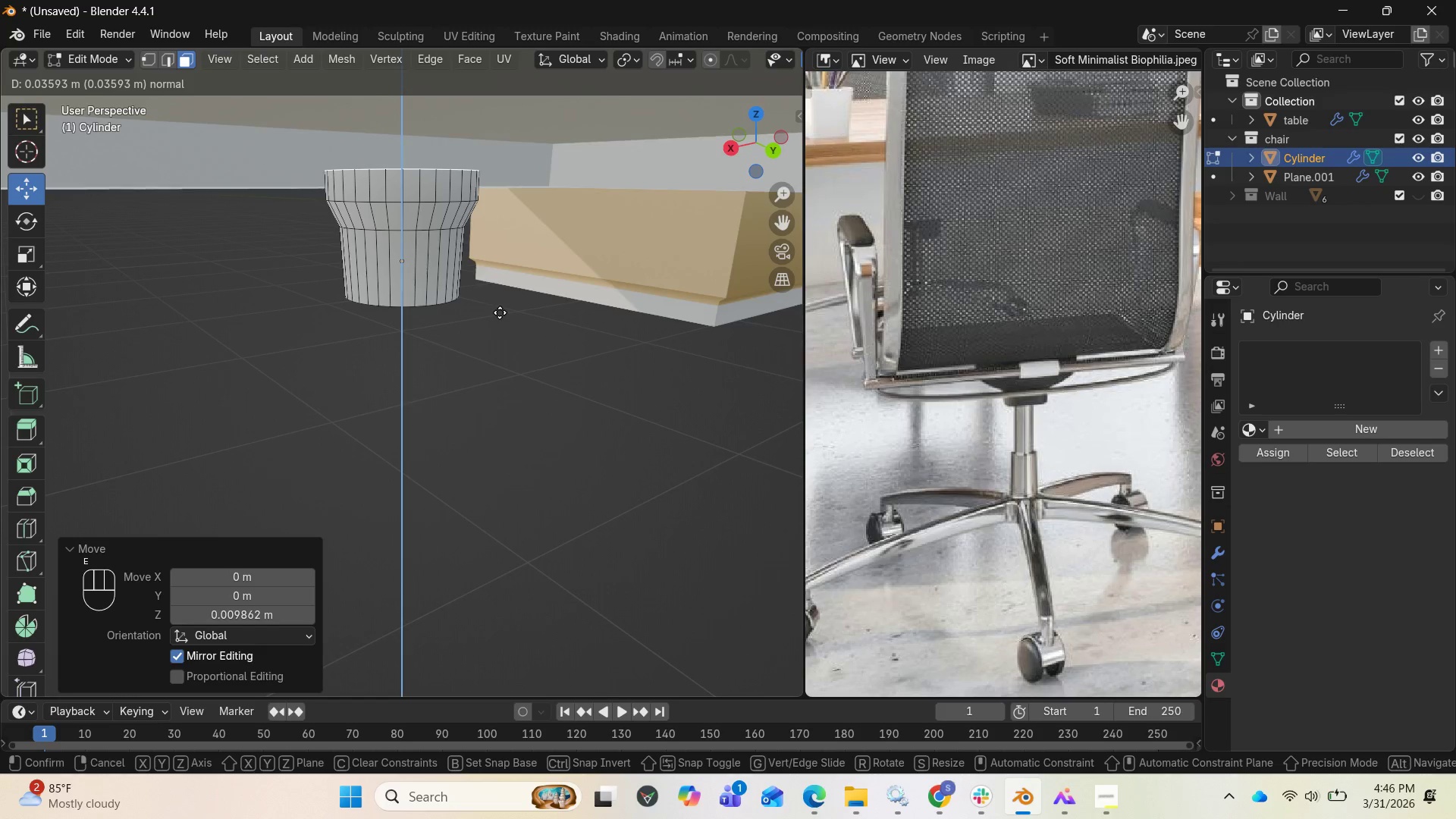 
left_click([500, 312])
 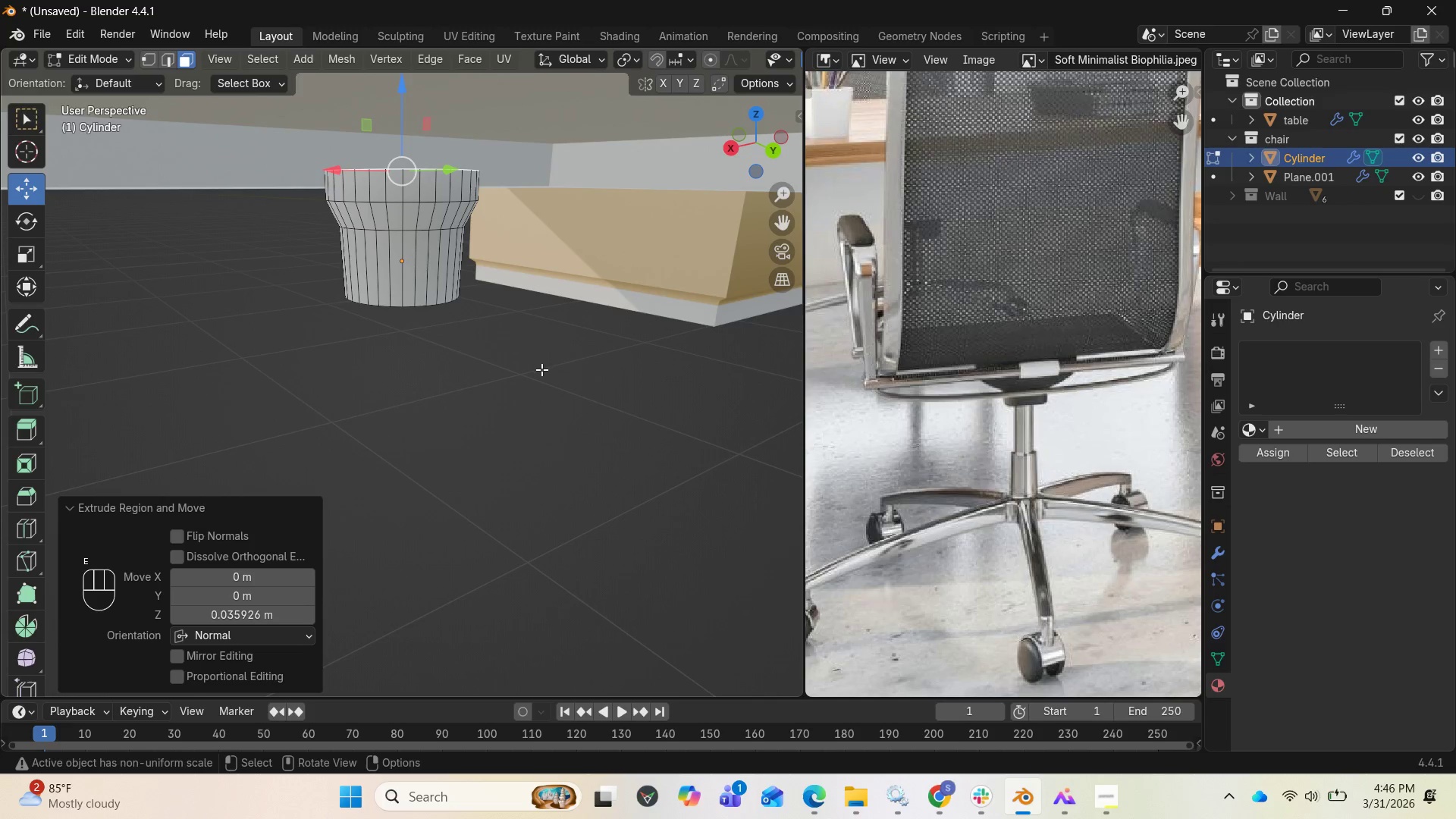 
key(S)
 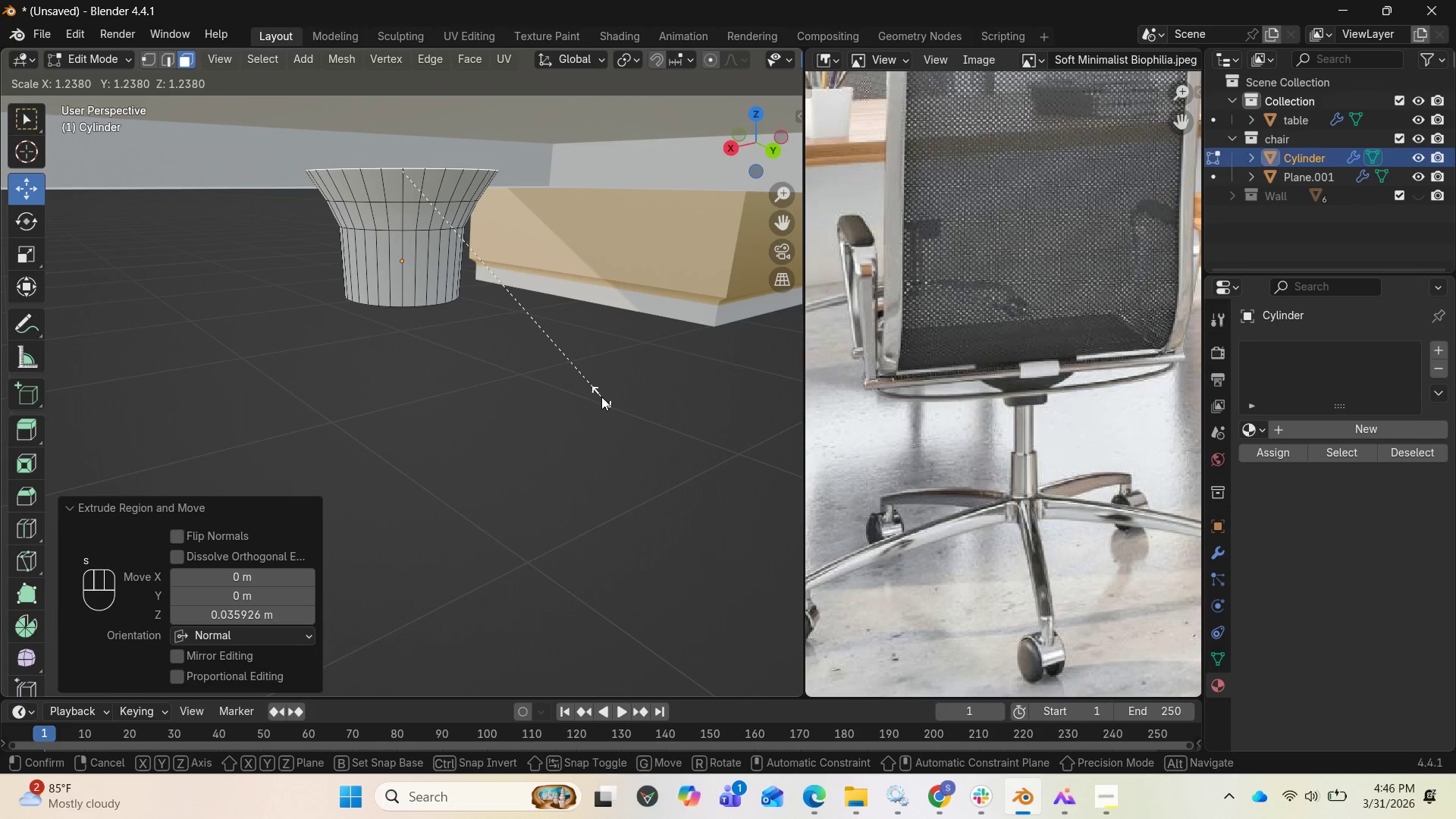 
left_click([601, 397])
 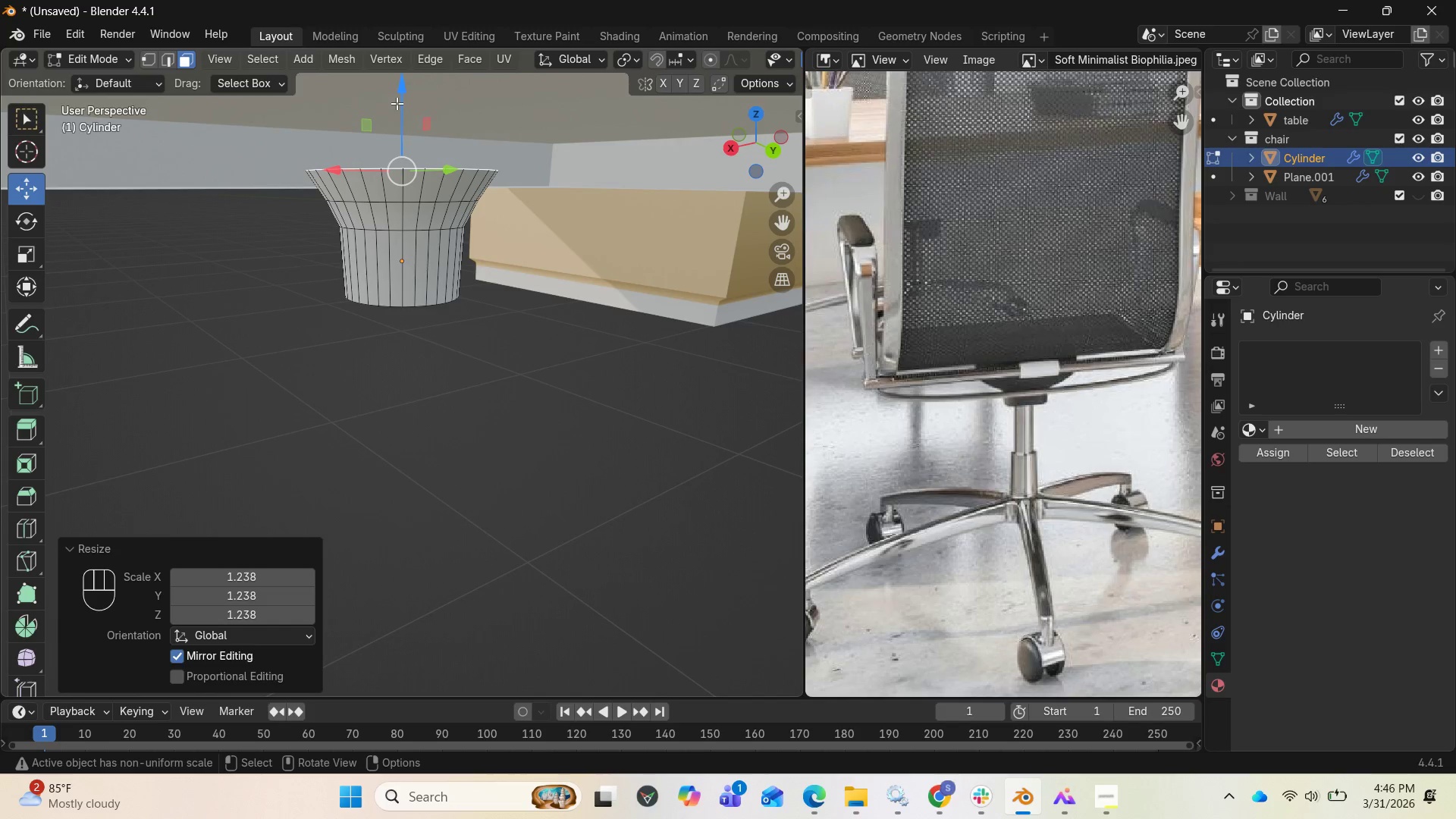 
left_click_drag(start_coordinate=[397, 100], to_coordinate=[397, 125])
 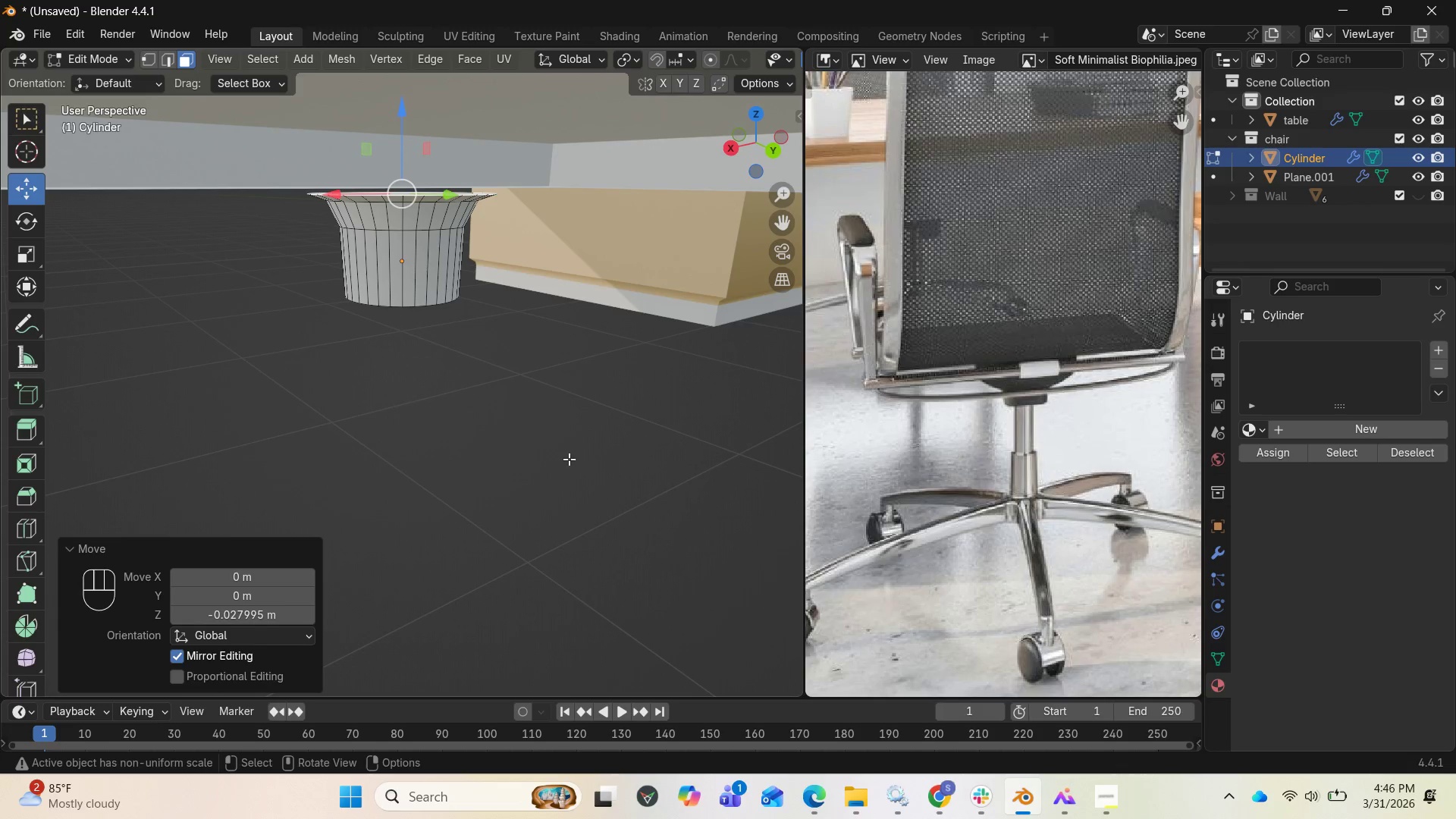 
key(S)
 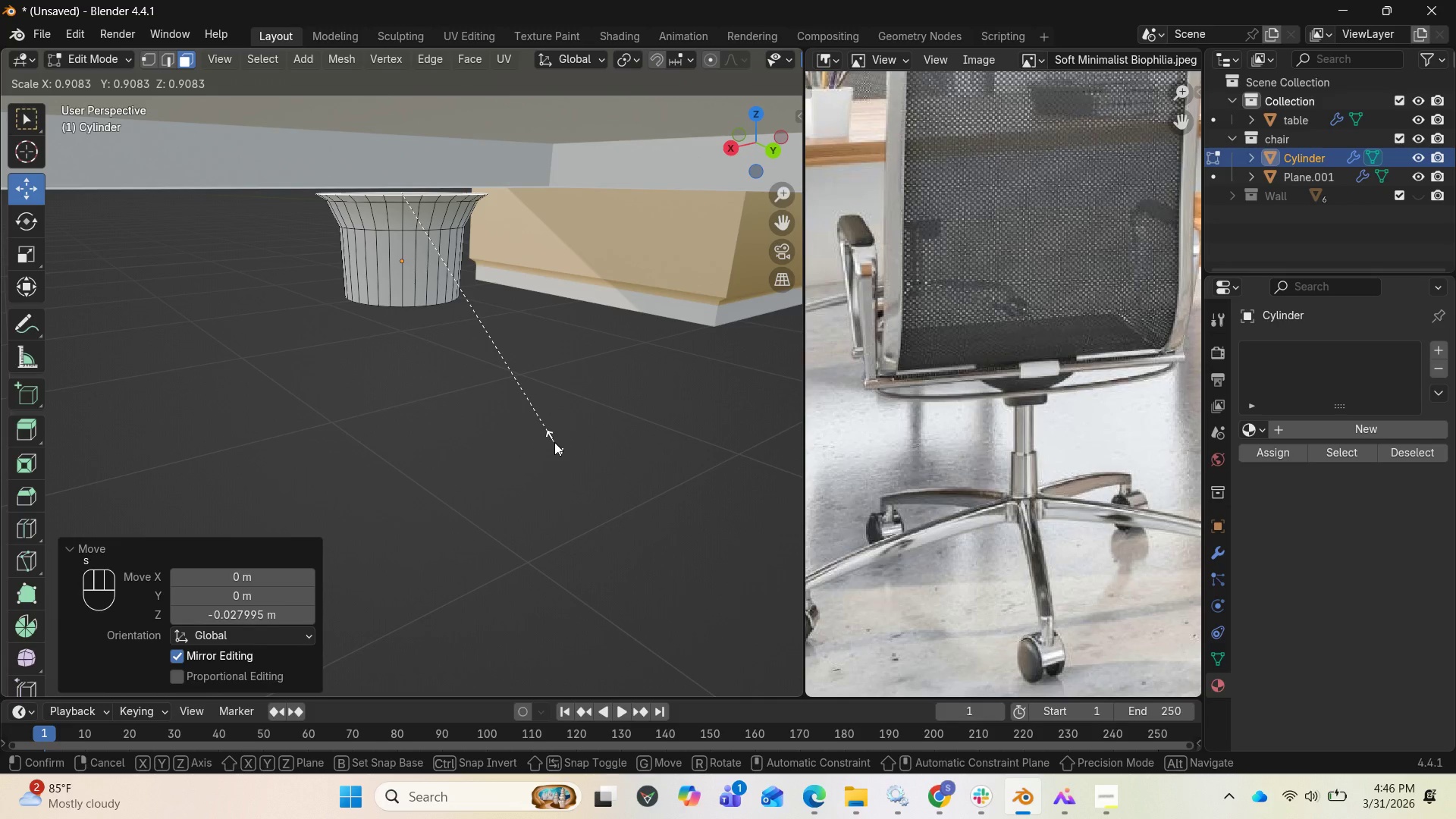 
left_click([554, 442])
 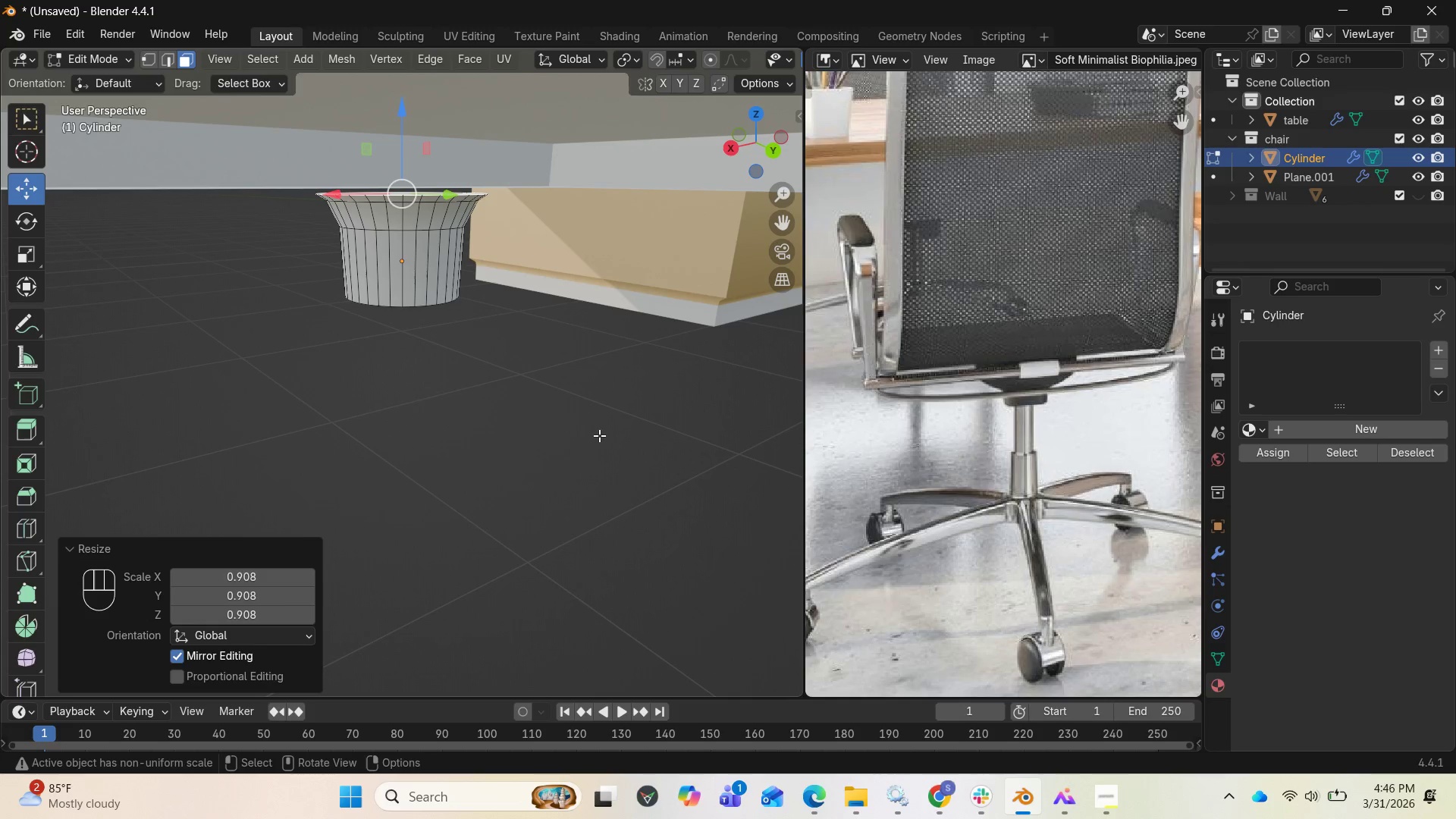 
key(S)
 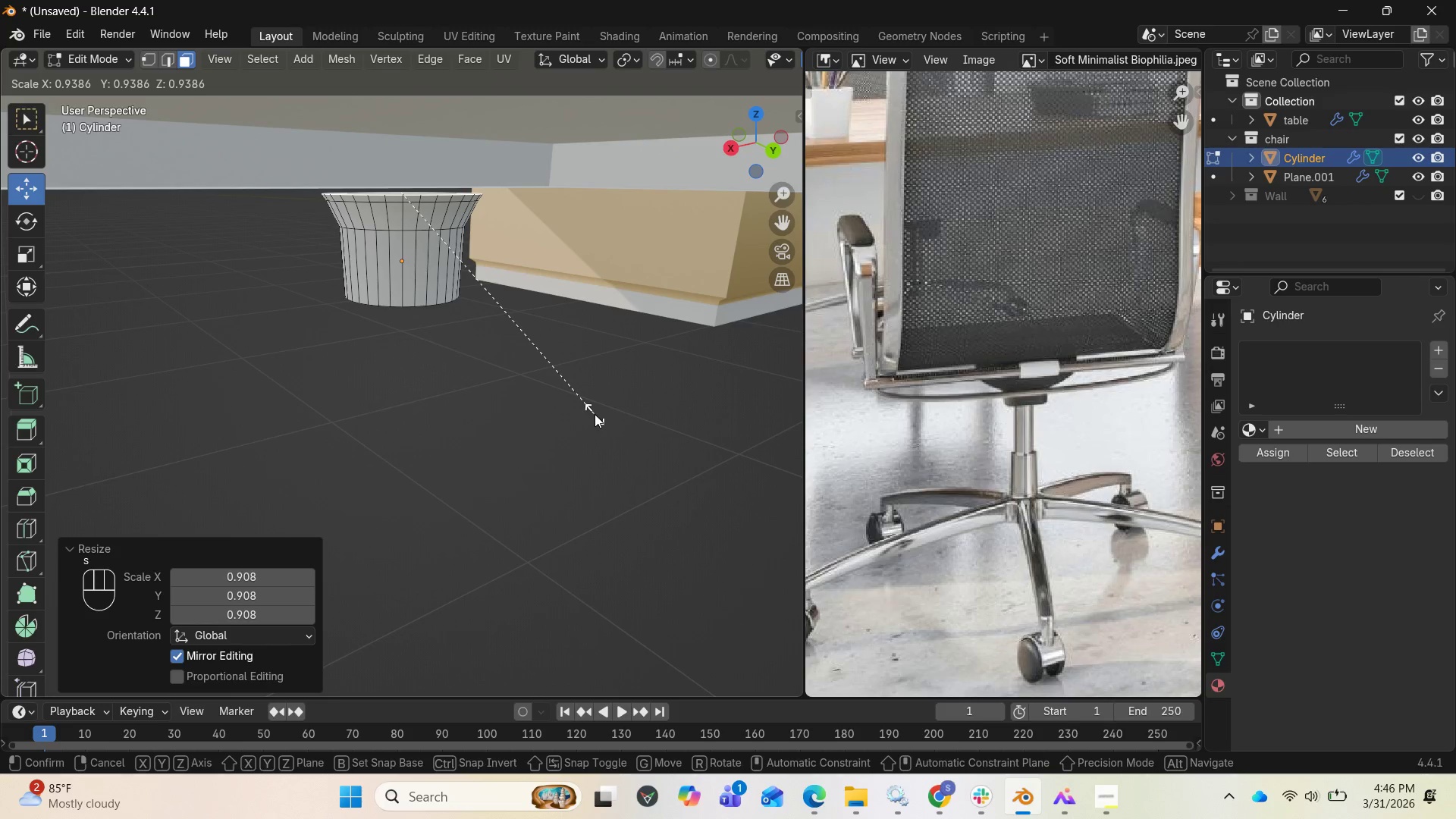 
right_click([597, 418])
 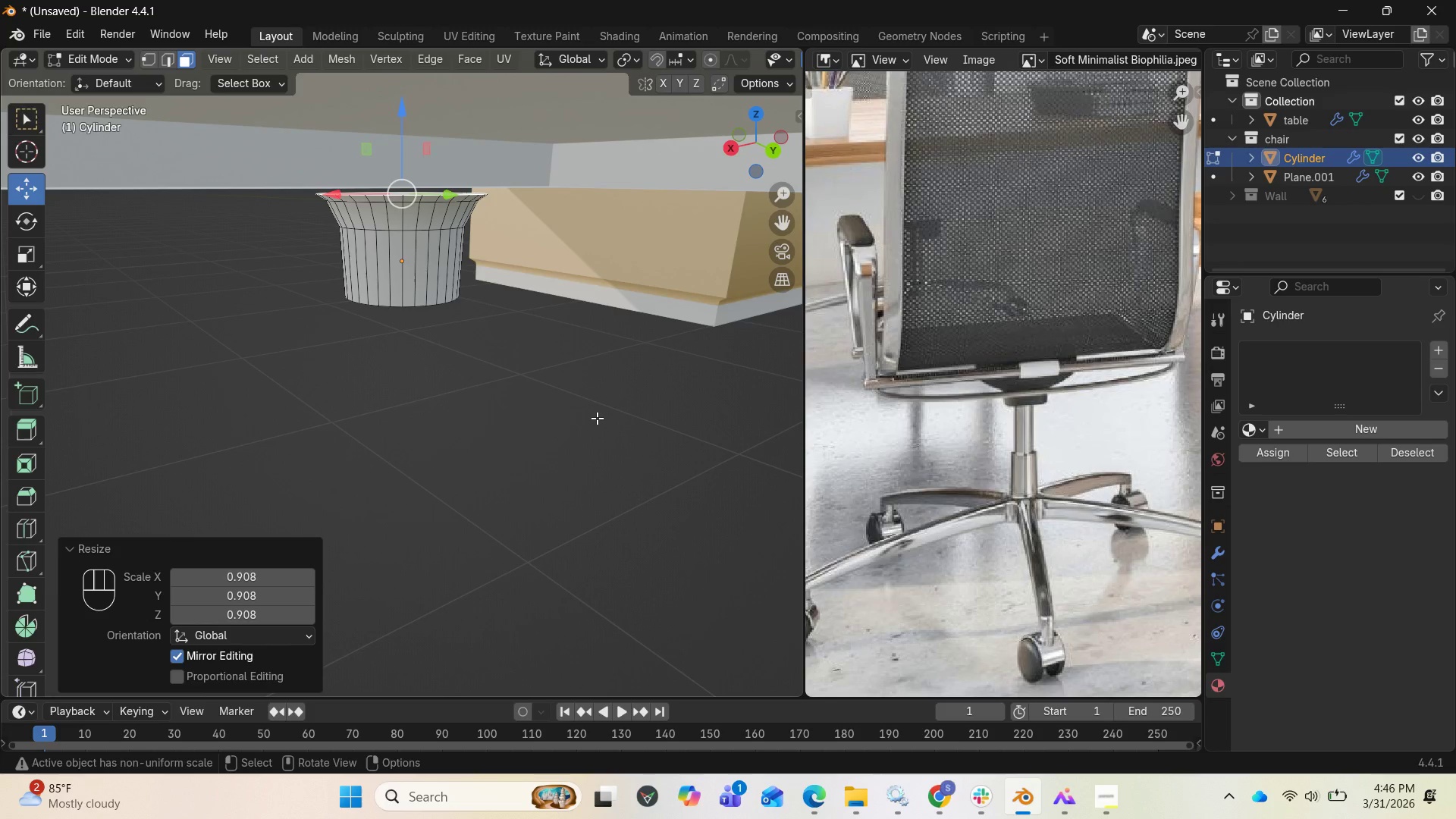 
key(E)
 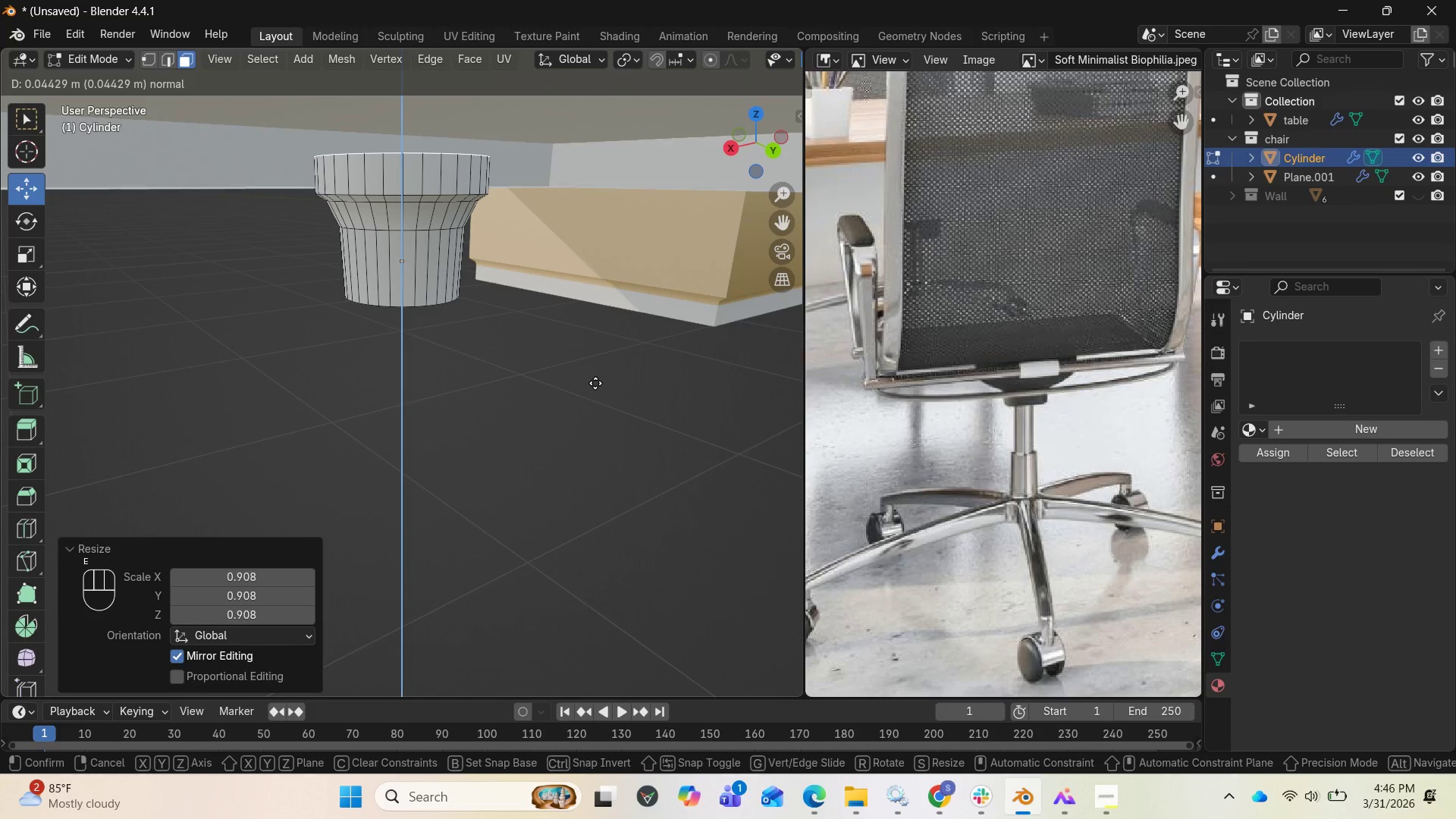 
left_click([595, 383])
 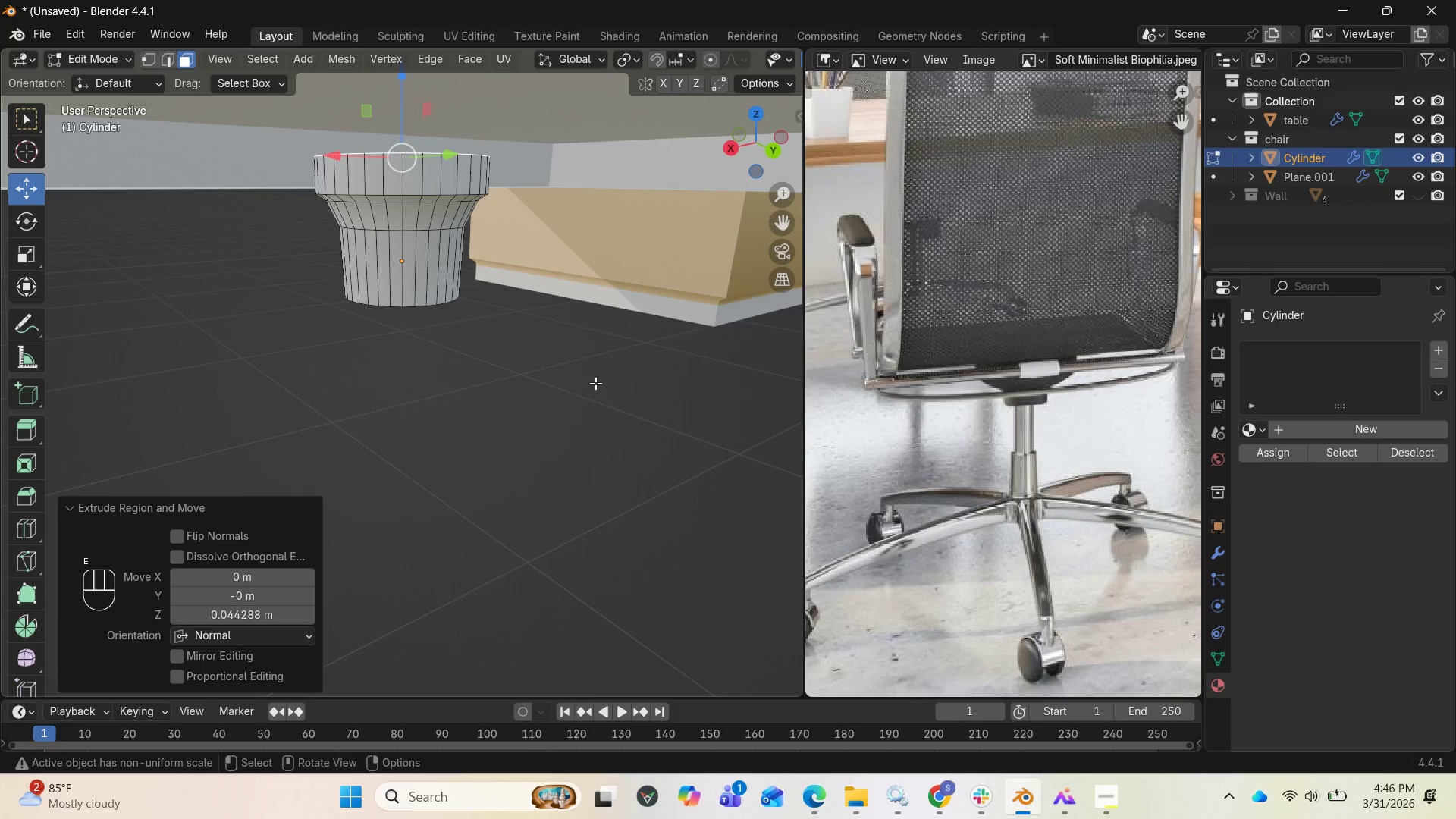 
key(S)
 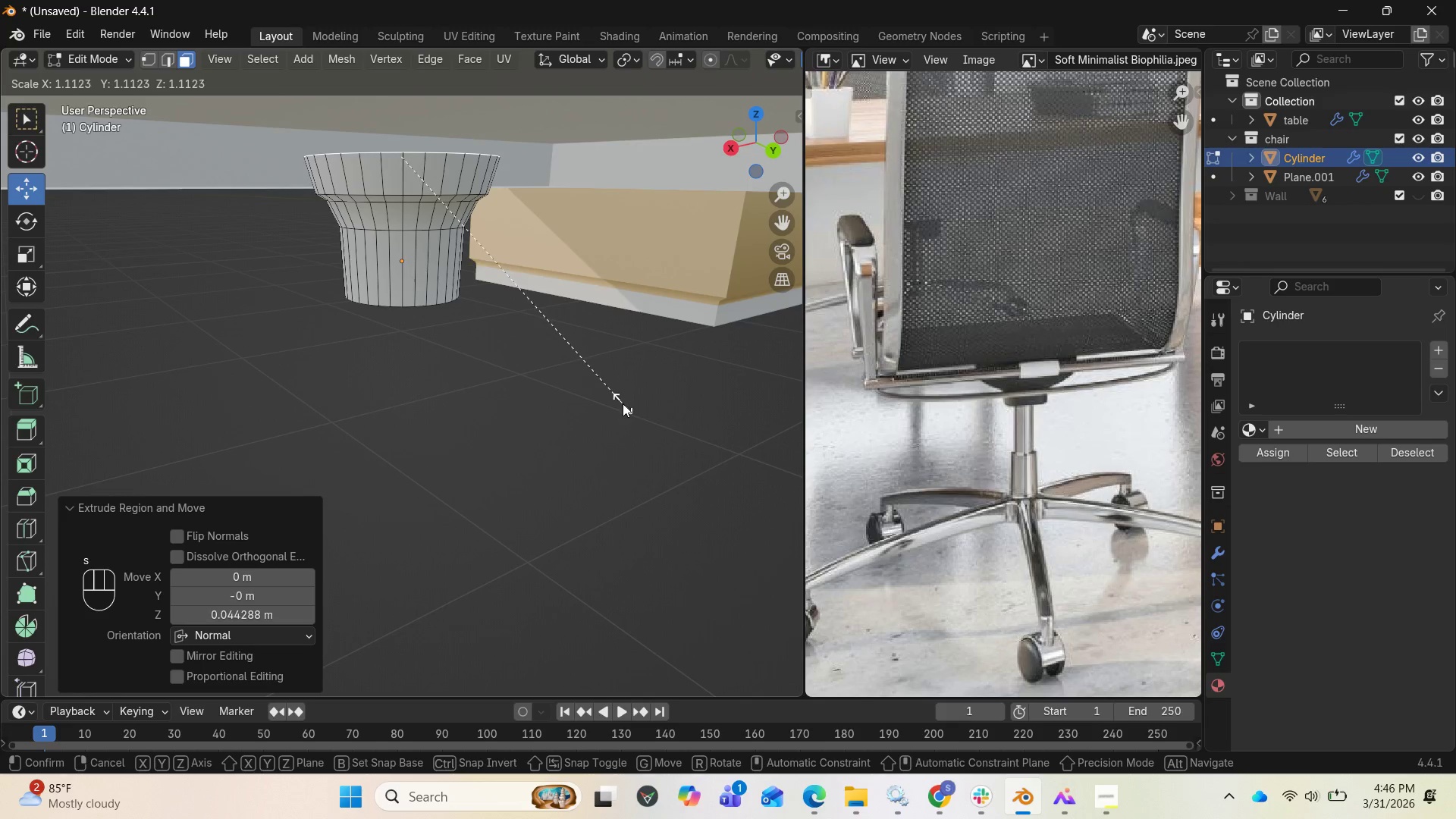 
left_click([623, 403])
 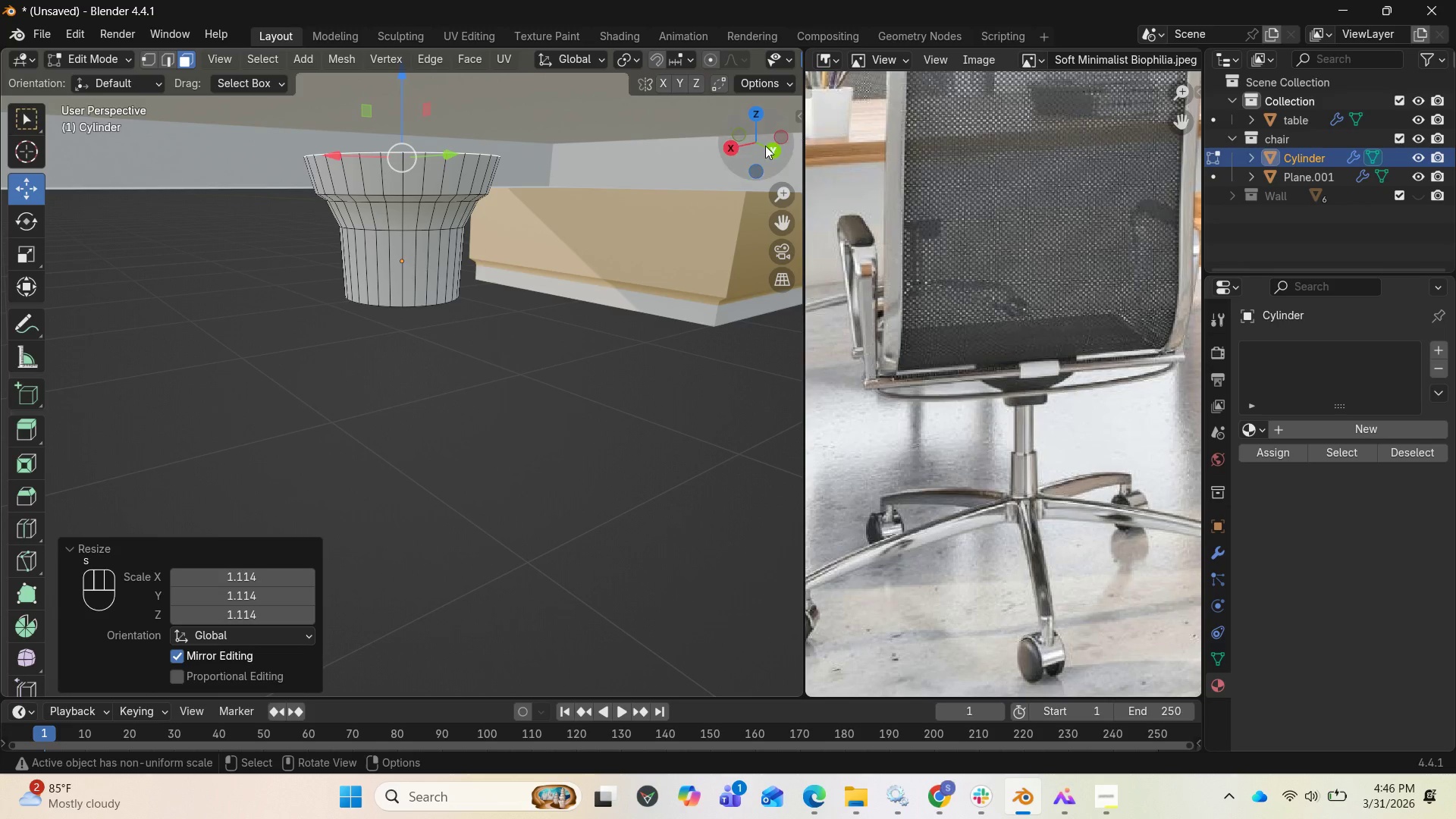 
left_click_drag(start_coordinate=[776, 145], to_coordinate=[48, 118])
 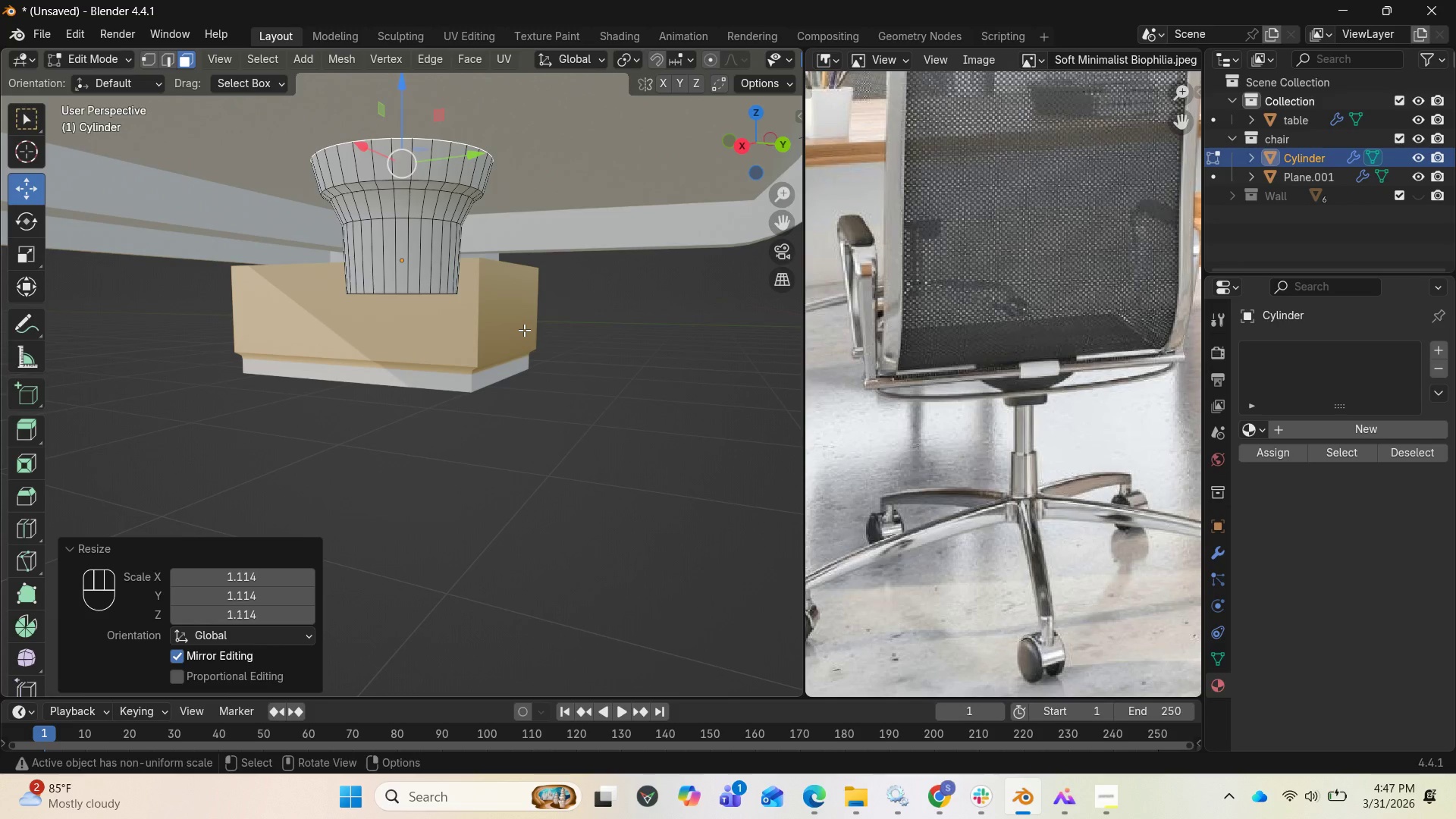 
scroll: coordinate [526, 321], scroll_direction: down, amount: 4.0
 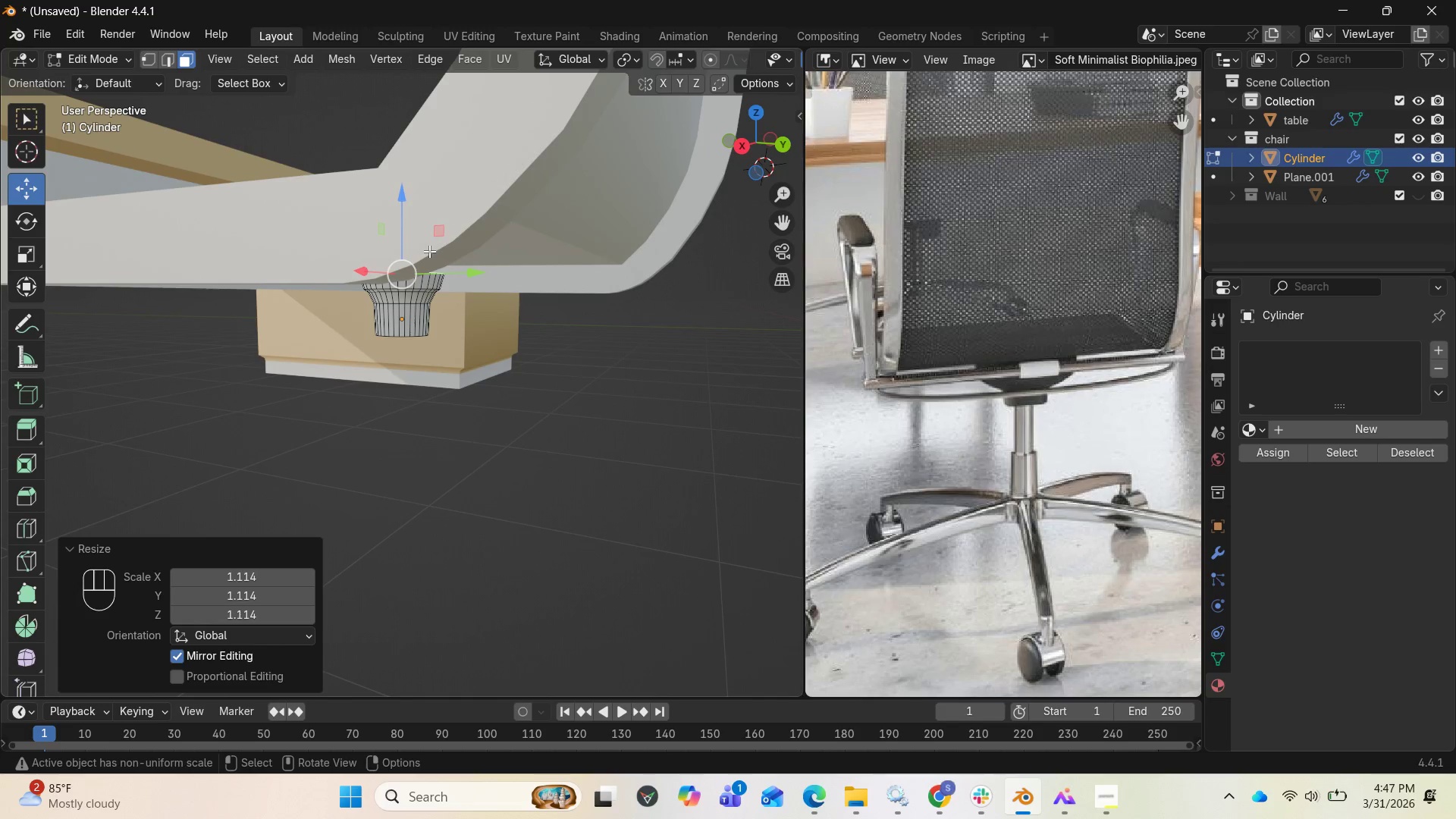 
key(A)
 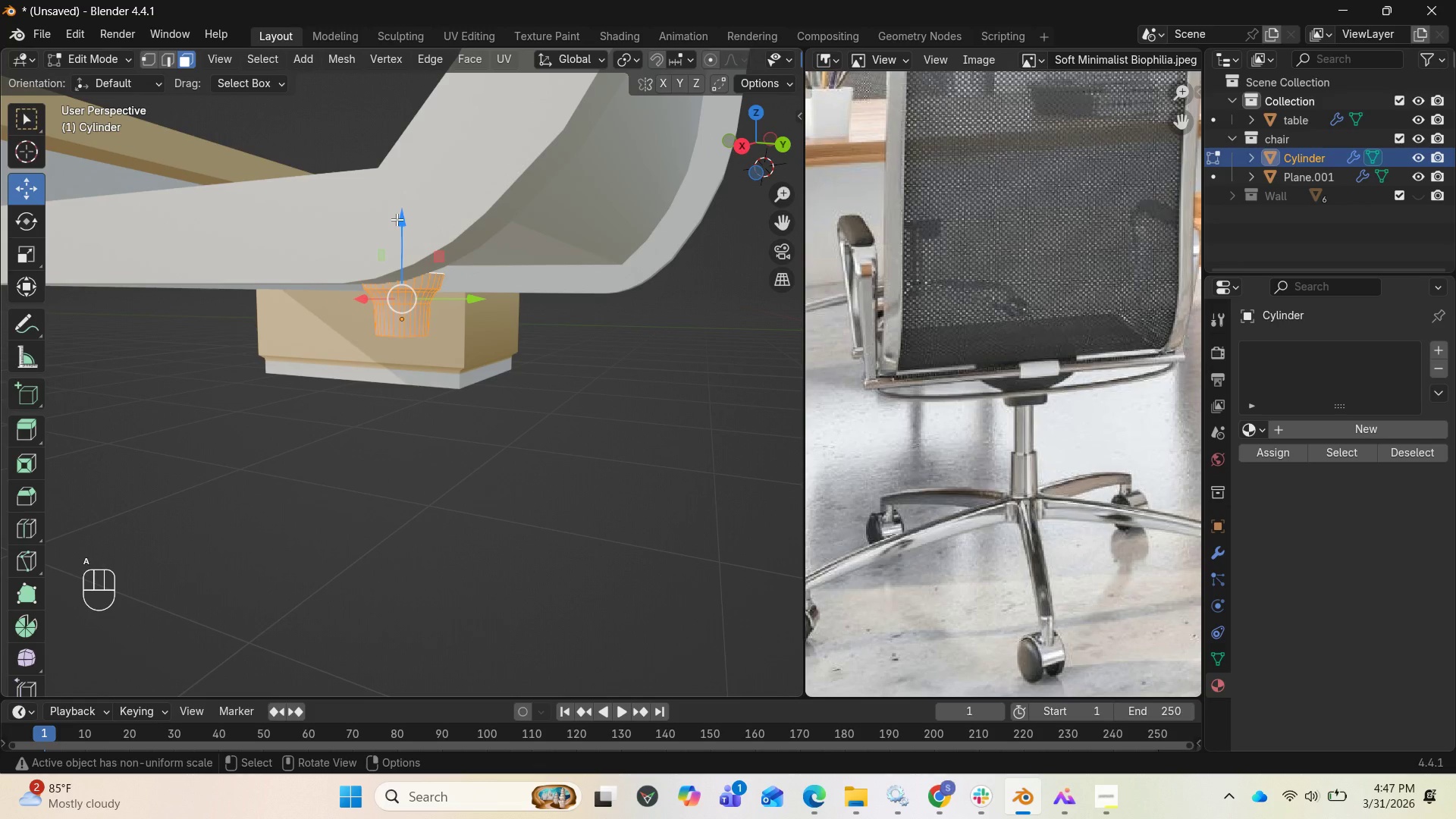 
left_click_drag(start_coordinate=[397, 219], to_coordinate=[401, 212])
 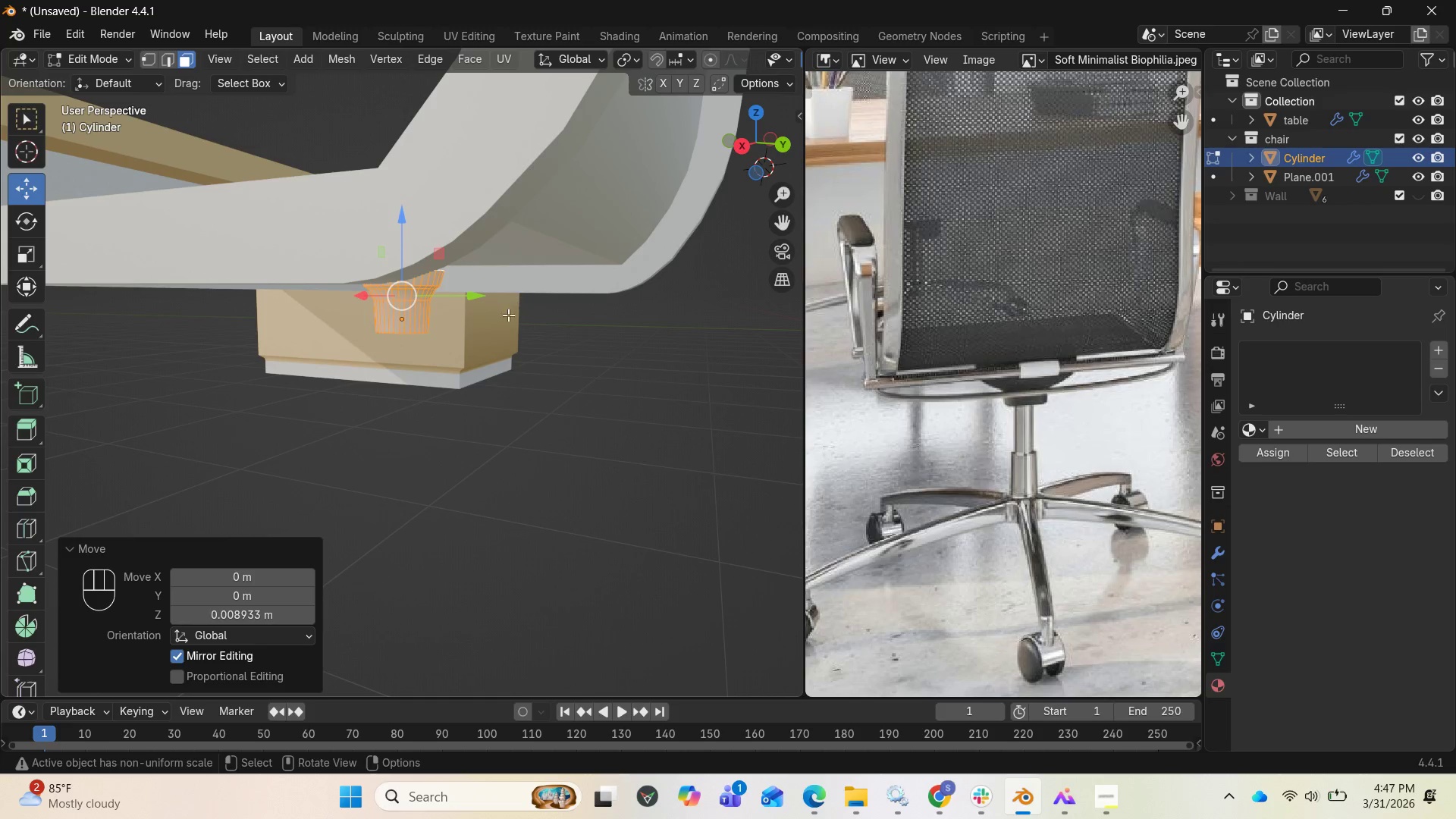 
left_click([415, 350])
 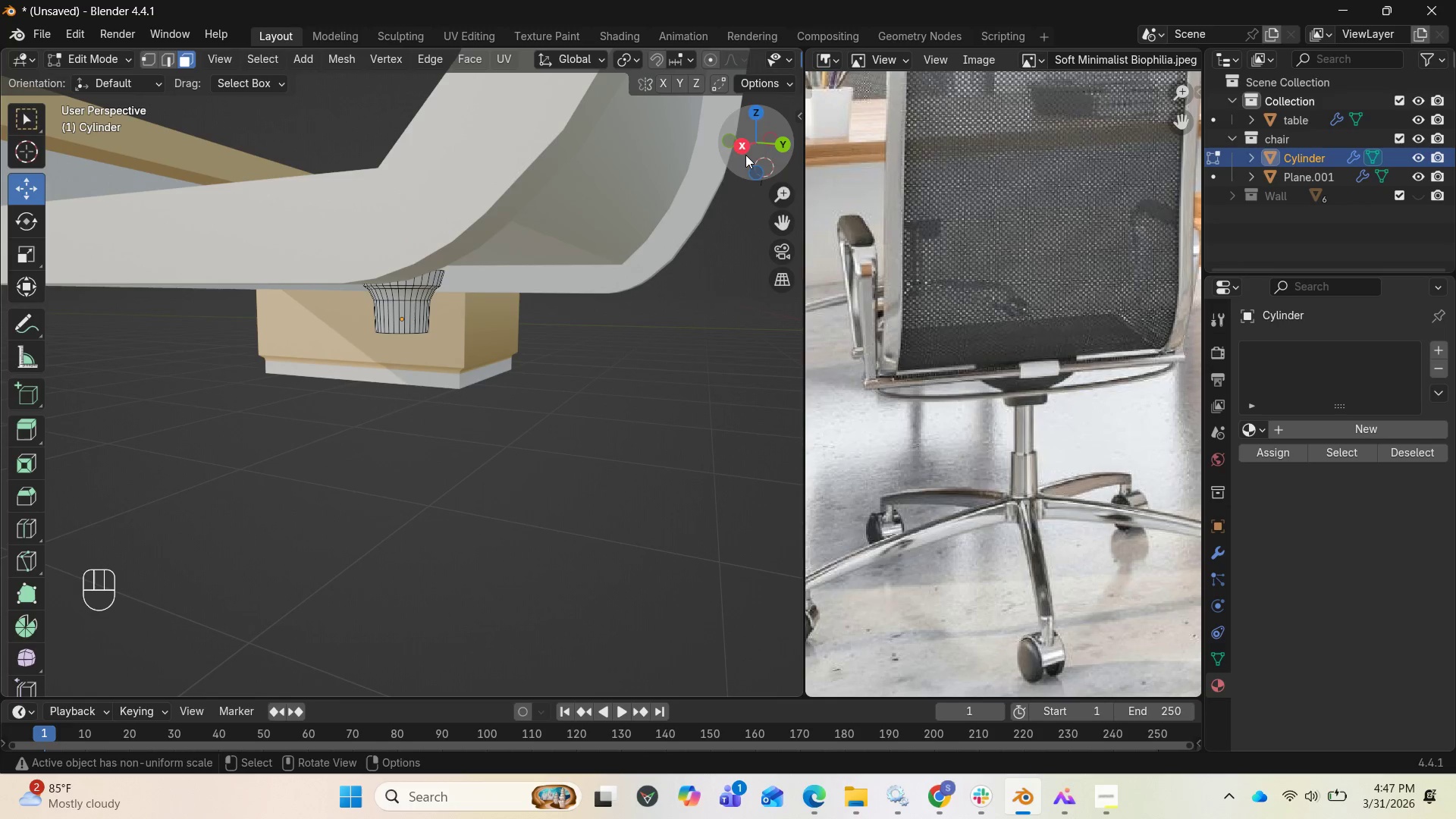 
left_click_drag(start_coordinate=[746, 155], to_coordinate=[761, 100])
 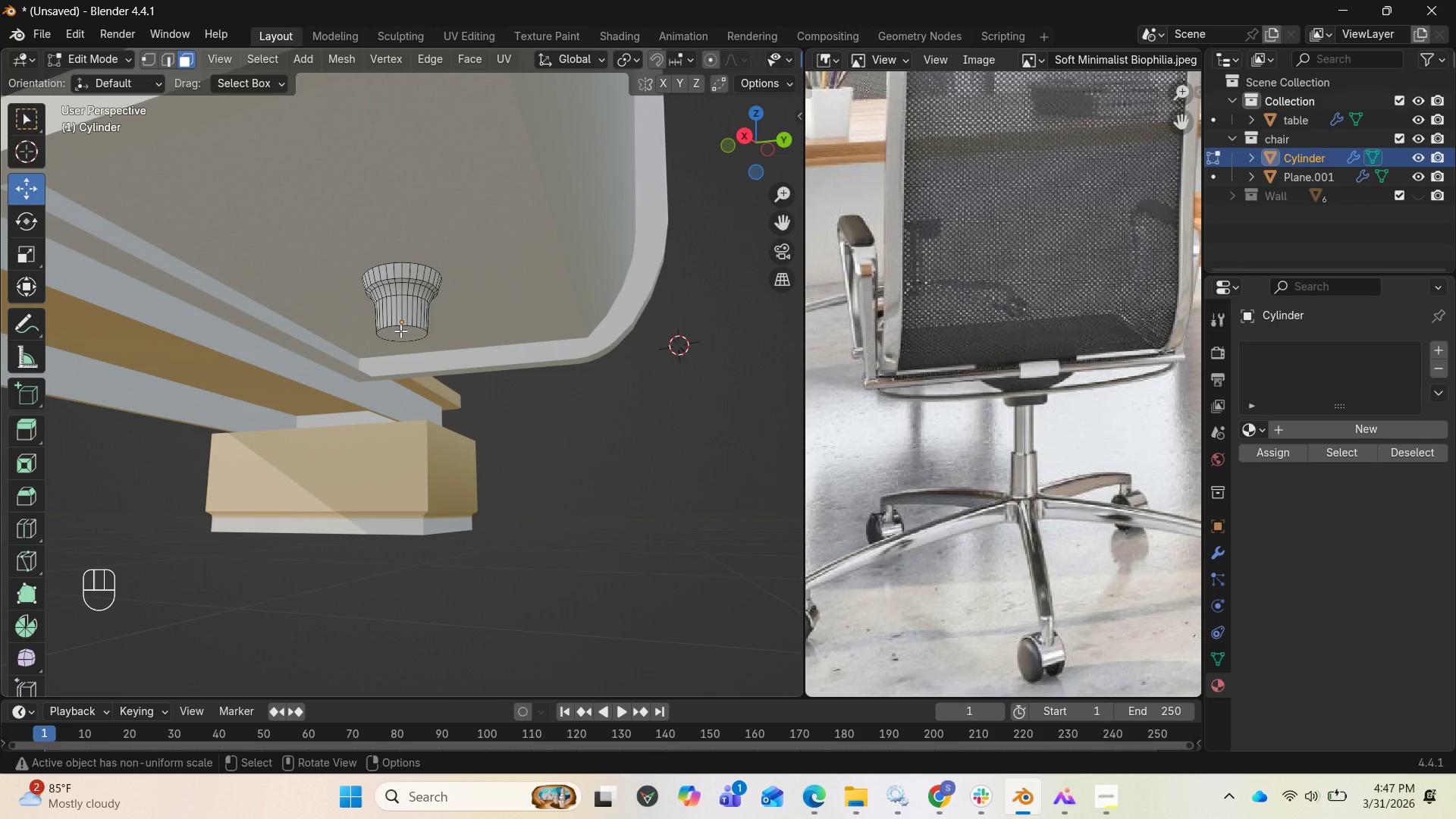 
left_click([400, 331])
 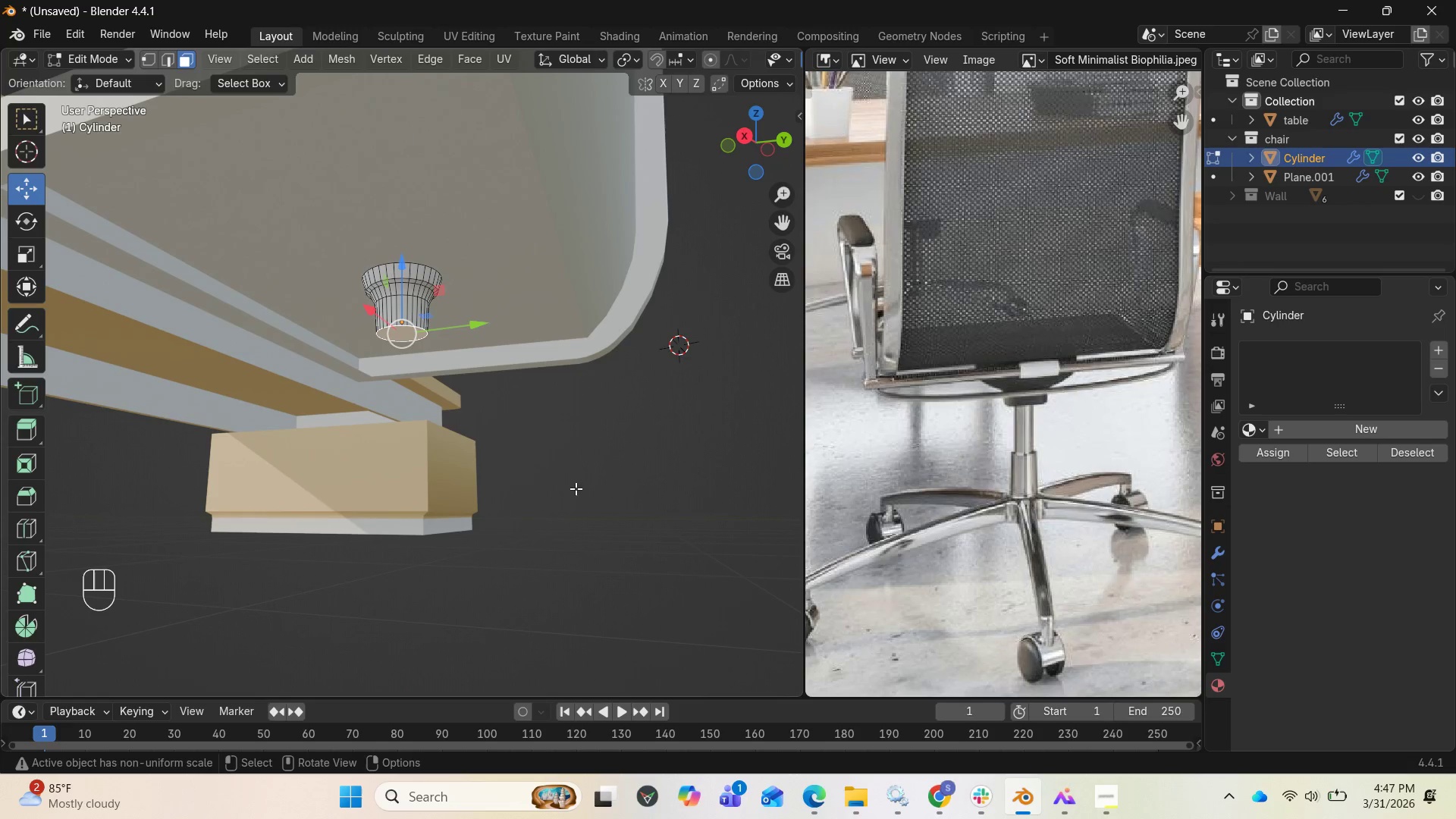 
key(I)
 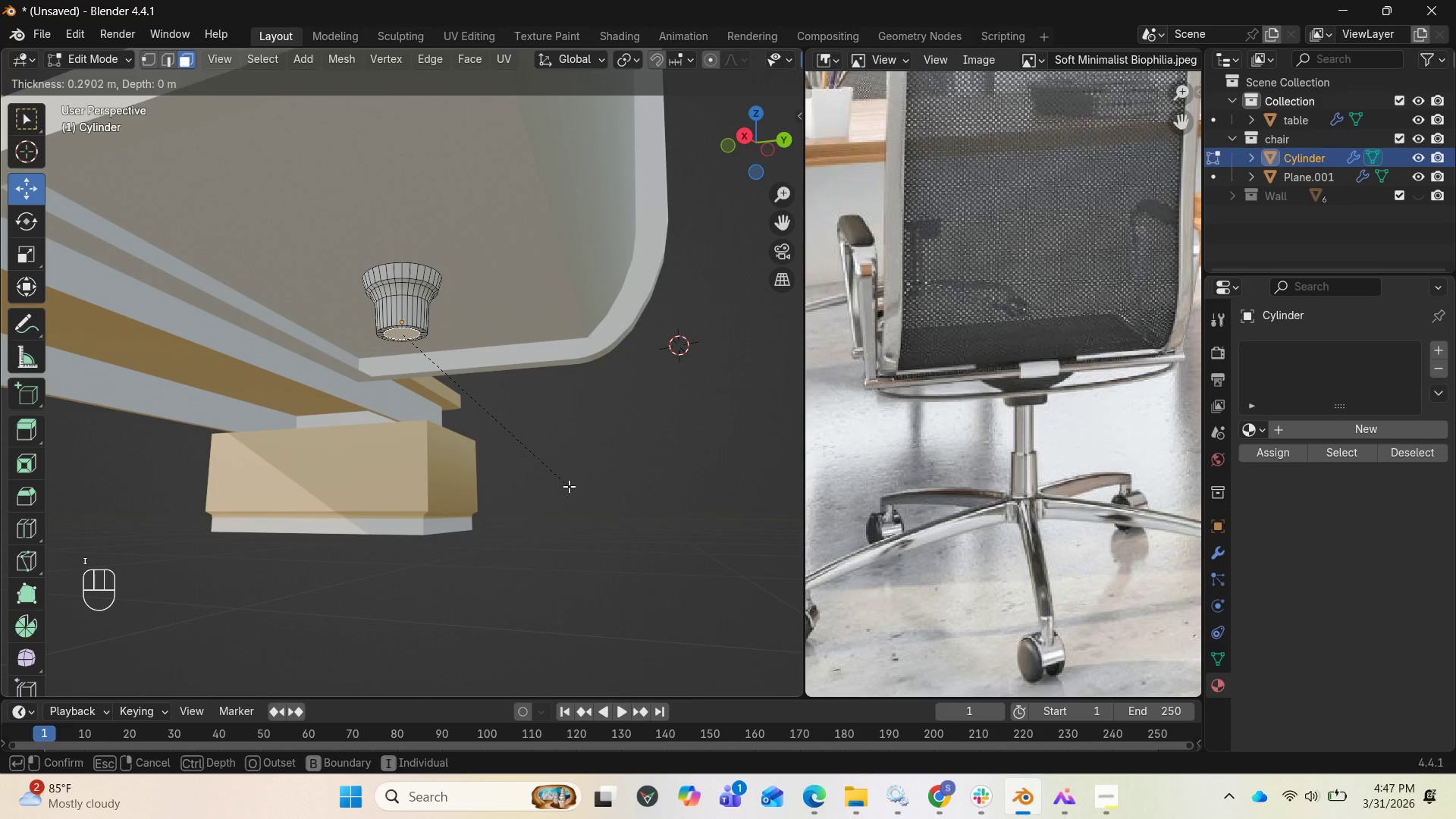 
left_click([569, 486])
 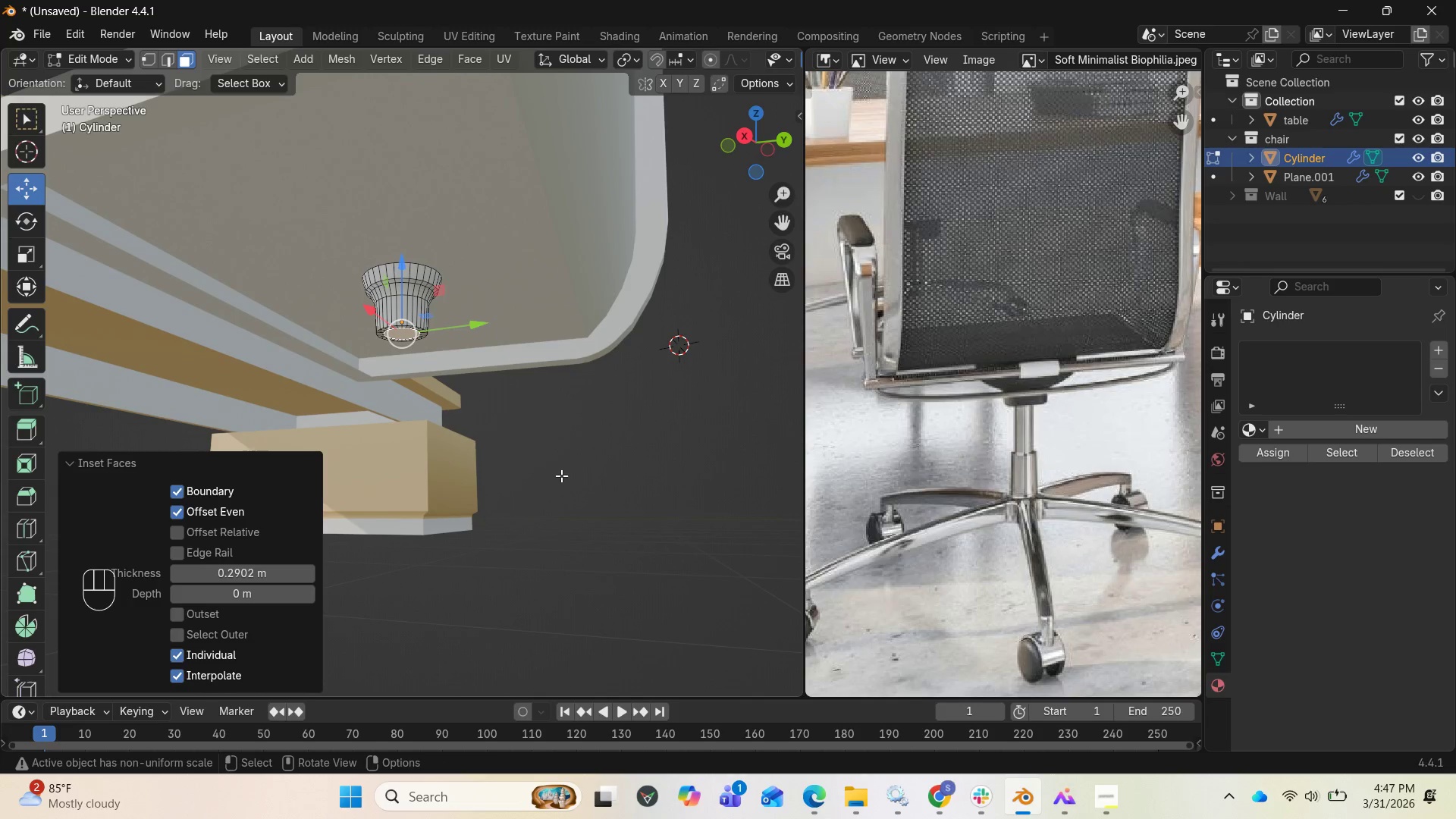 
key(E)
 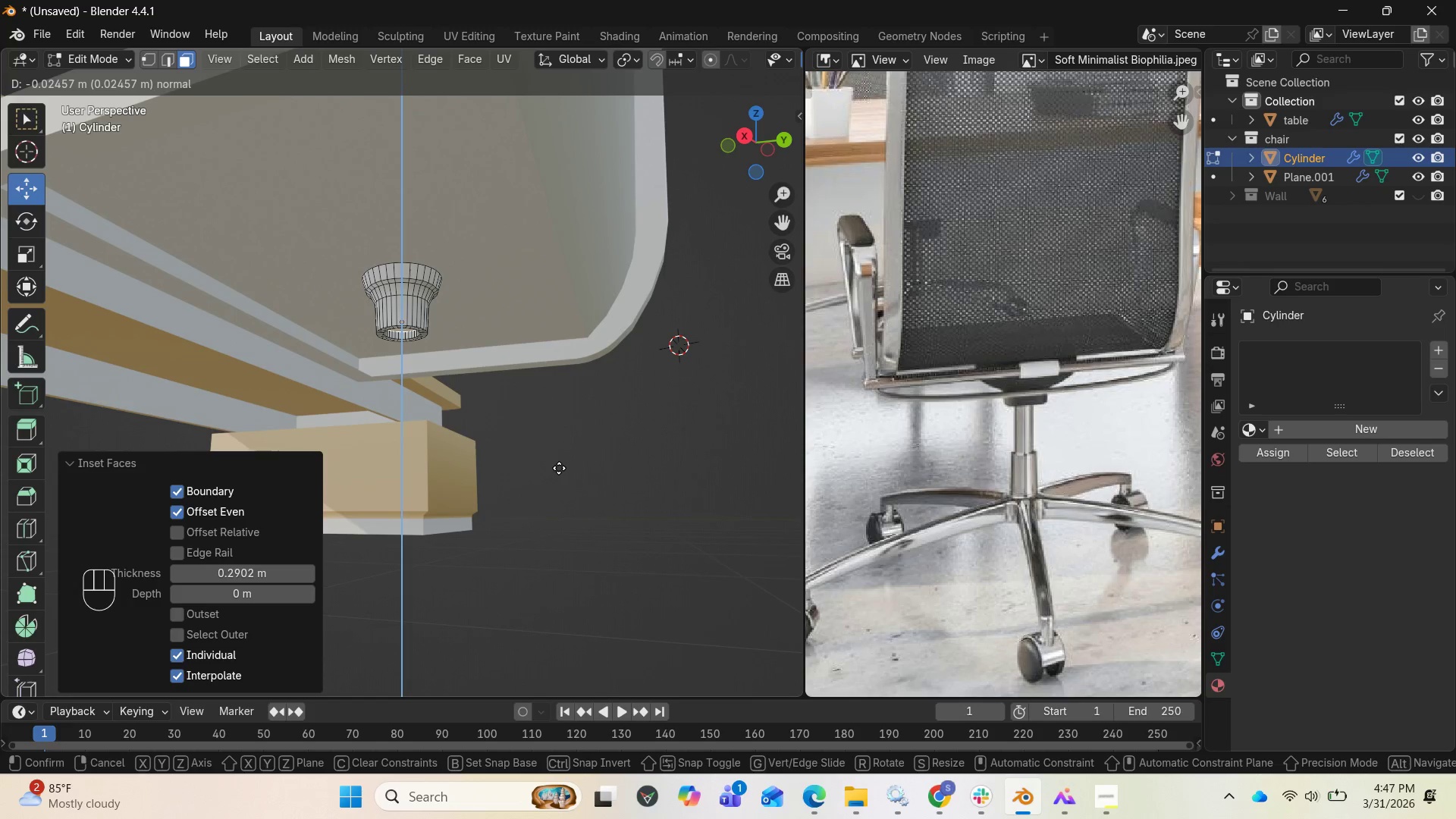 
wait(9.8)
 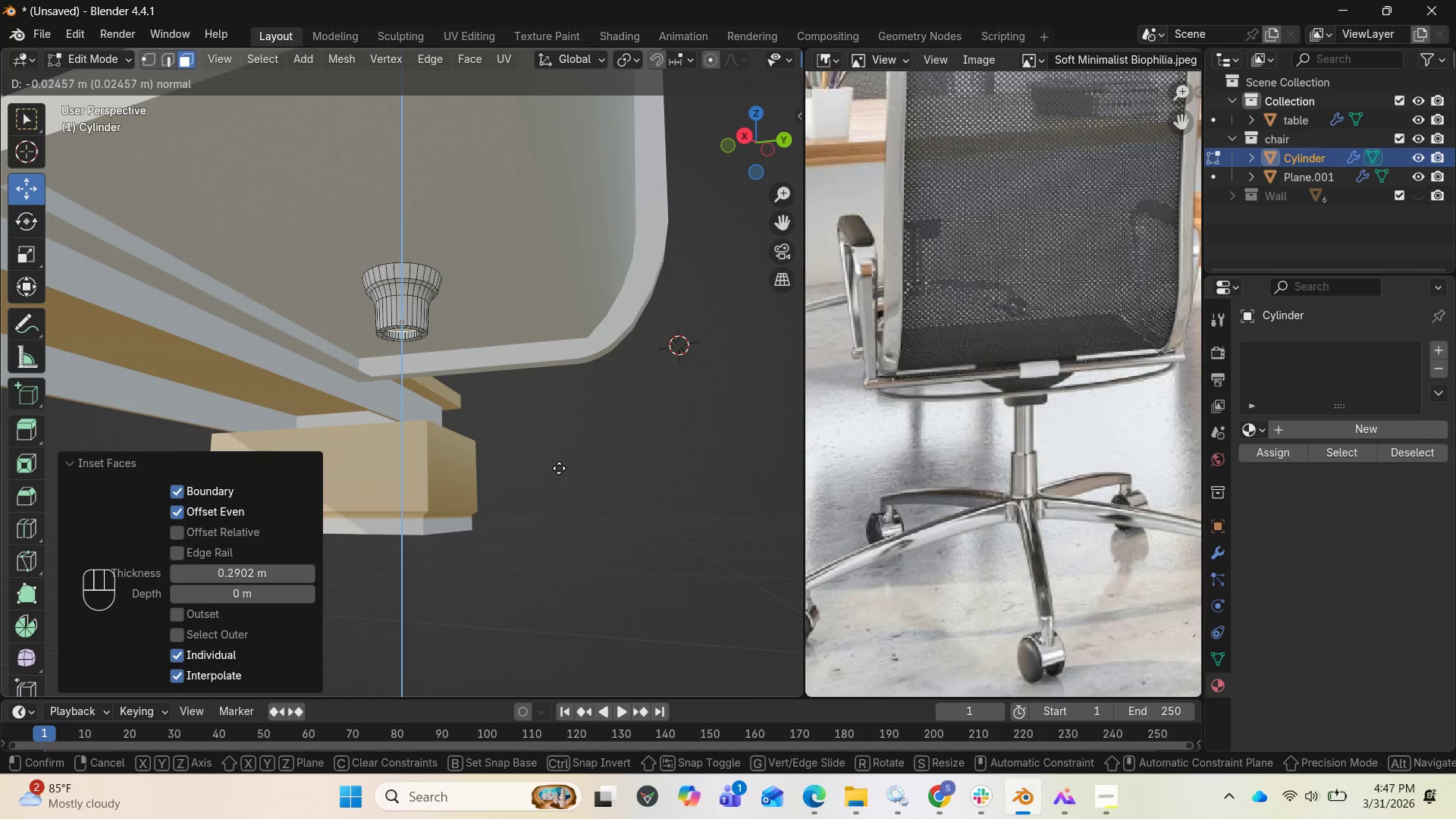 
left_click([558, 472])
 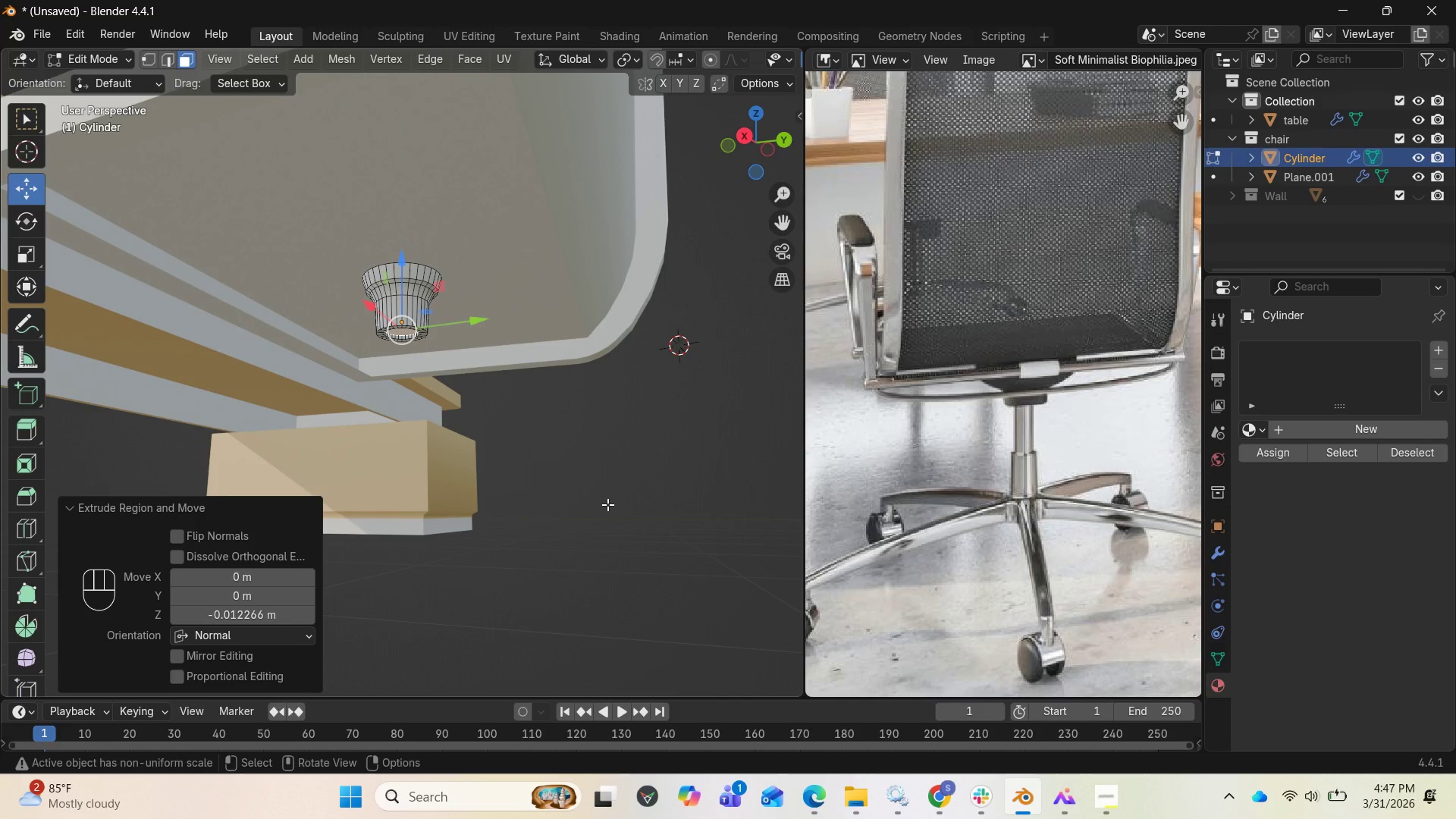 
key(S)
 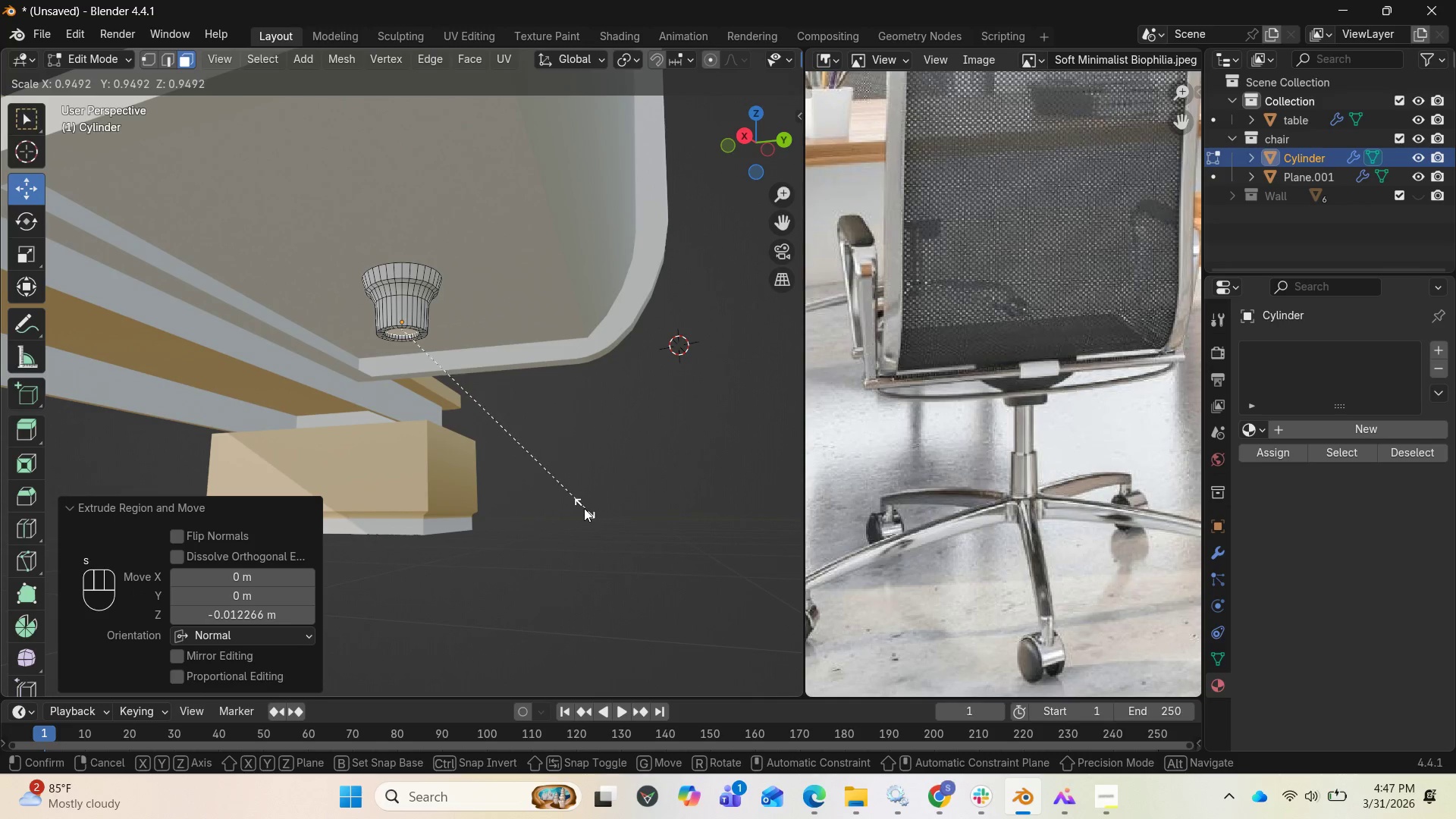 
left_click([580, 508])
 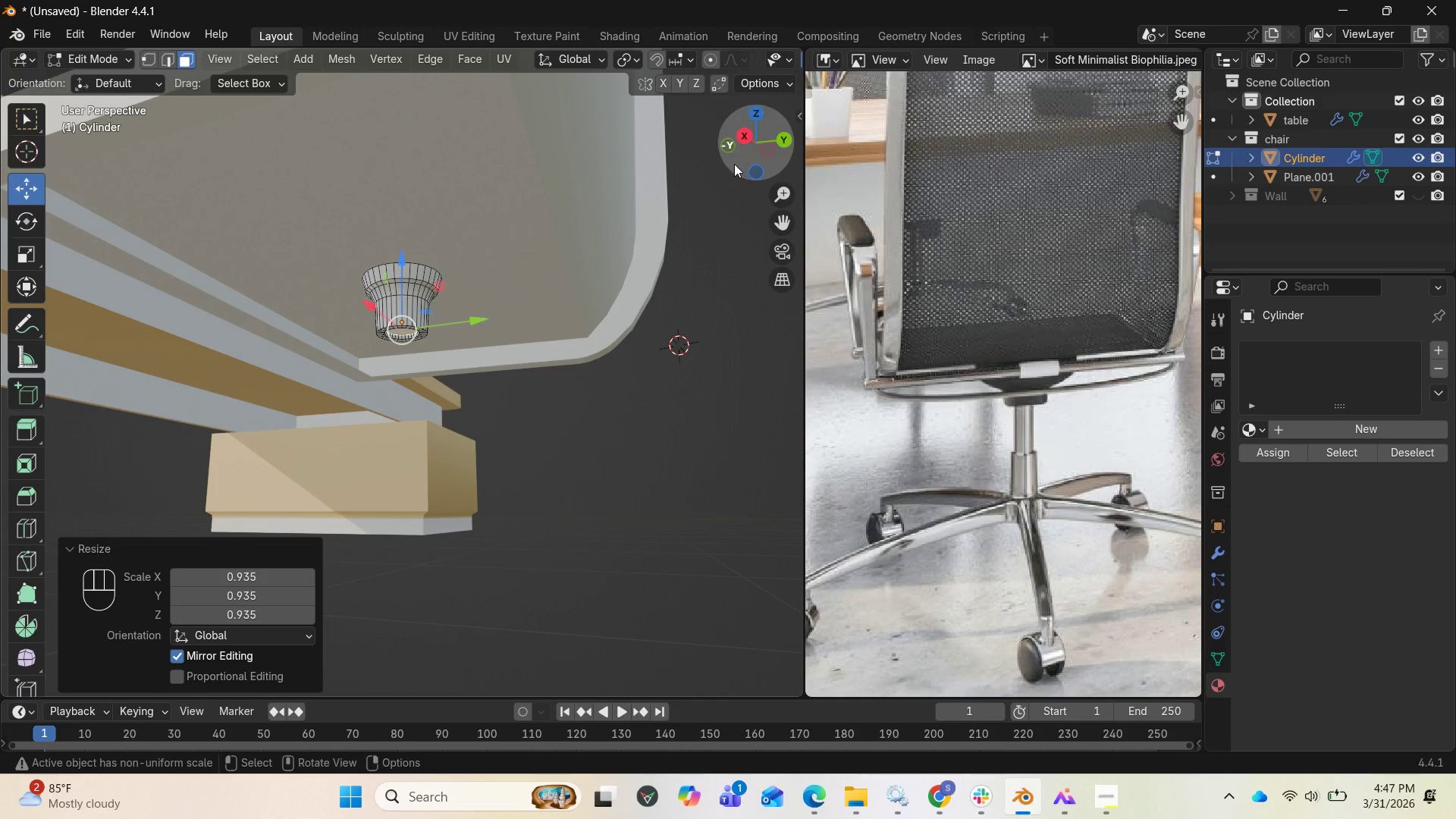 
left_click_drag(start_coordinate=[739, 153], to_coordinate=[748, 71])
 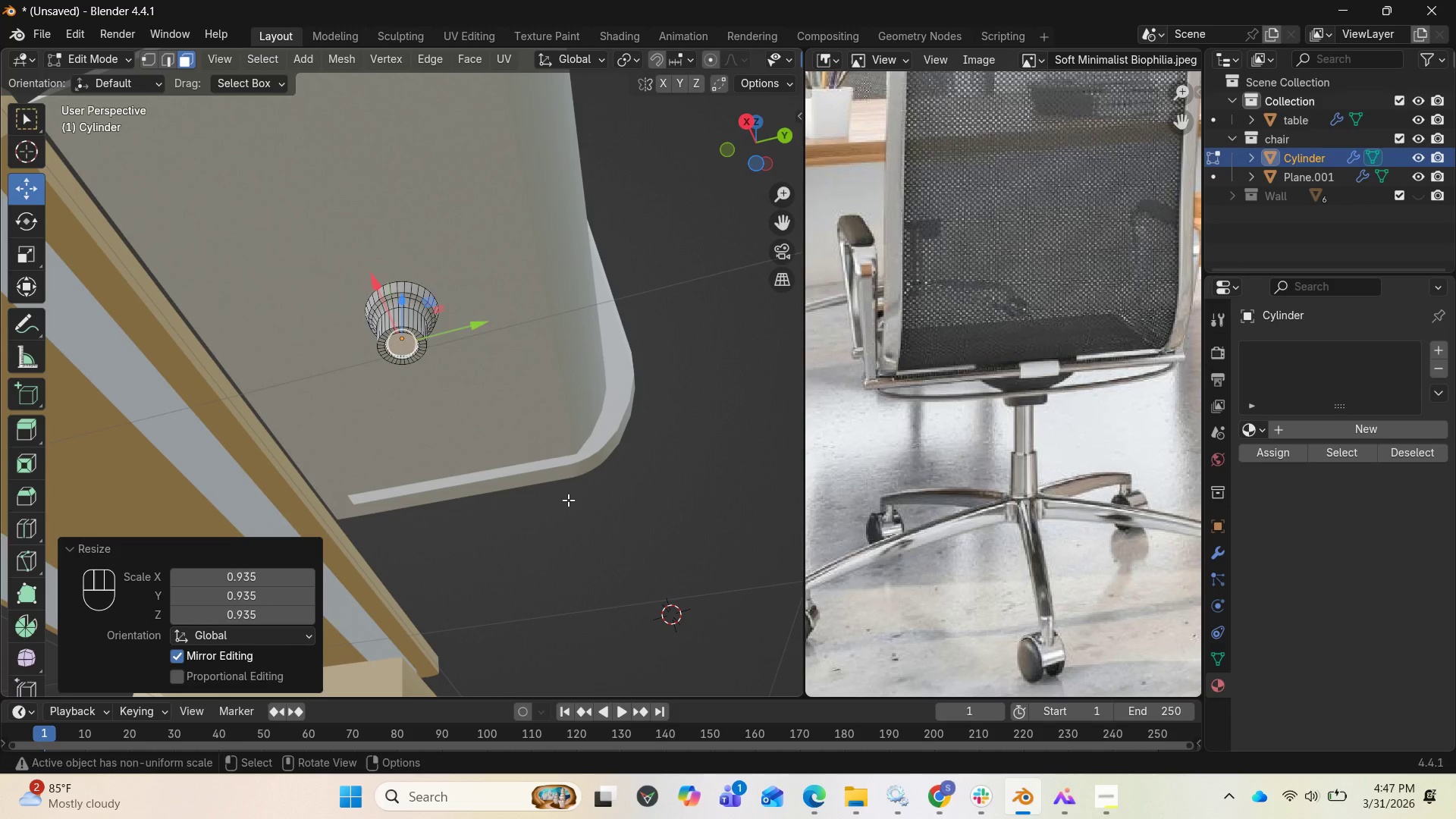 
key(S)
 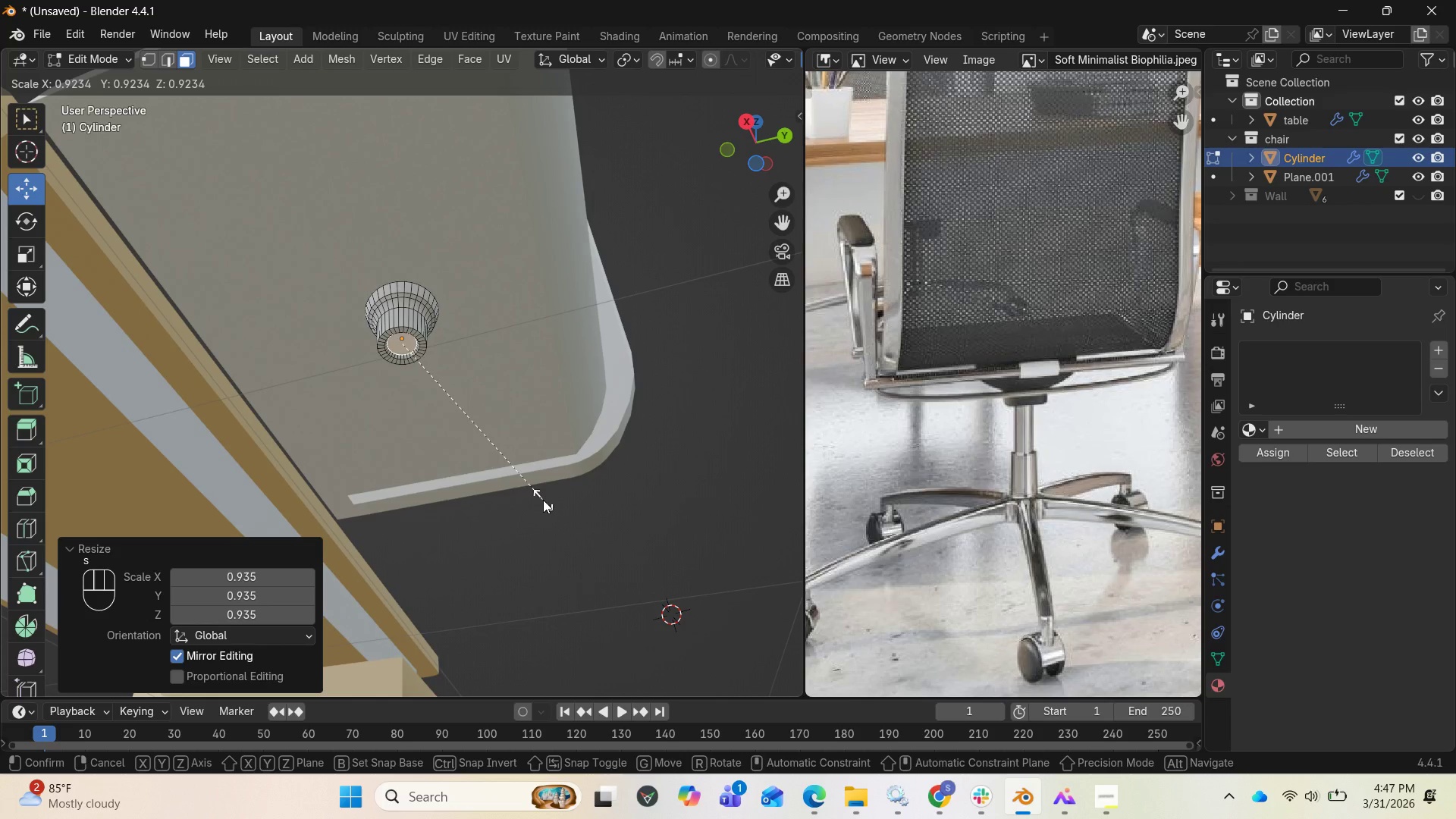 
left_click([544, 500])
 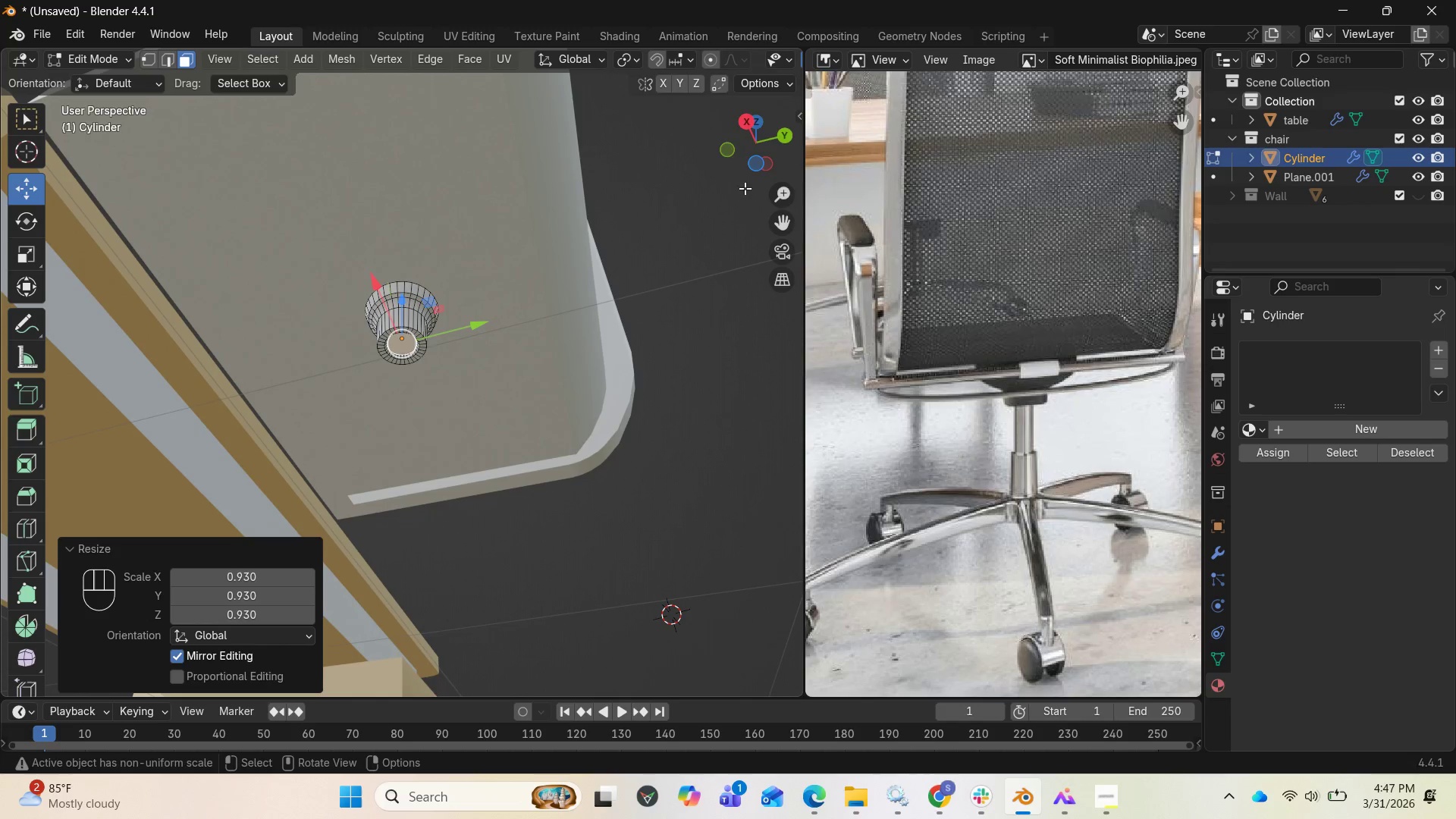 
left_click_drag(start_coordinate=[750, 166], to_coordinate=[772, 268])
 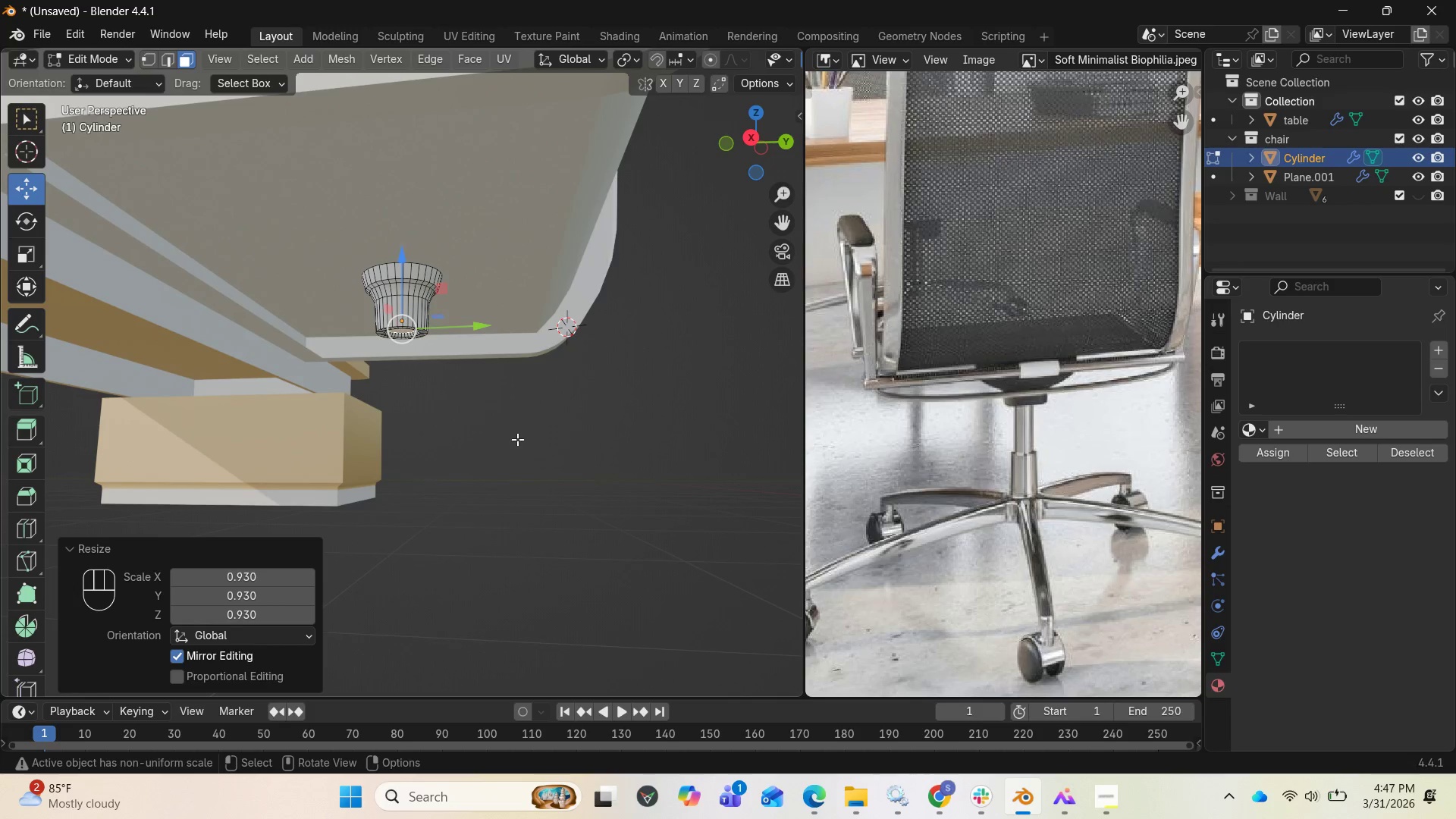 
key(E)
 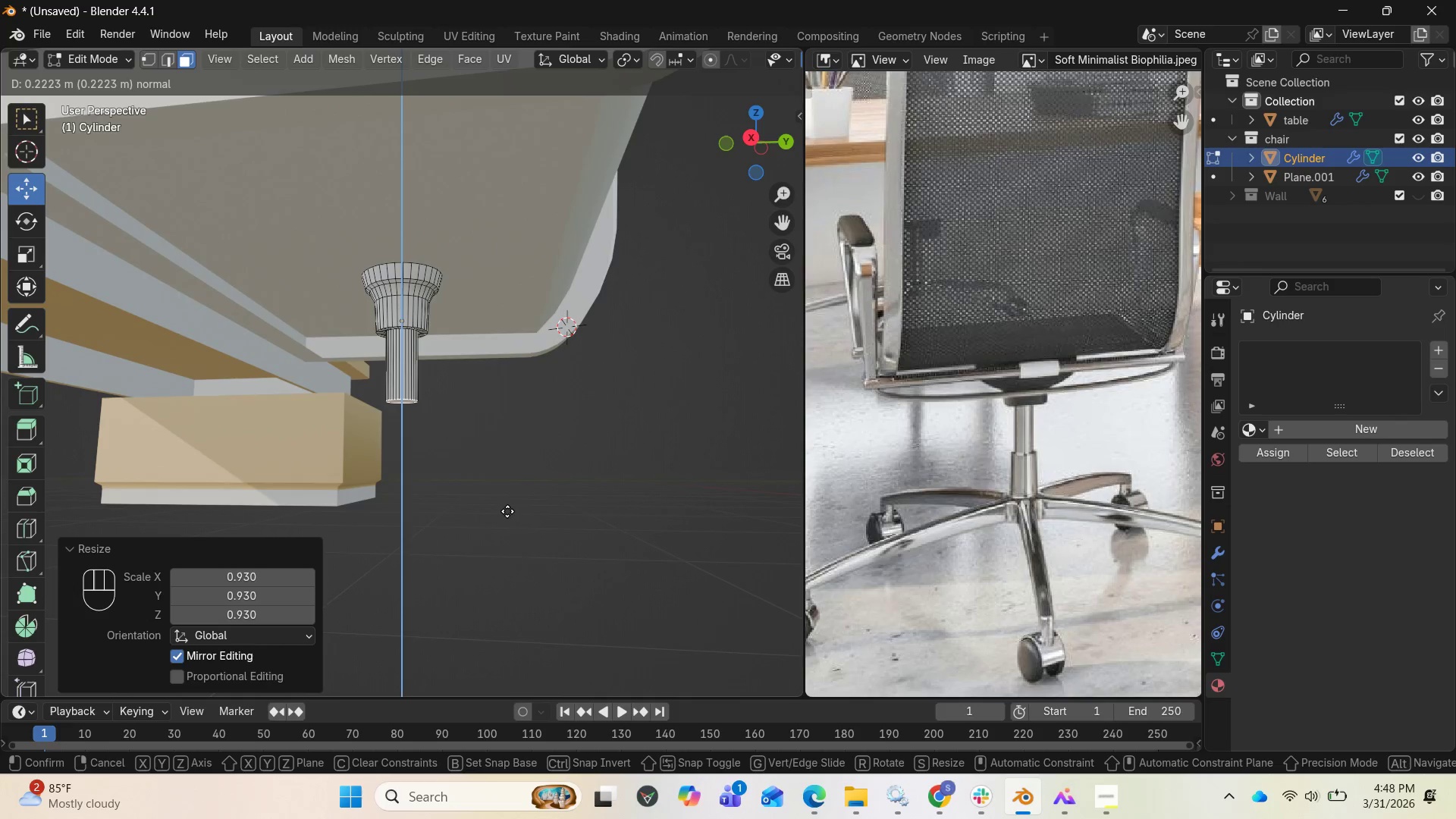 
left_click([507, 532])
 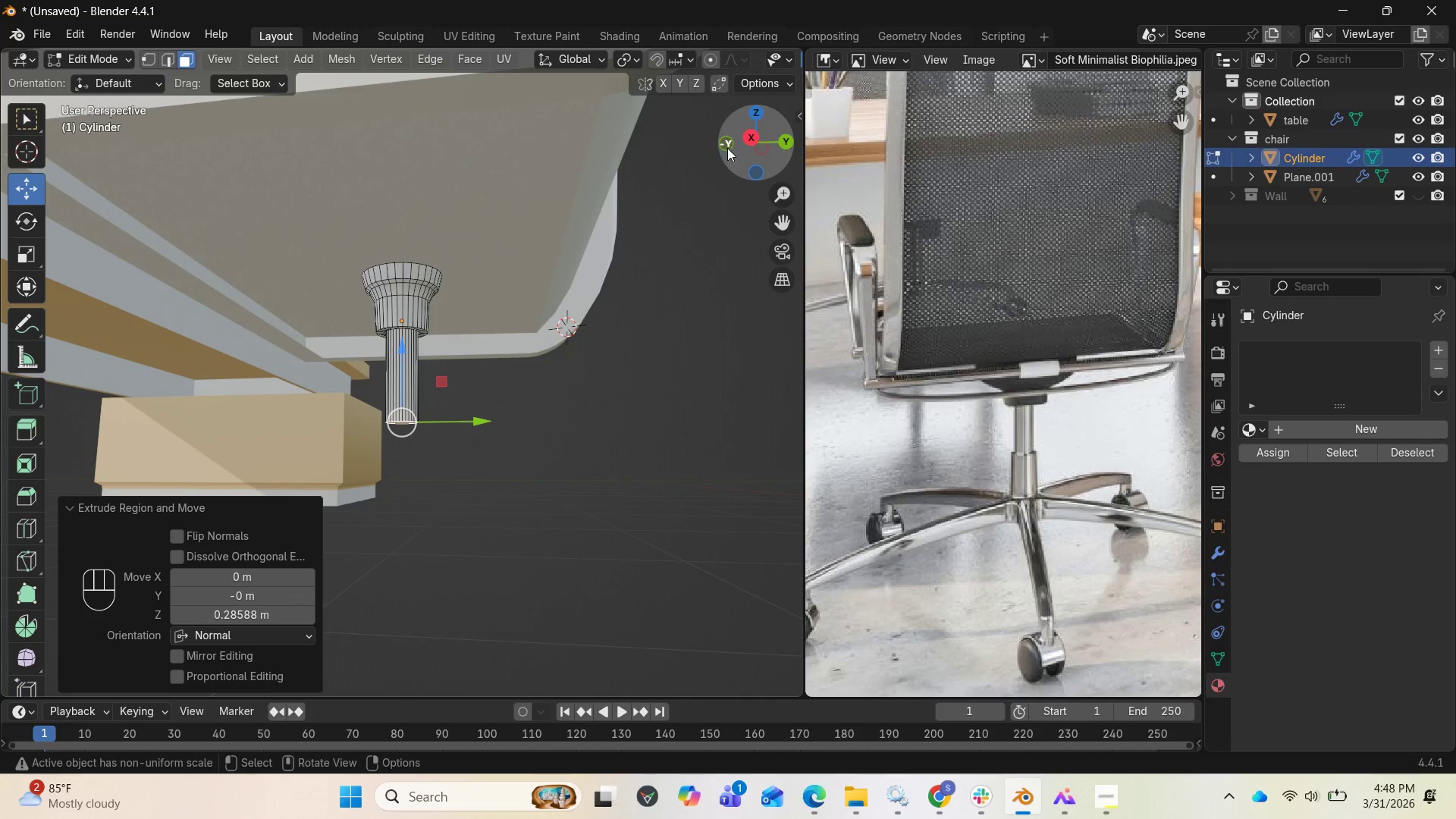 
left_click_drag(start_coordinate=[738, 149], to_coordinate=[518, 149])
 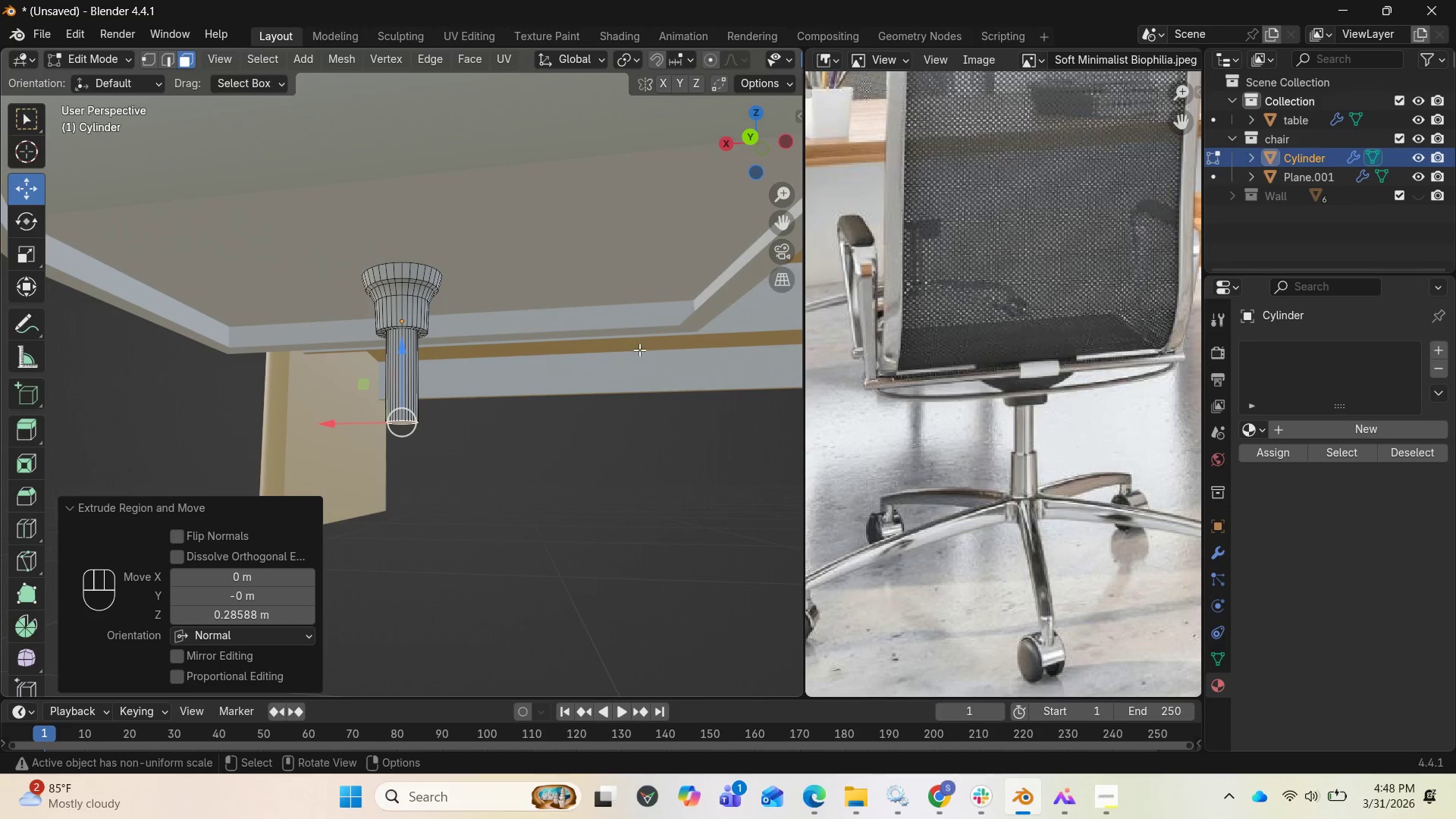 
wait(8.66)
 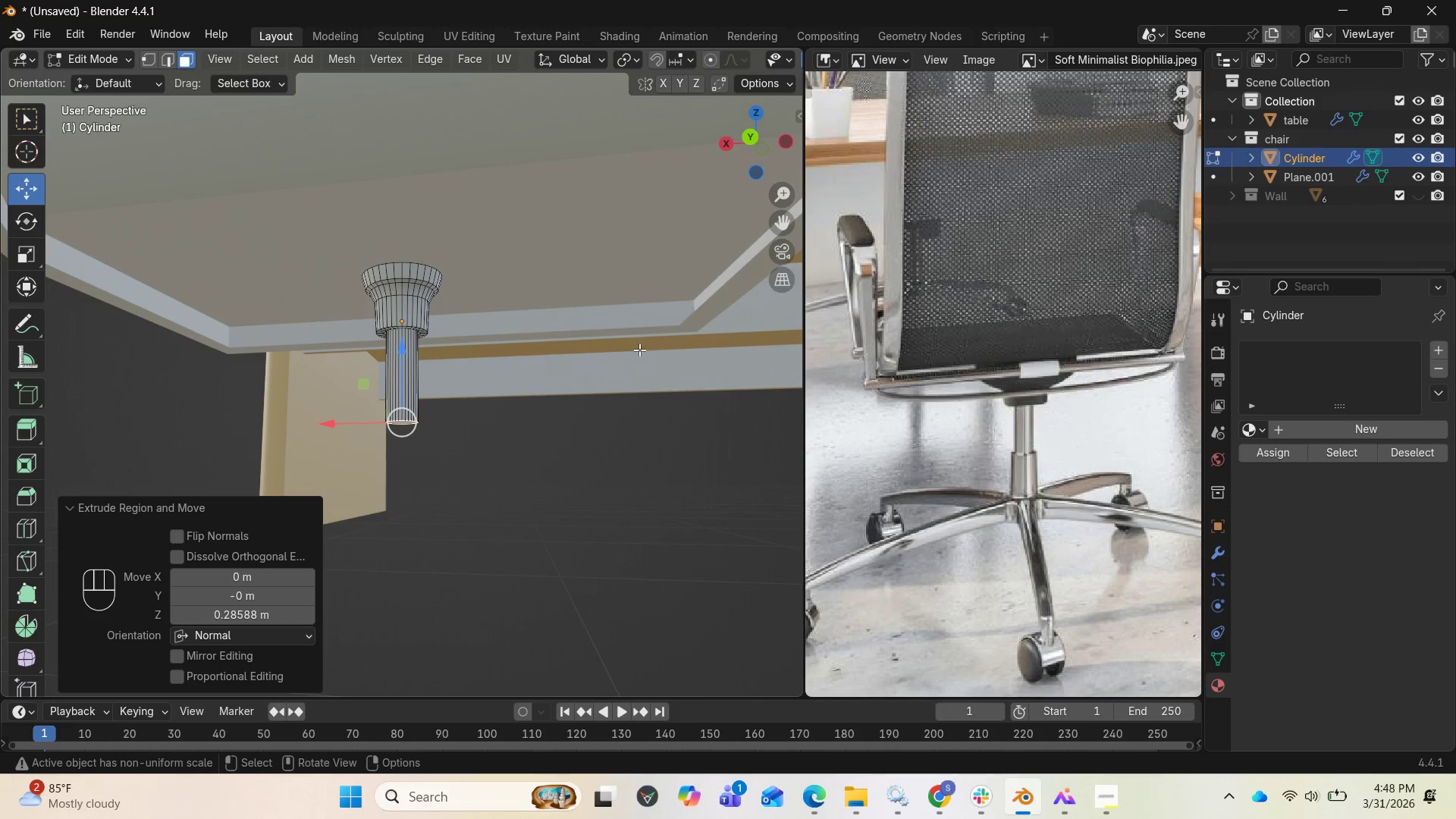 
scroll: coordinate [598, 379], scroll_direction: down, amount: 5.0
 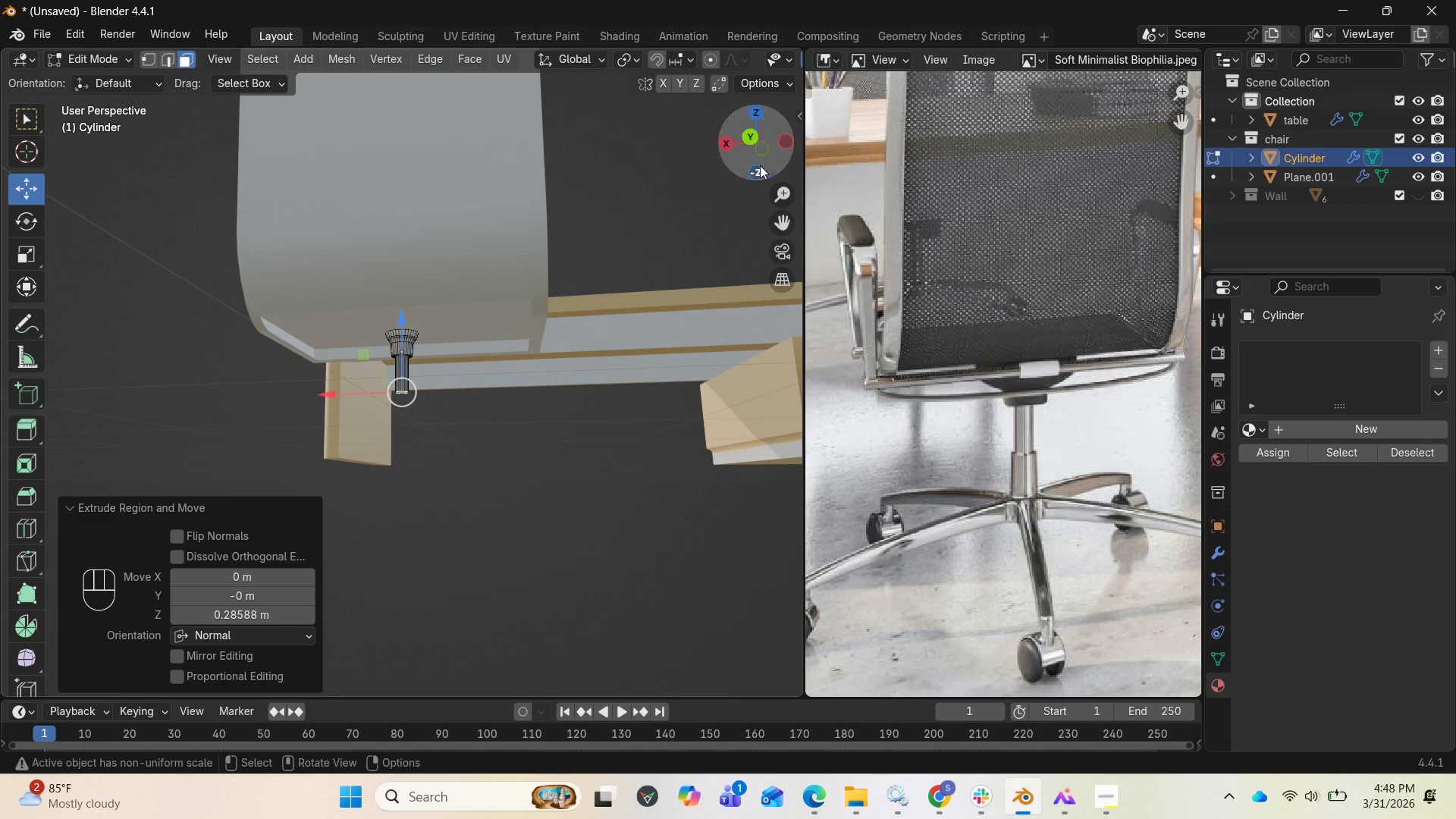 
left_click_drag(start_coordinate=[757, 155], to_coordinate=[88, 194])
 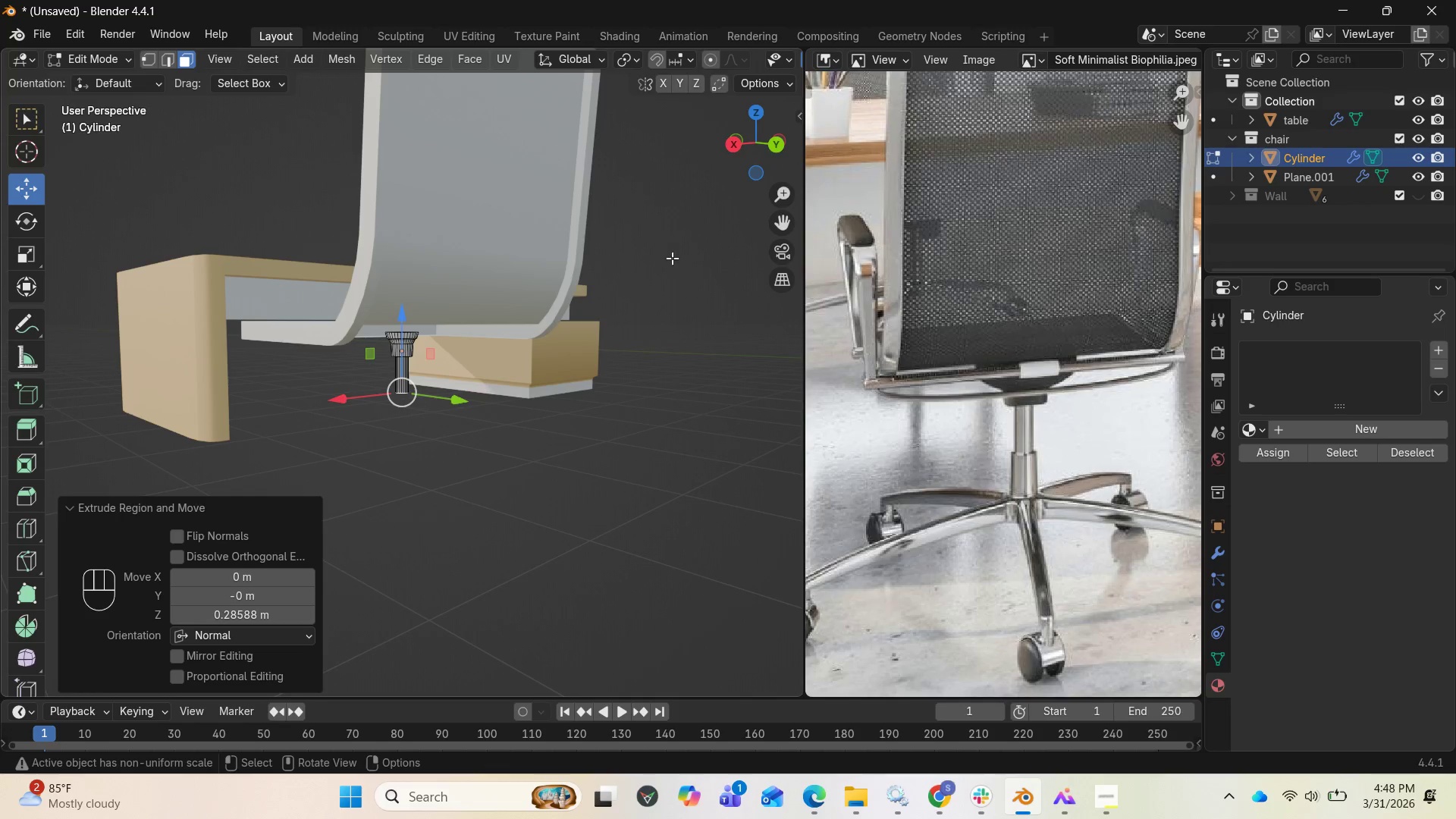 
left_click_drag(start_coordinate=[762, 149], to_coordinate=[67, 147])
 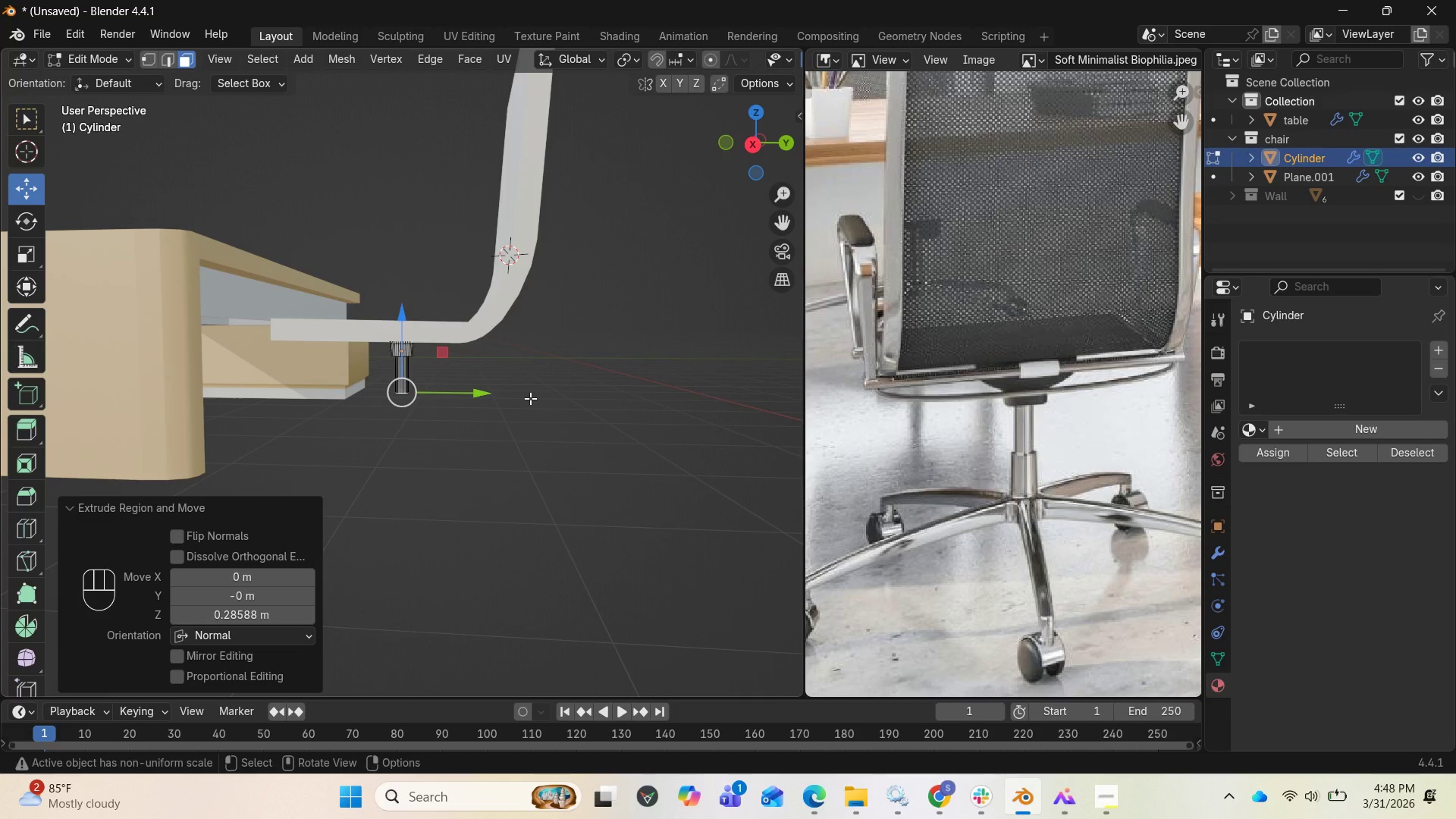 
key(E)
 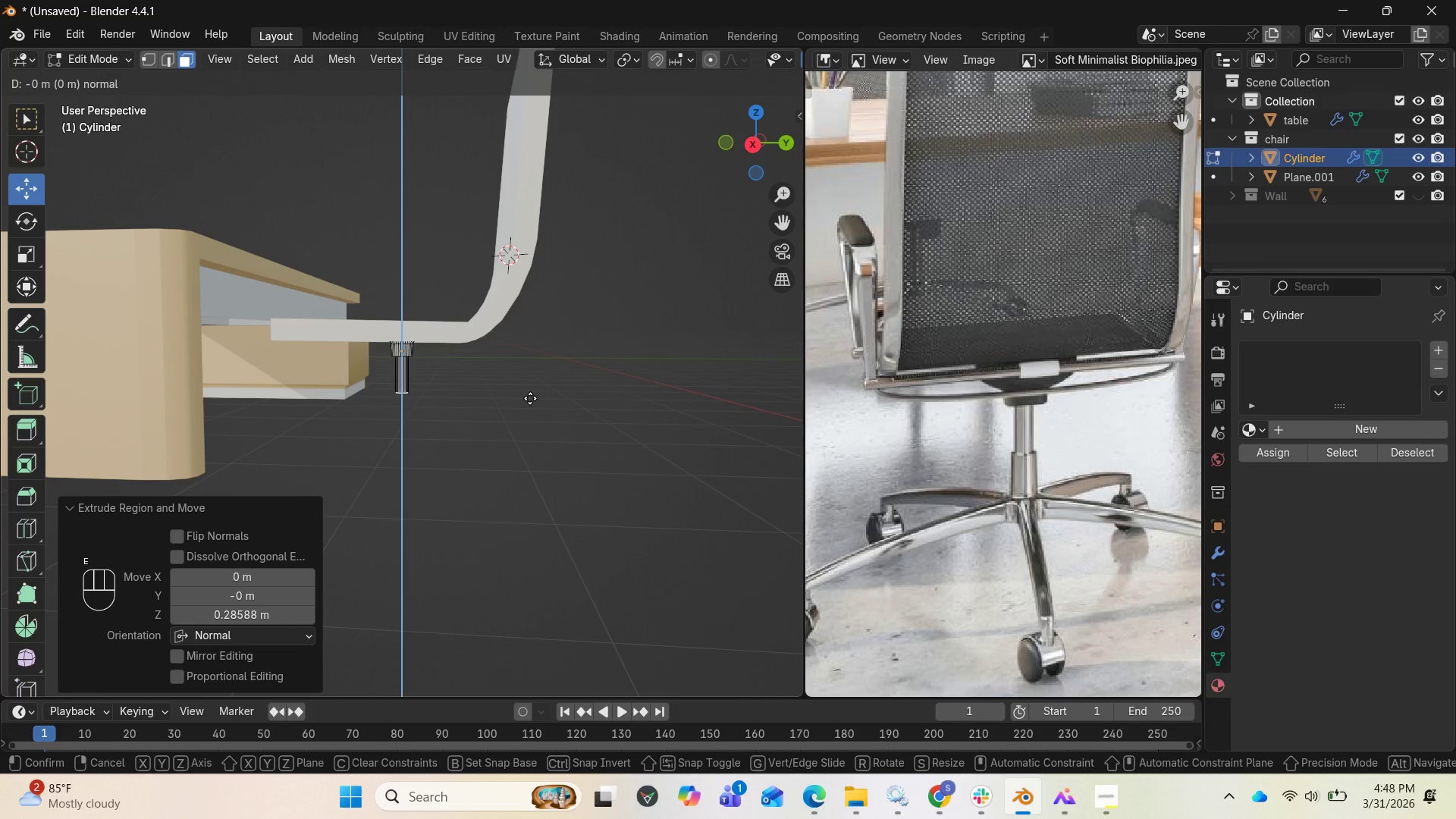 
left_click([530, 398])
 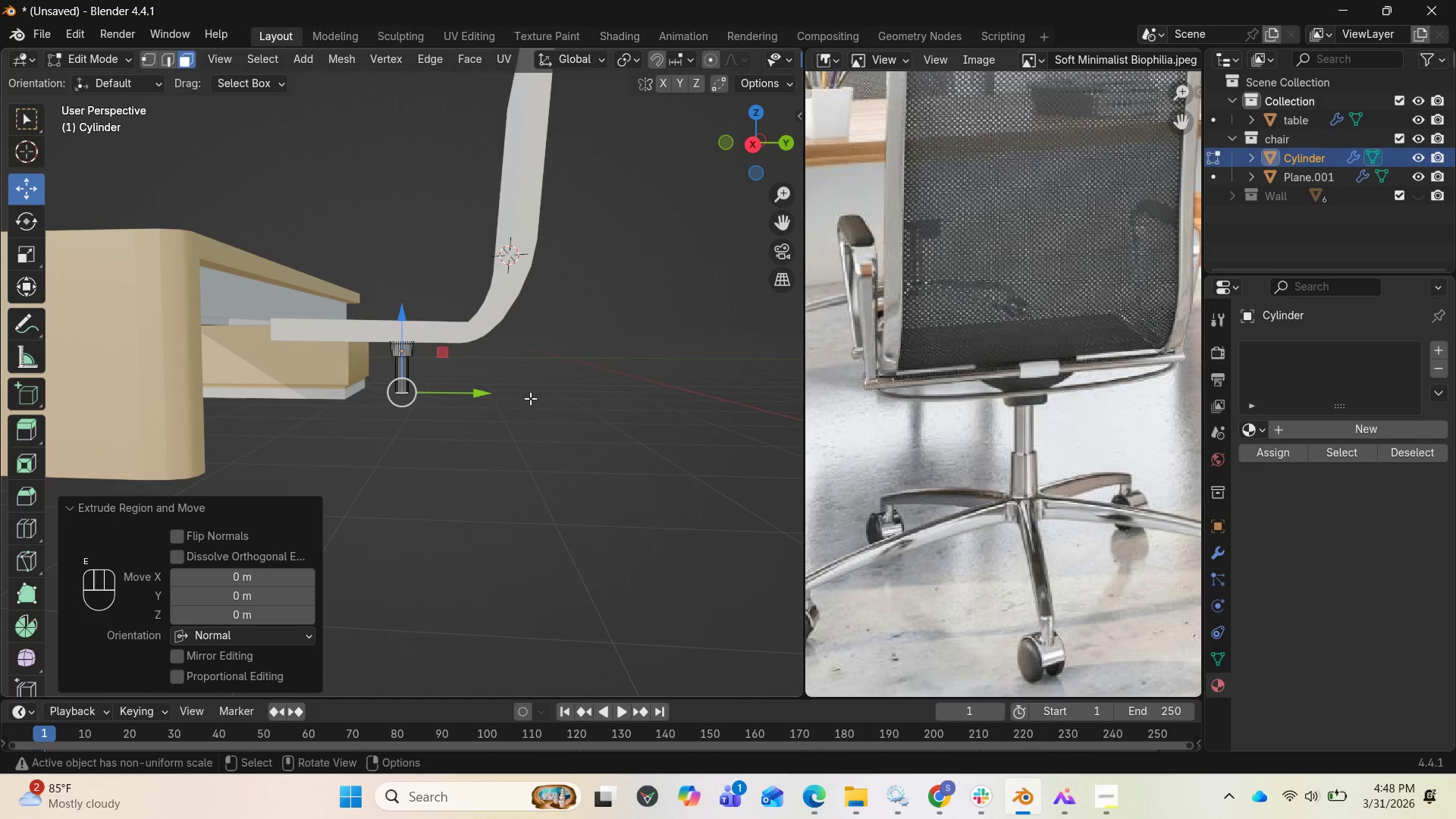 
key(S)
 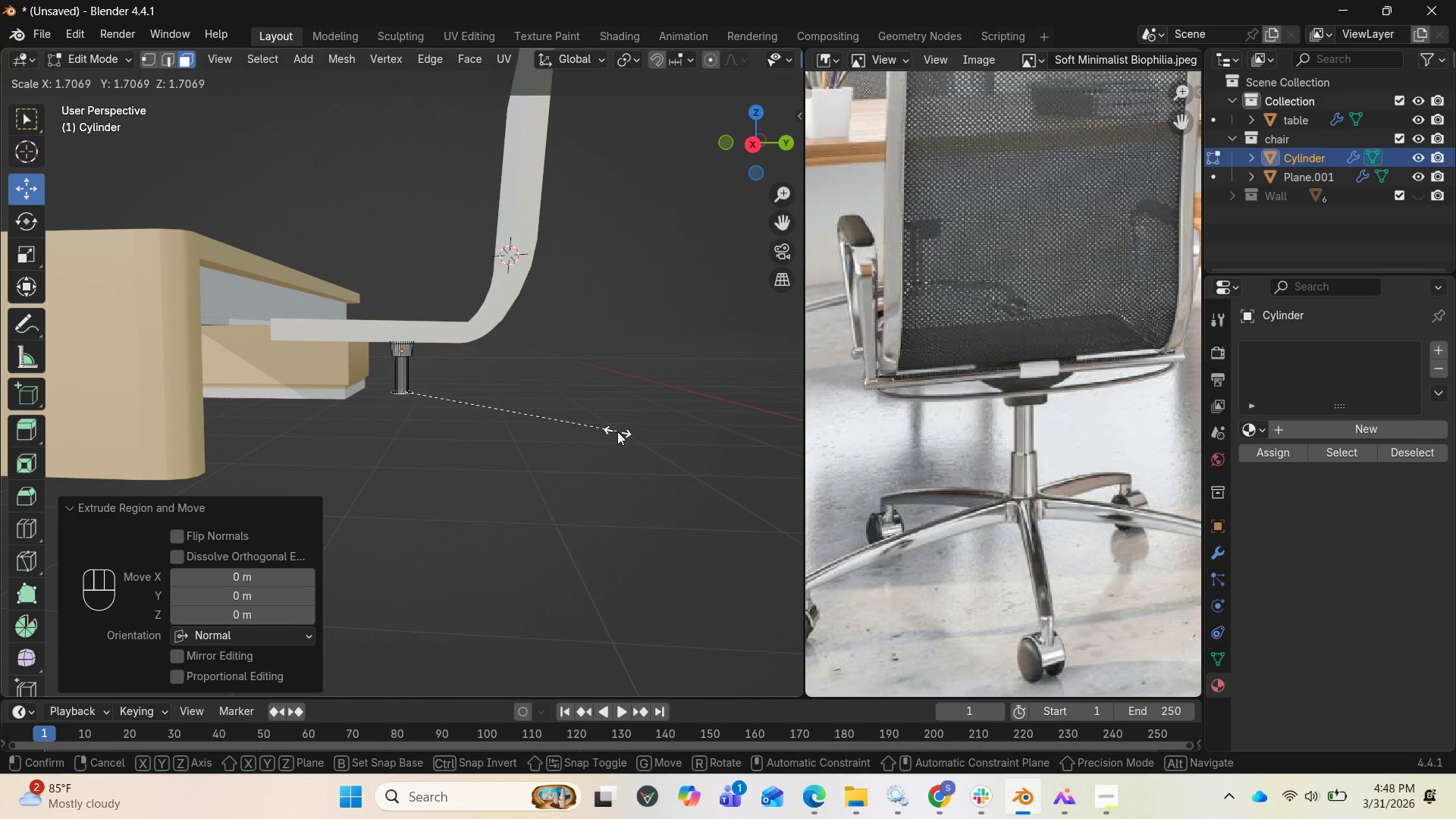 
left_click([617, 431])
 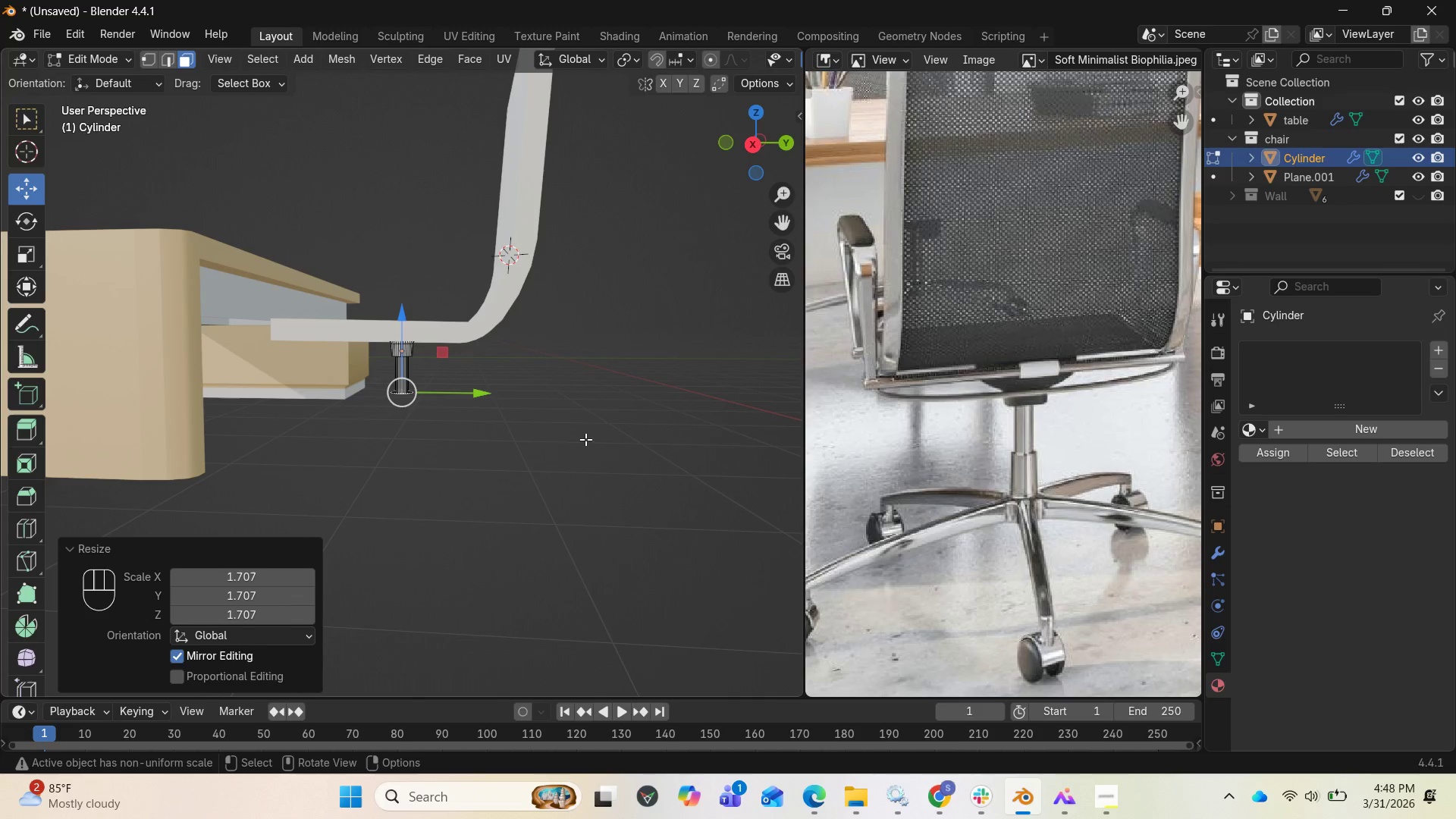 
scroll: coordinate [574, 440], scroll_direction: up, amount: 7.0
 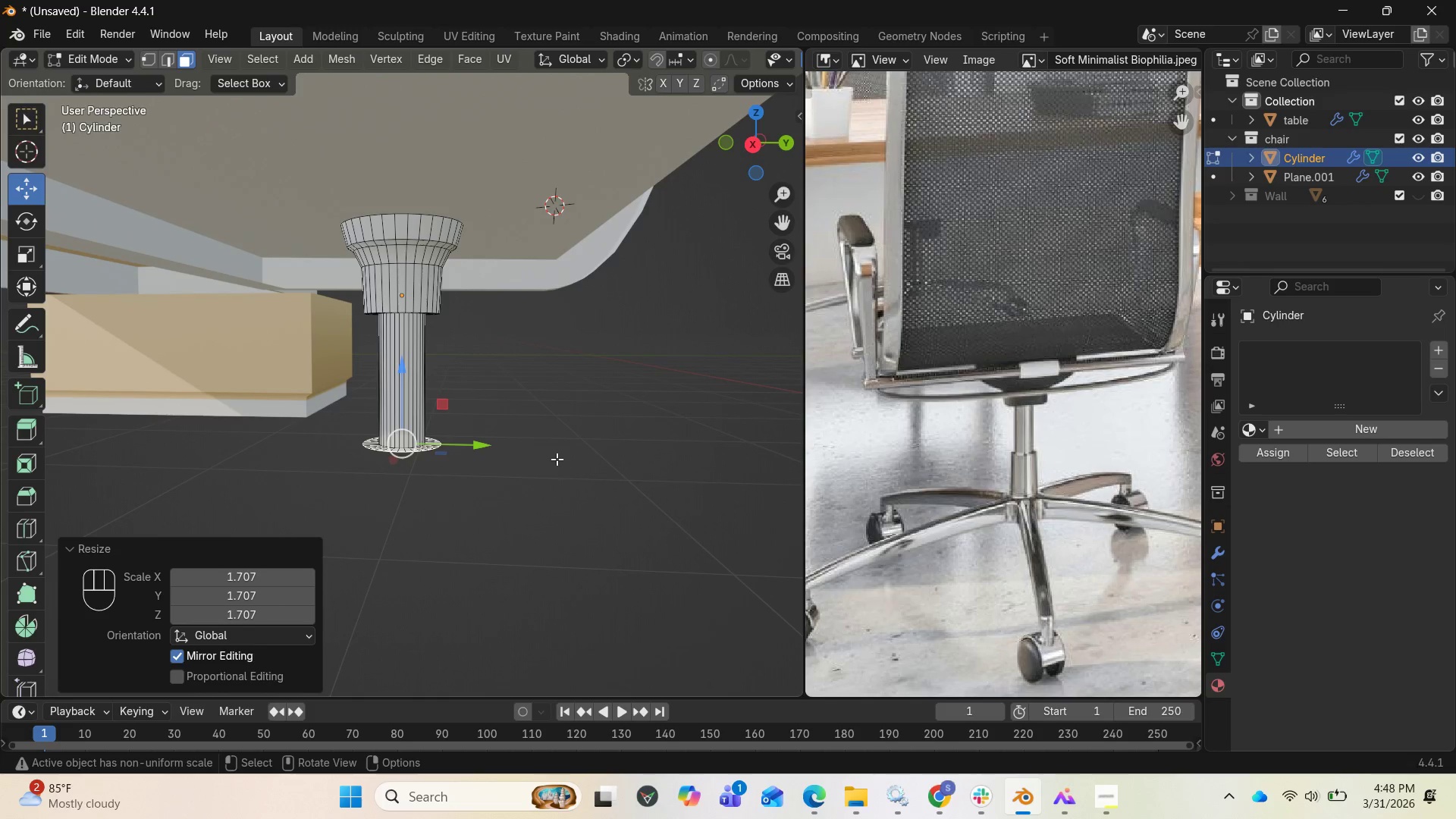 
key(S)
 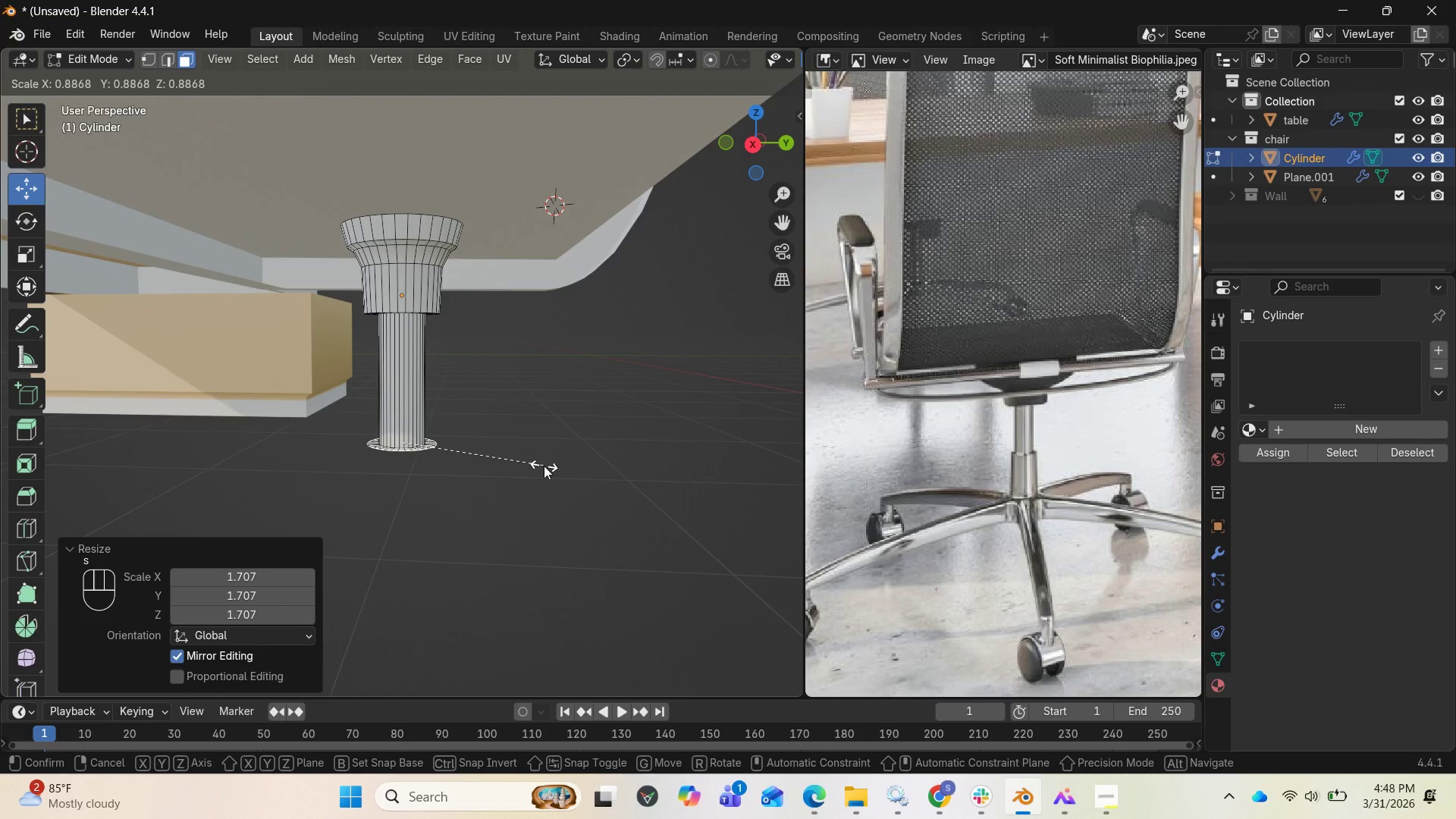 
left_click([544, 466])
 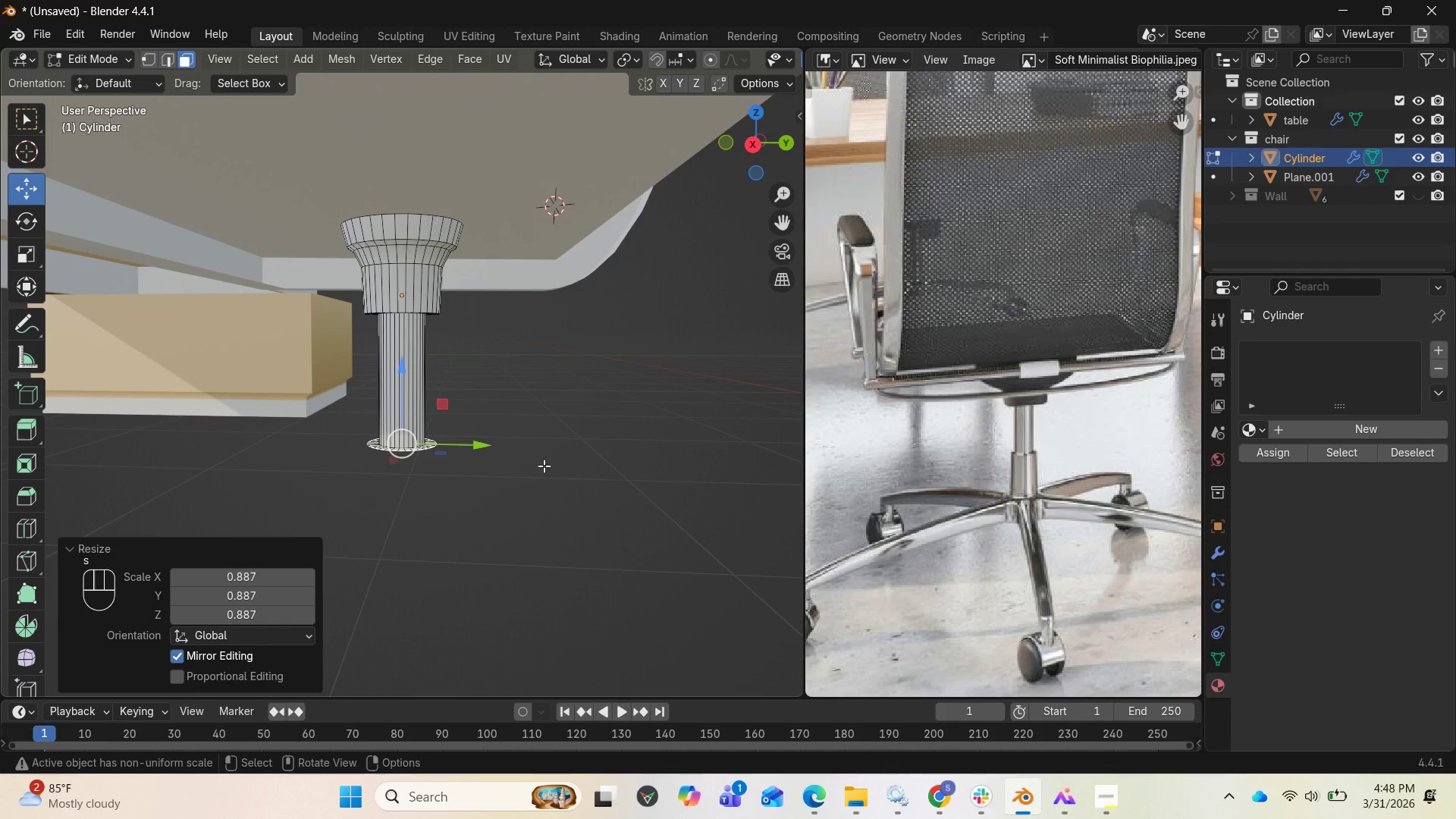 
key(E)
 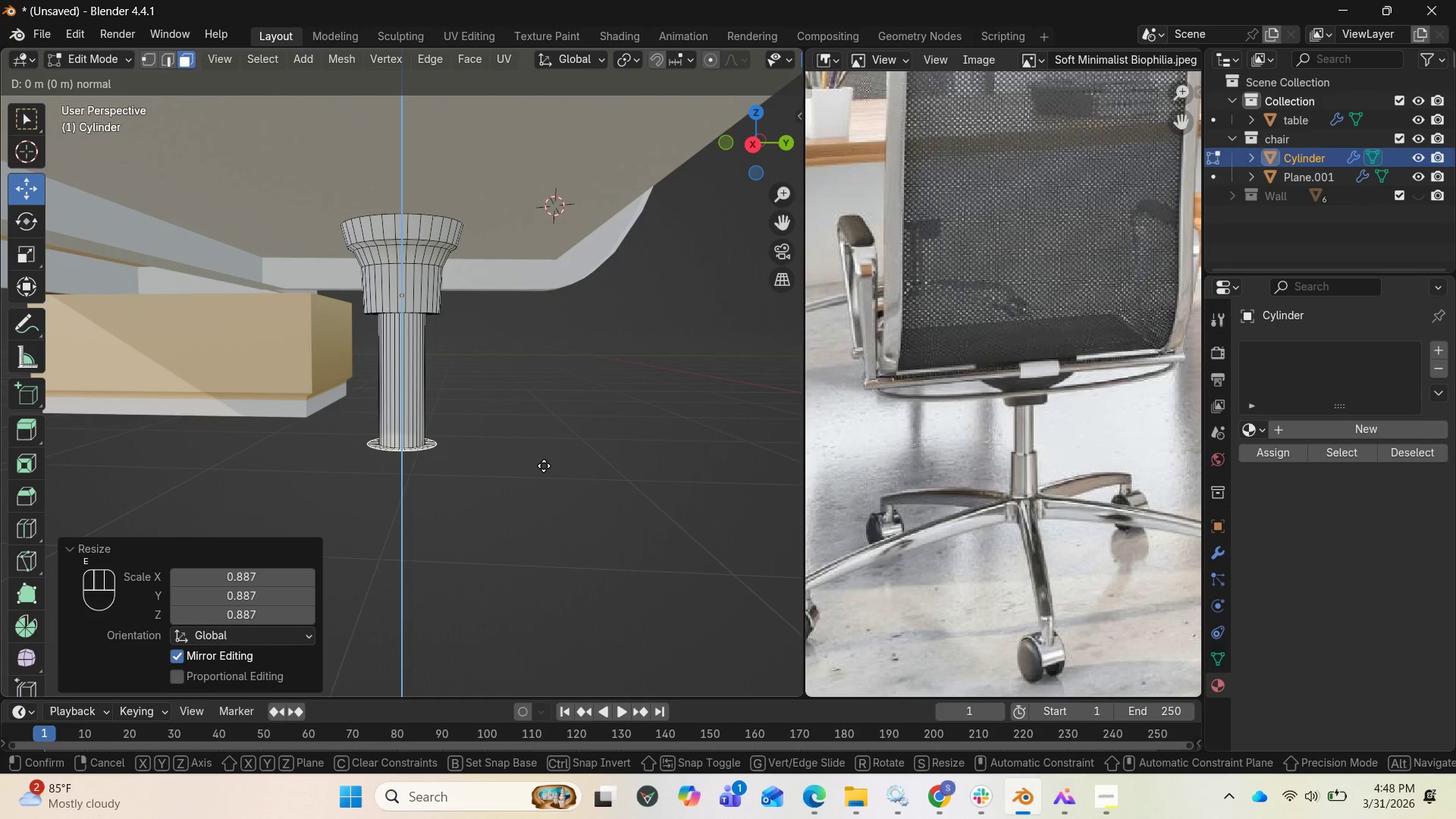 
left_click([544, 466])
 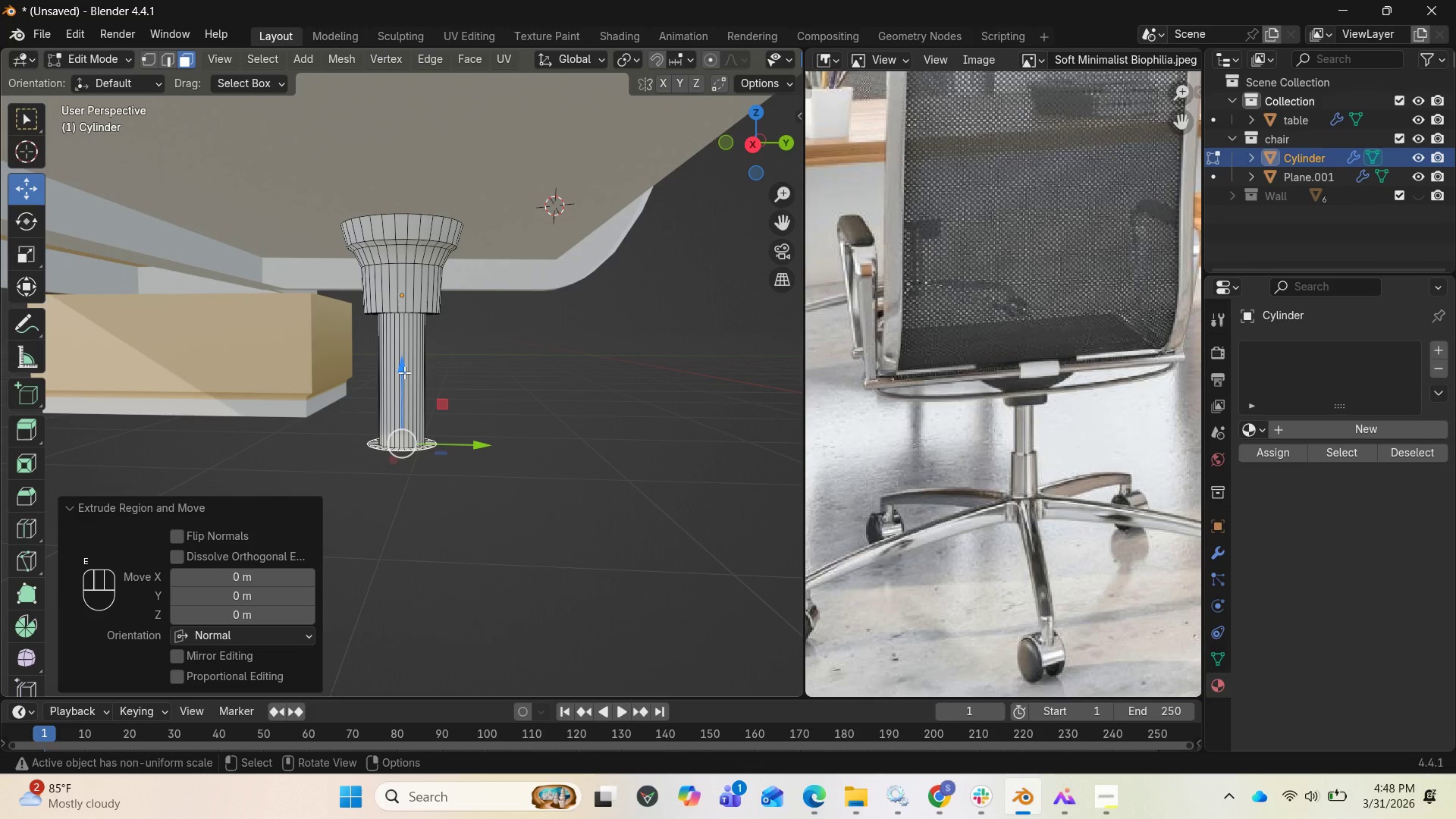 
left_click_drag(start_coordinate=[404, 372], to_coordinate=[387, 475])
 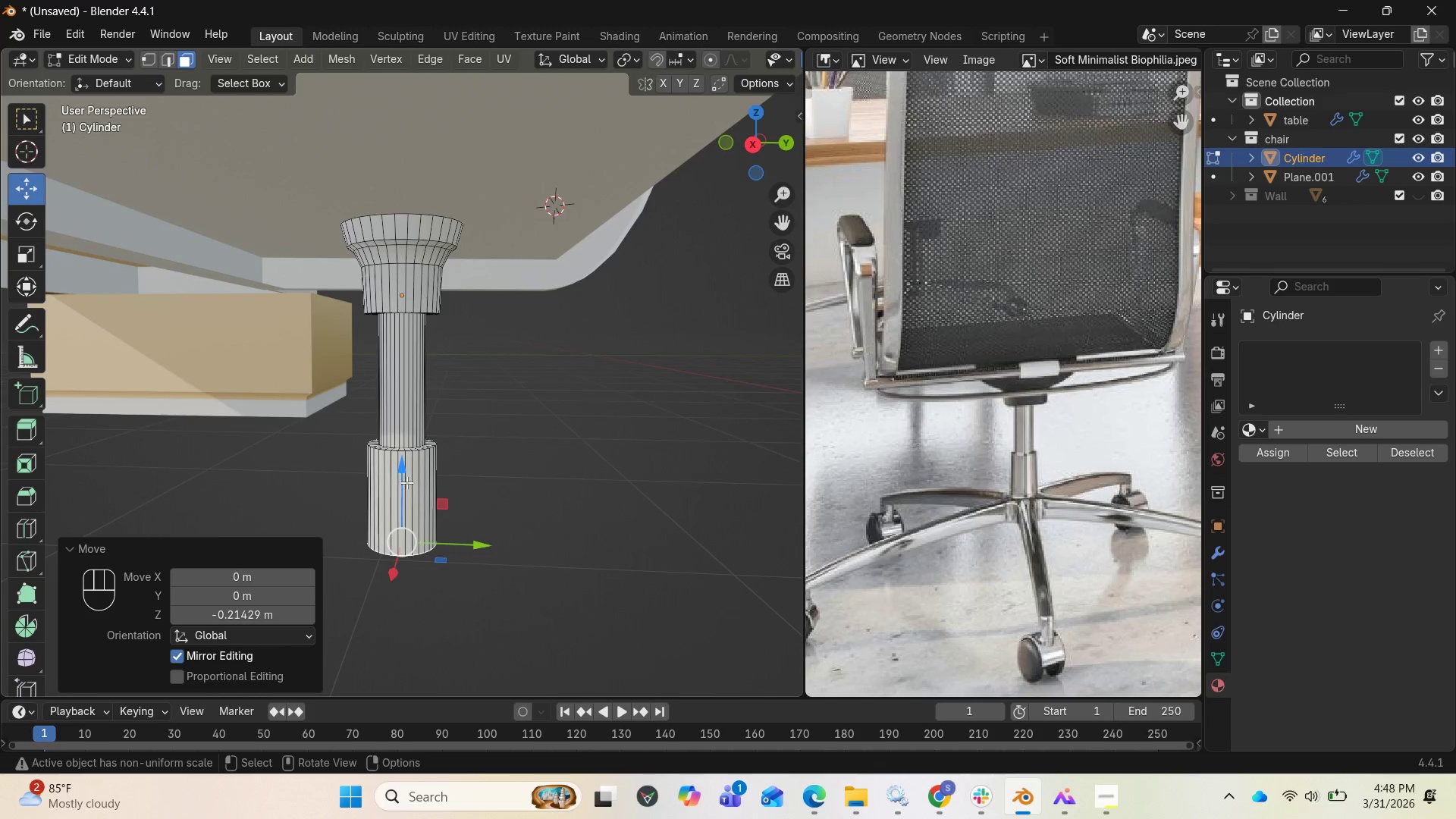 
scroll: coordinate [435, 444], scroll_direction: down, amount: 6.0
 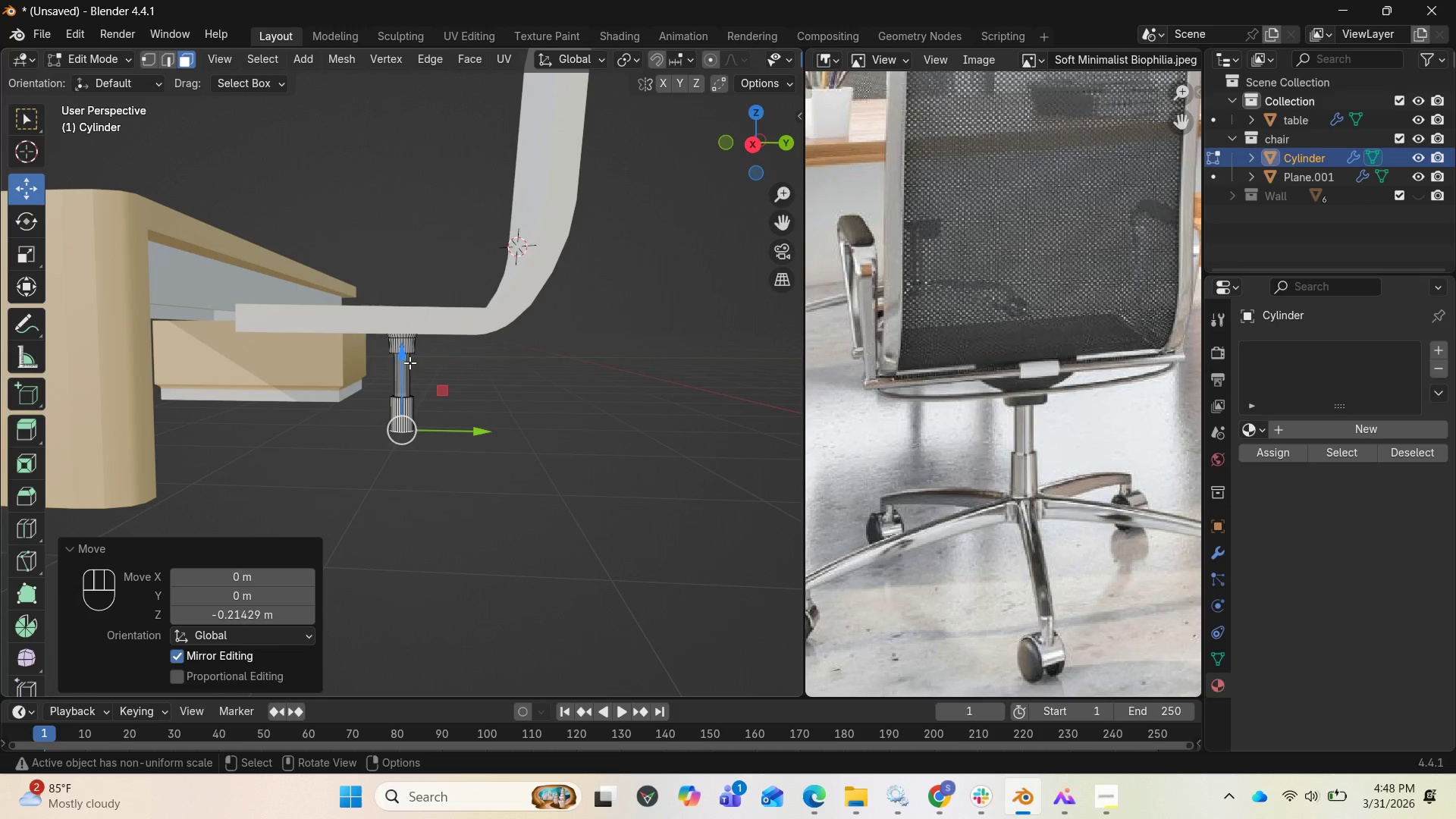 
left_click_drag(start_coordinate=[405, 355], to_coordinate=[402, 371])
 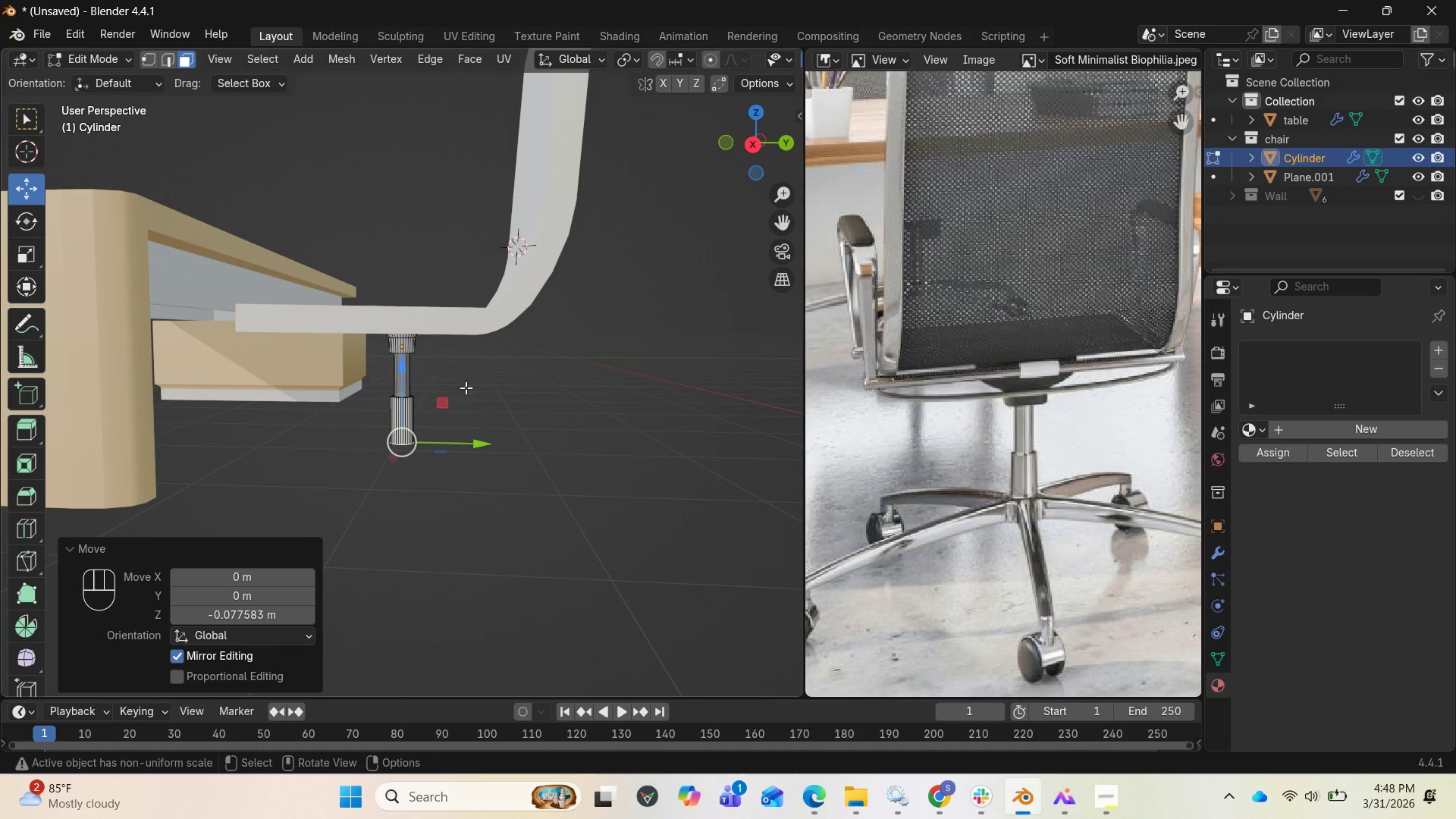 
key(Tab)
 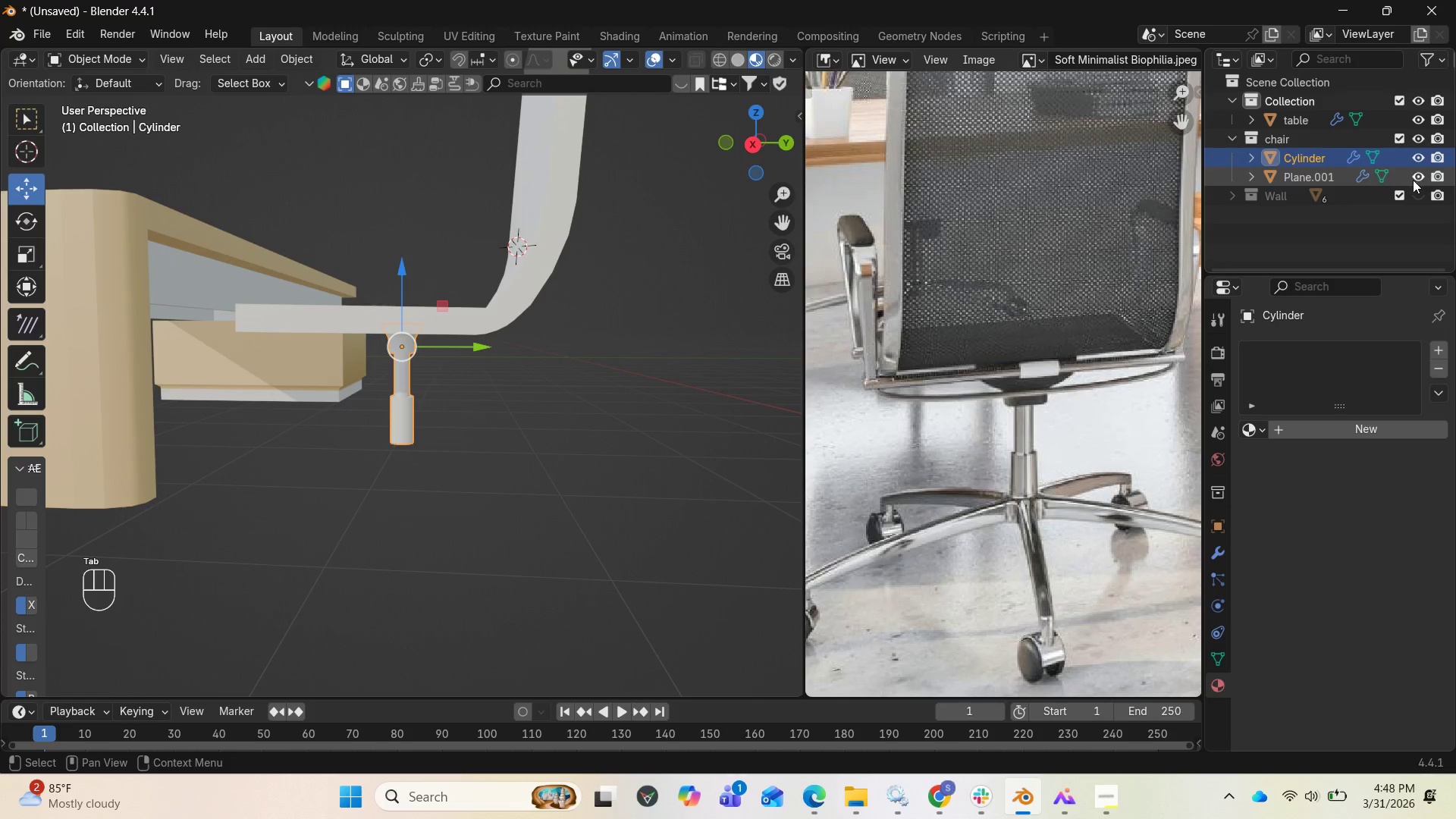 
left_click([1413, 193])
 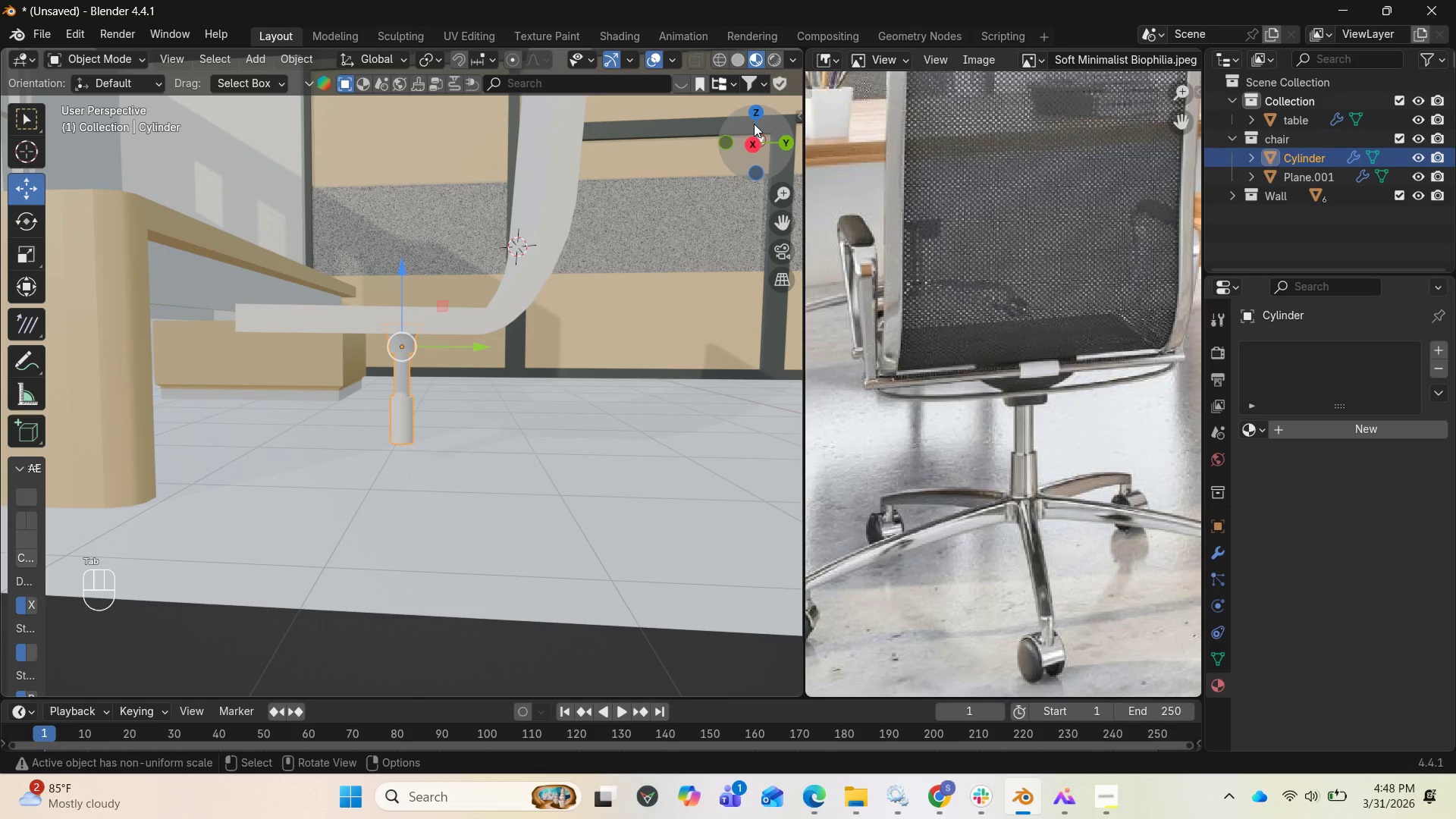 
left_click_drag(start_coordinate=[755, 127], to_coordinate=[670, 107])
 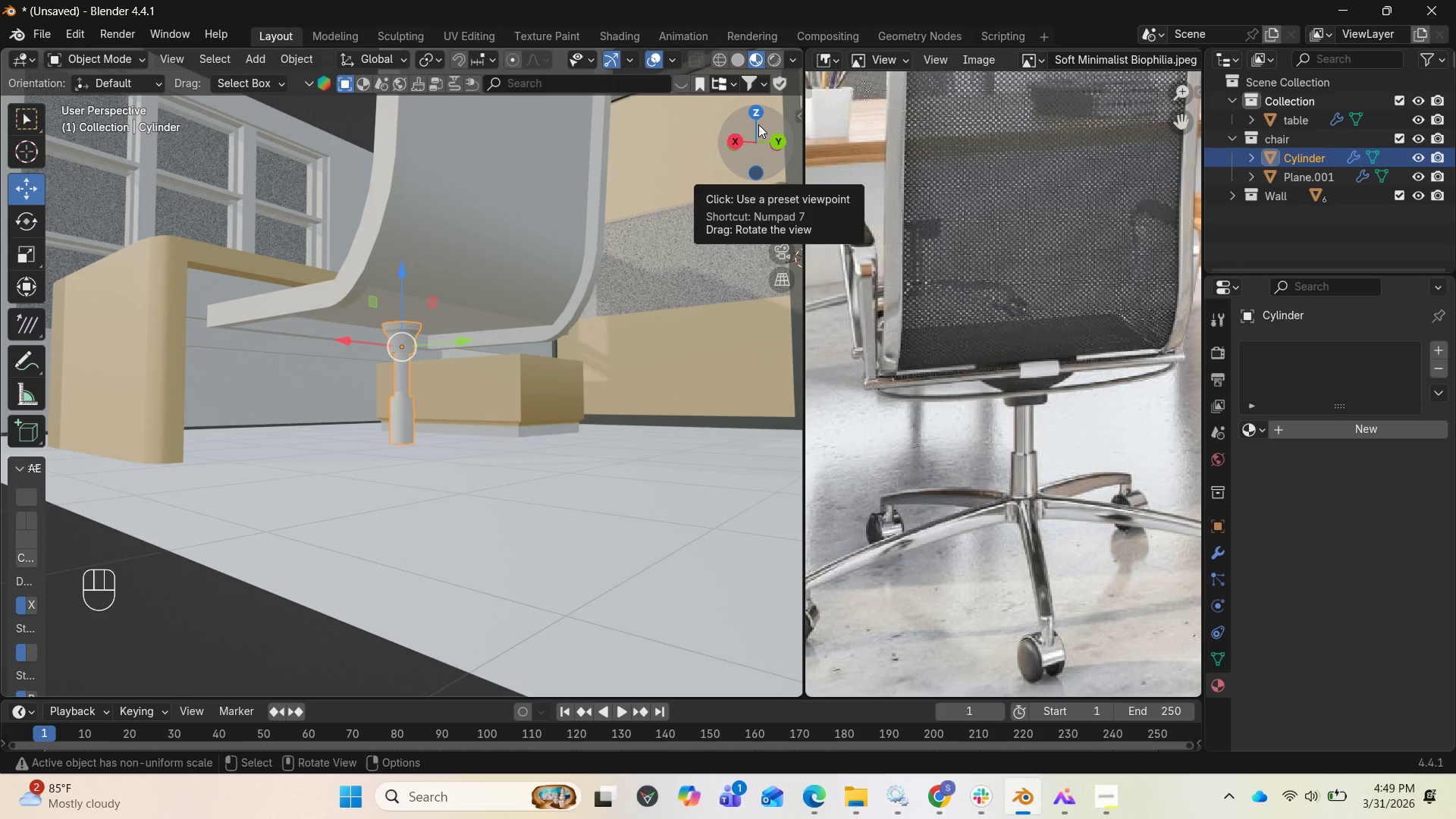 
wait(44.39)
 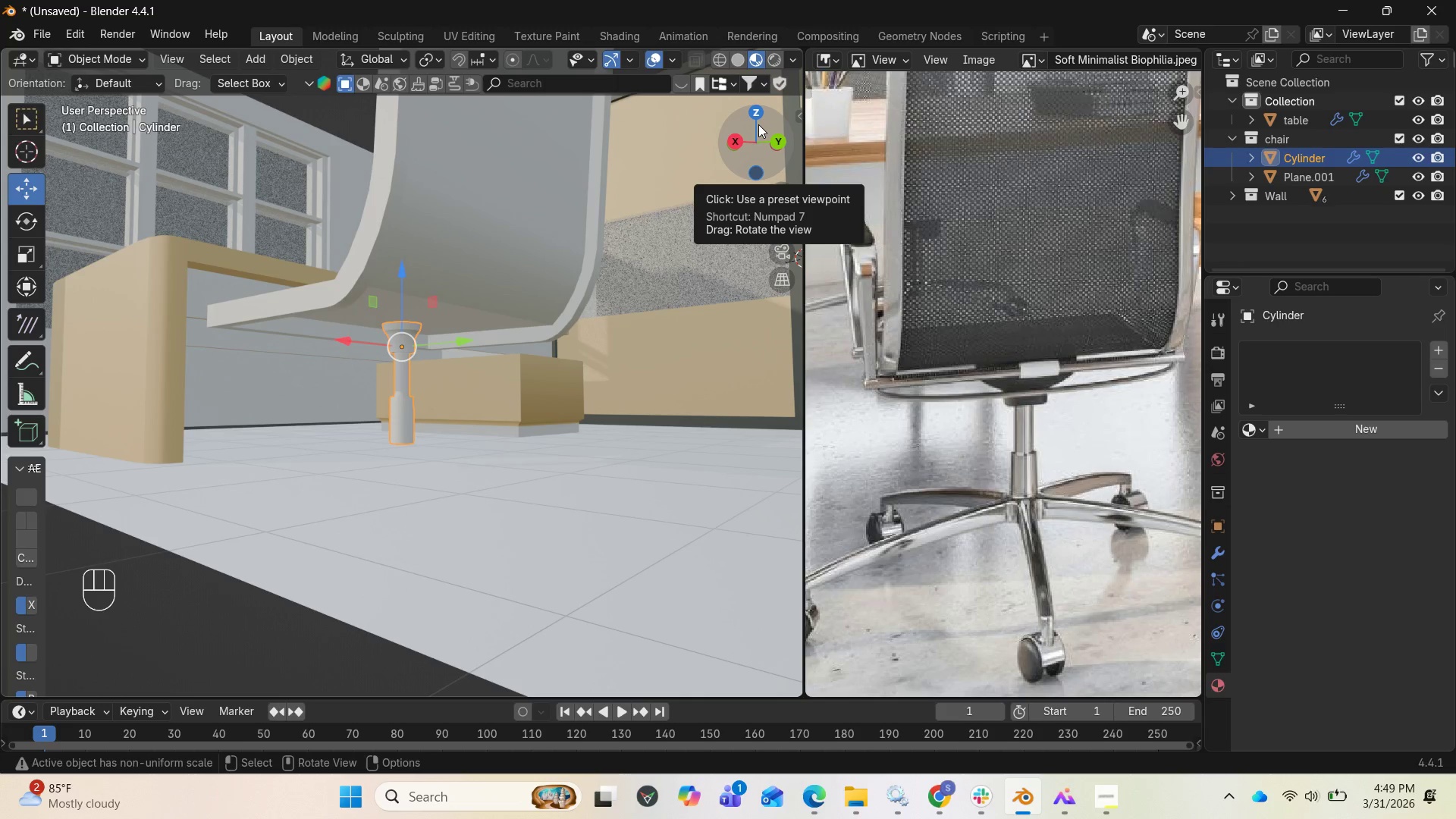 
scroll: coordinate [512, 331], scroll_direction: up, amount: 1.0
 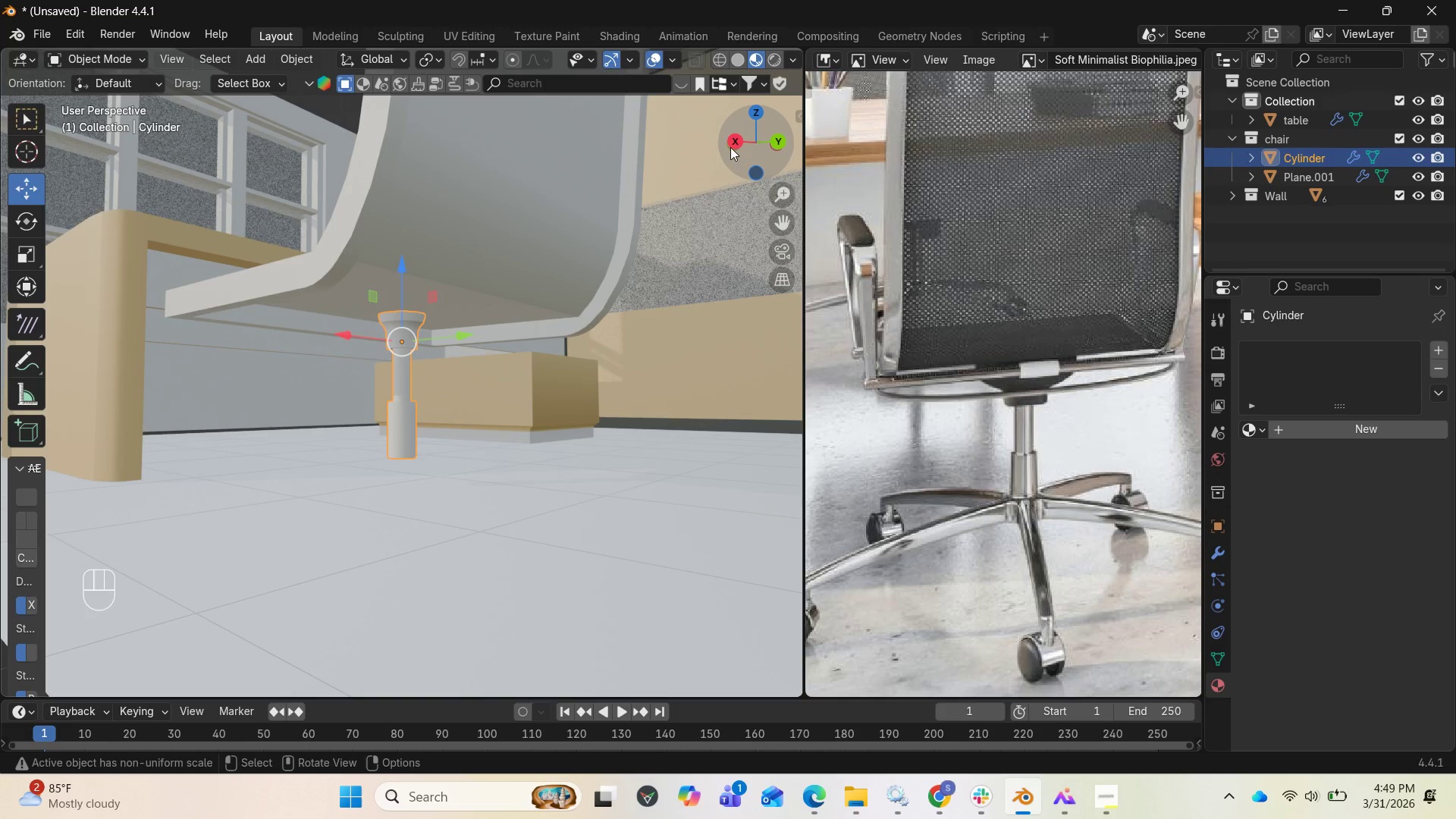 
left_click_drag(start_coordinate=[736, 144], to_coordinate=[744, 143])
 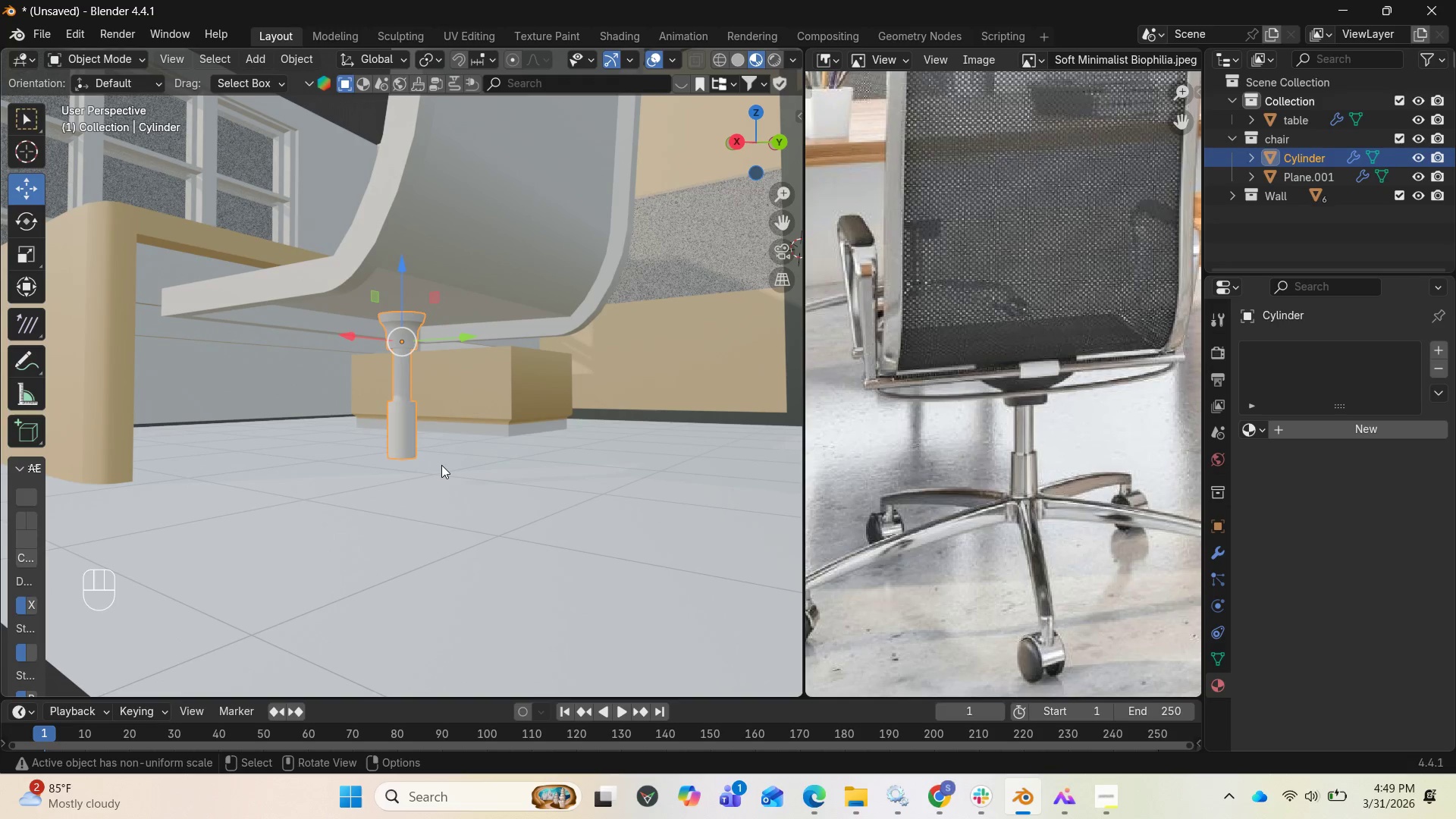 
key(Tab)
 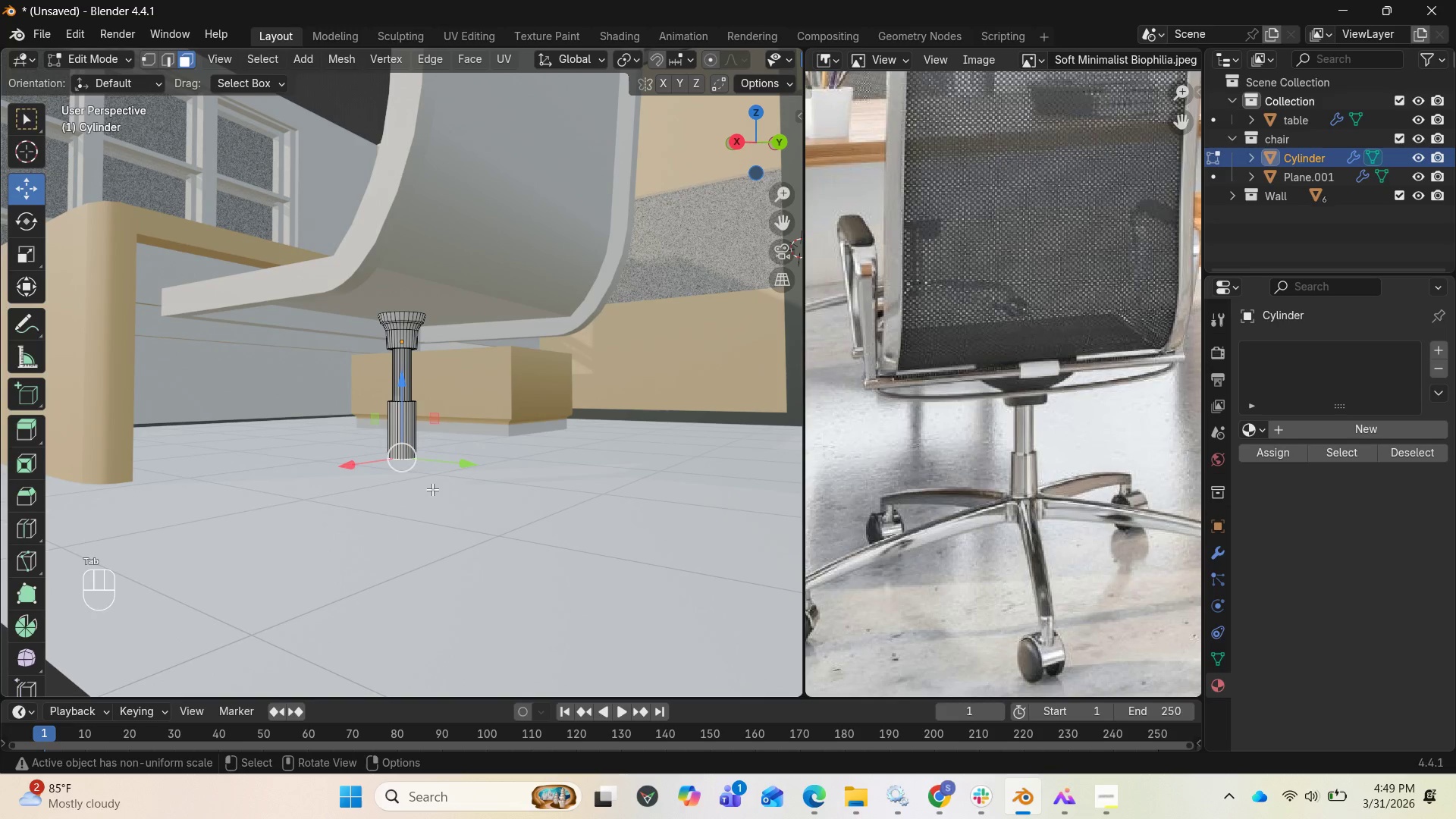 
key(S)
 